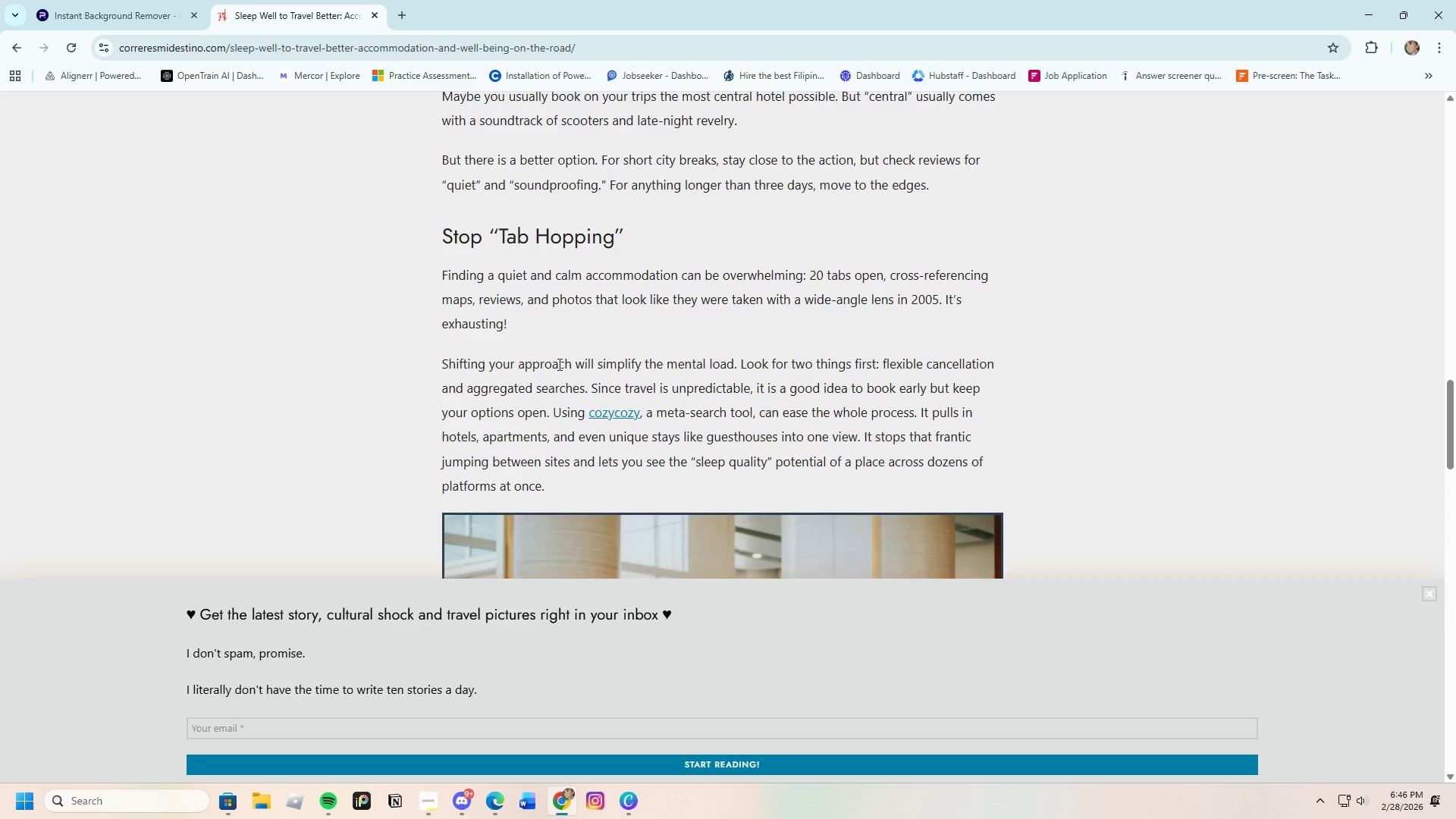 
wait(48.07)
 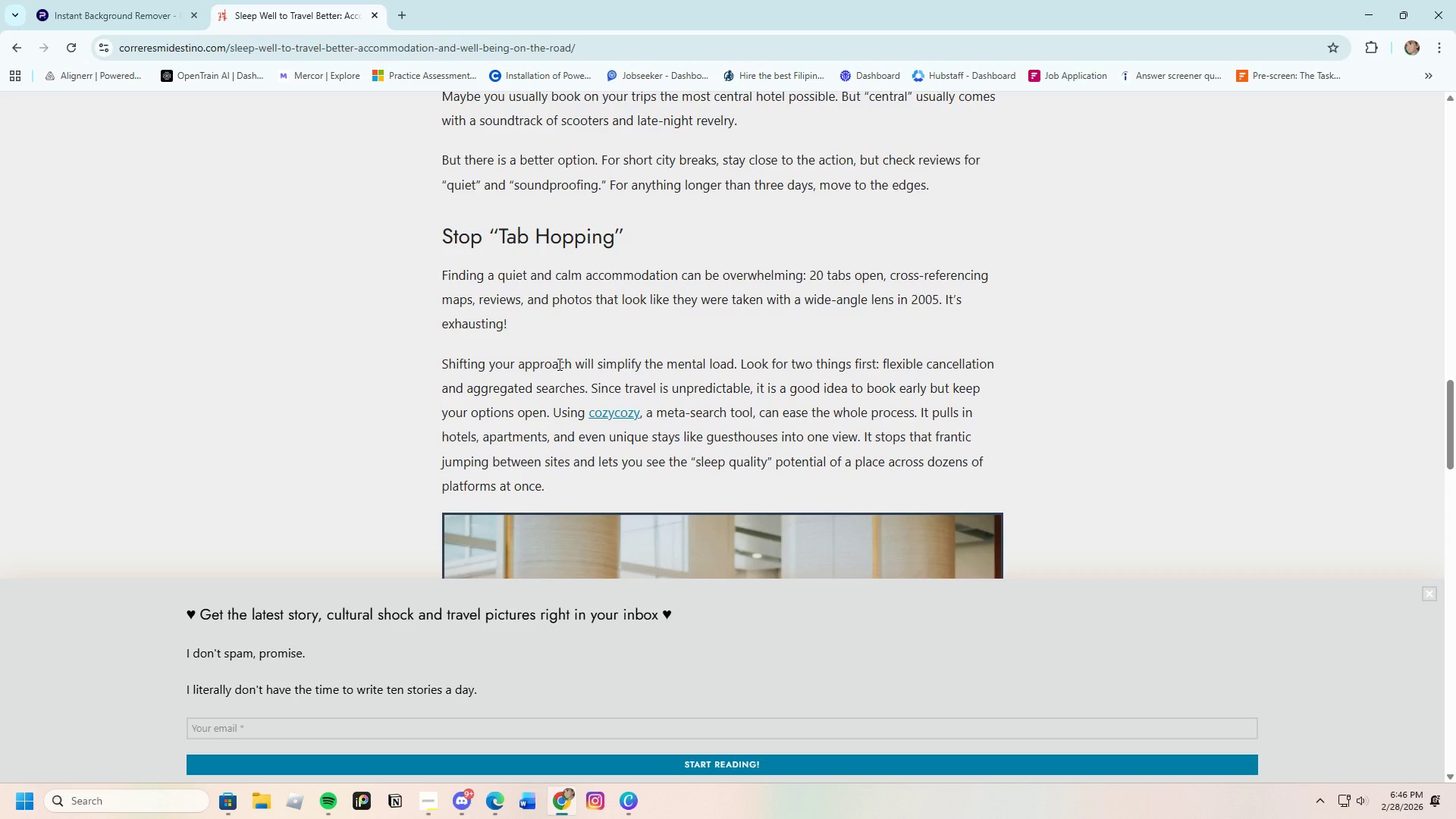 
scroll: coordinate [564, 362], scroll_direction: down, amount: 12.0
 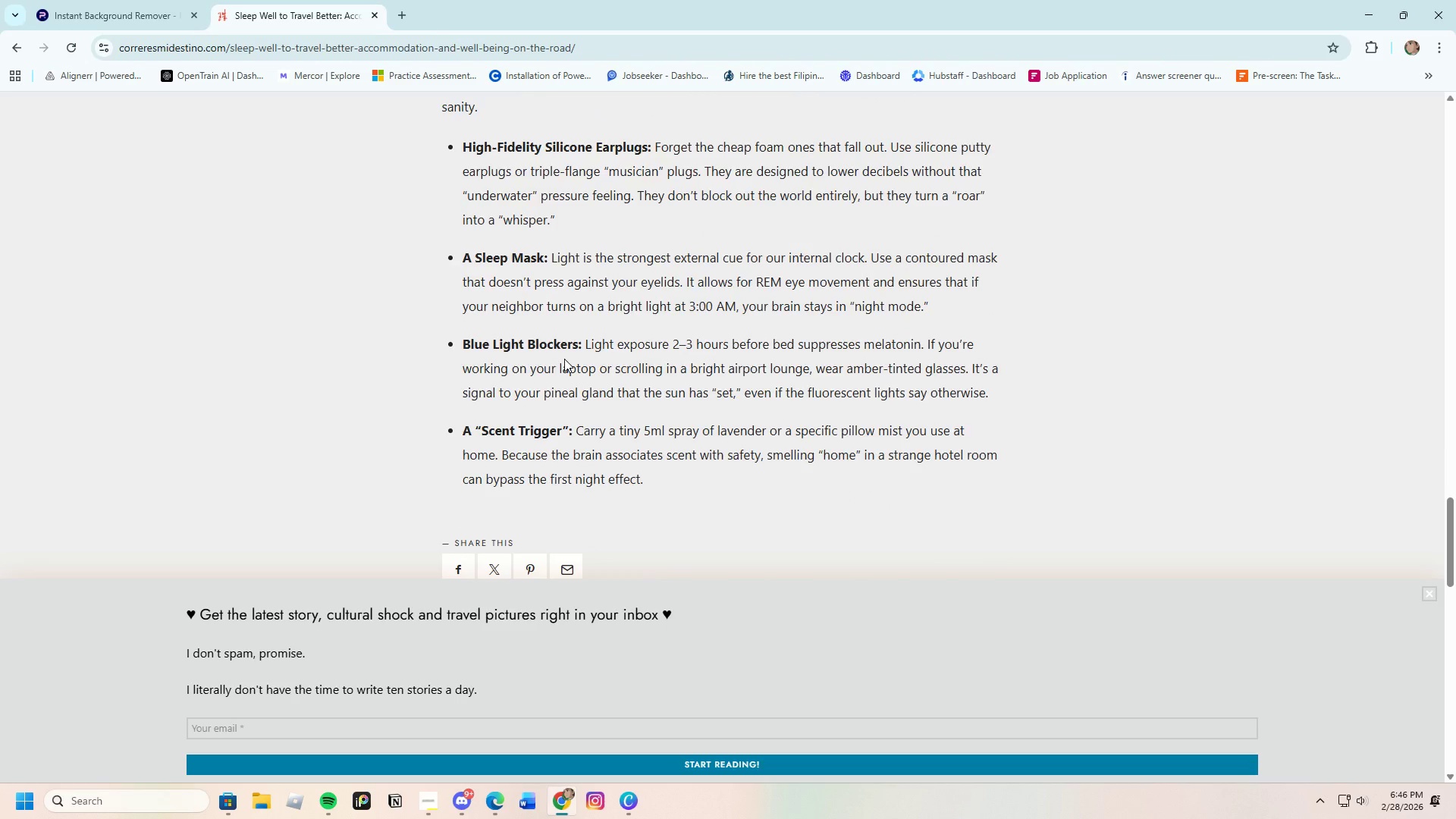 
scroll: coordinate [564, 359], scroll_direction: up, amount: 1.0
 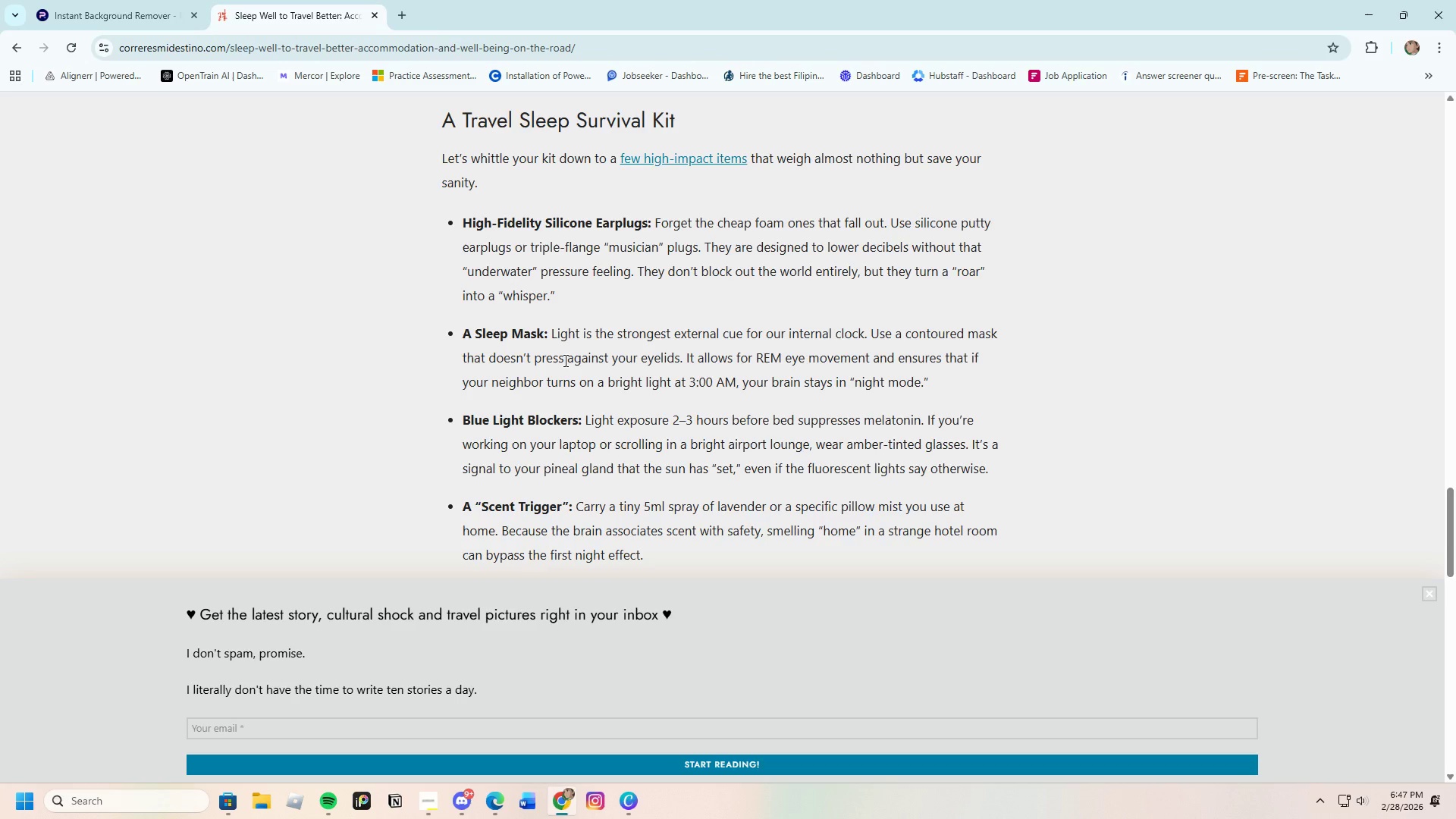 
wait(33.48)
 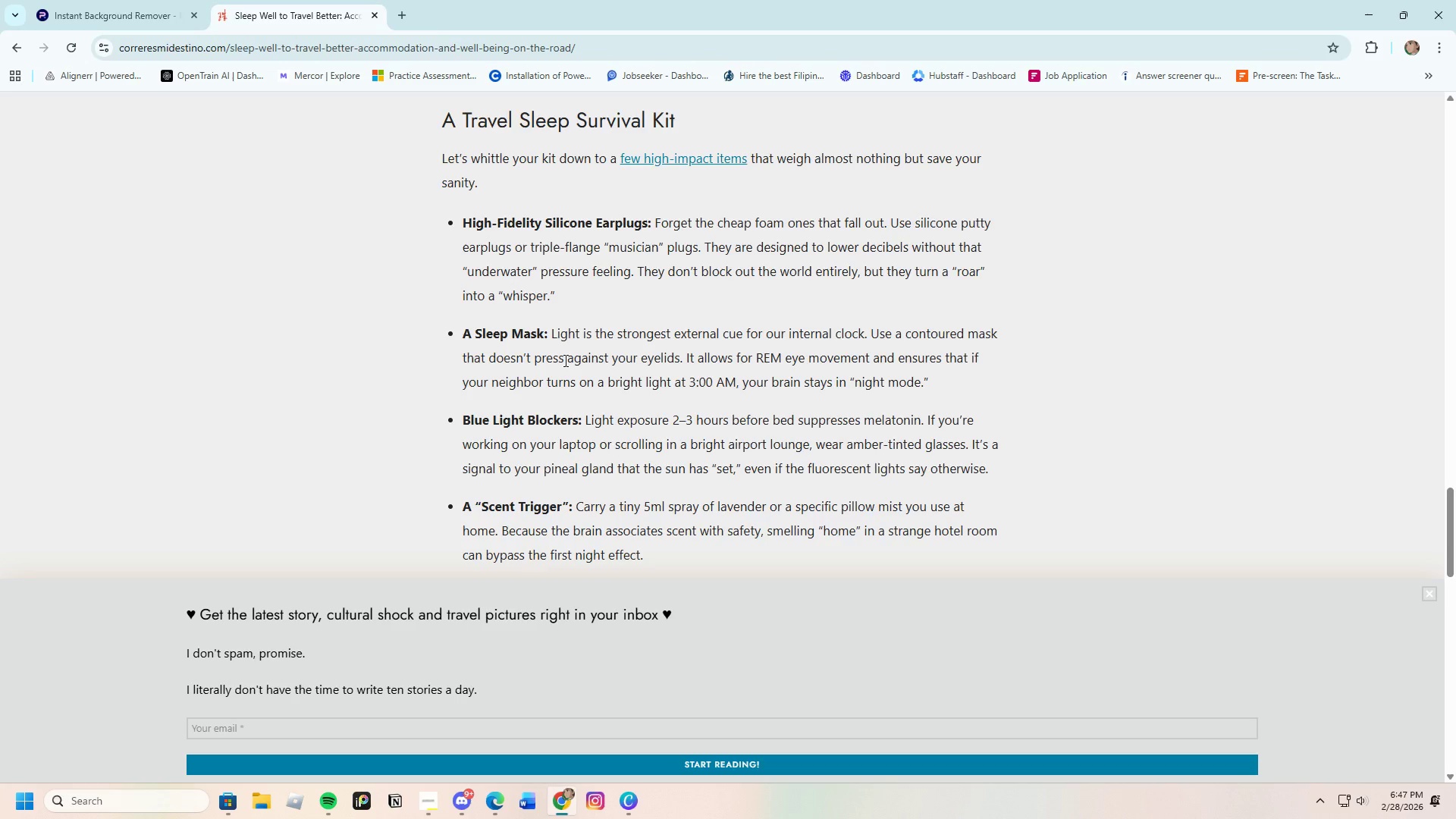 
scroll: coordinate [610, 357], scroll_direction: down, amount: 18.0
 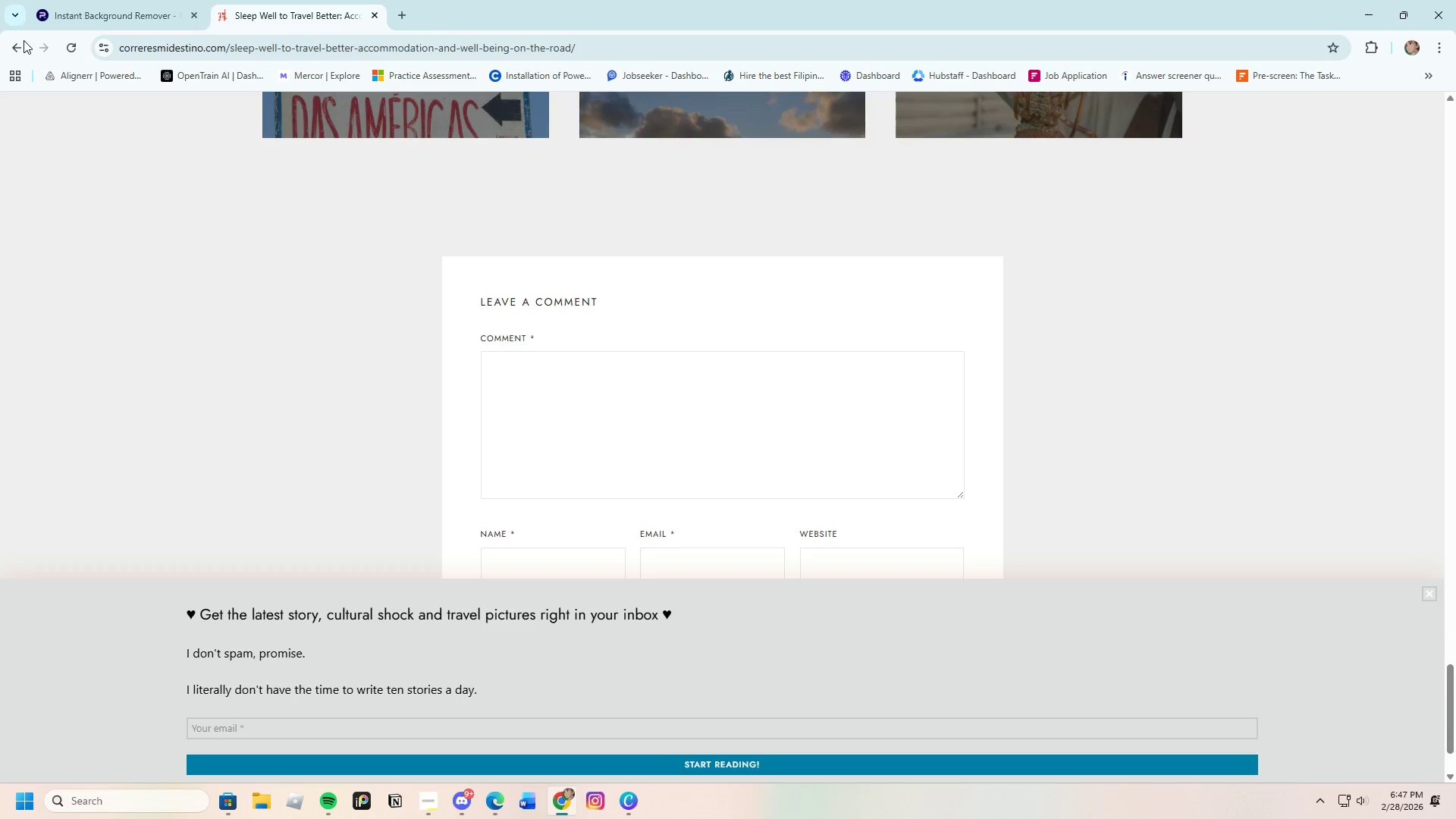 
left_click([18, 46])
 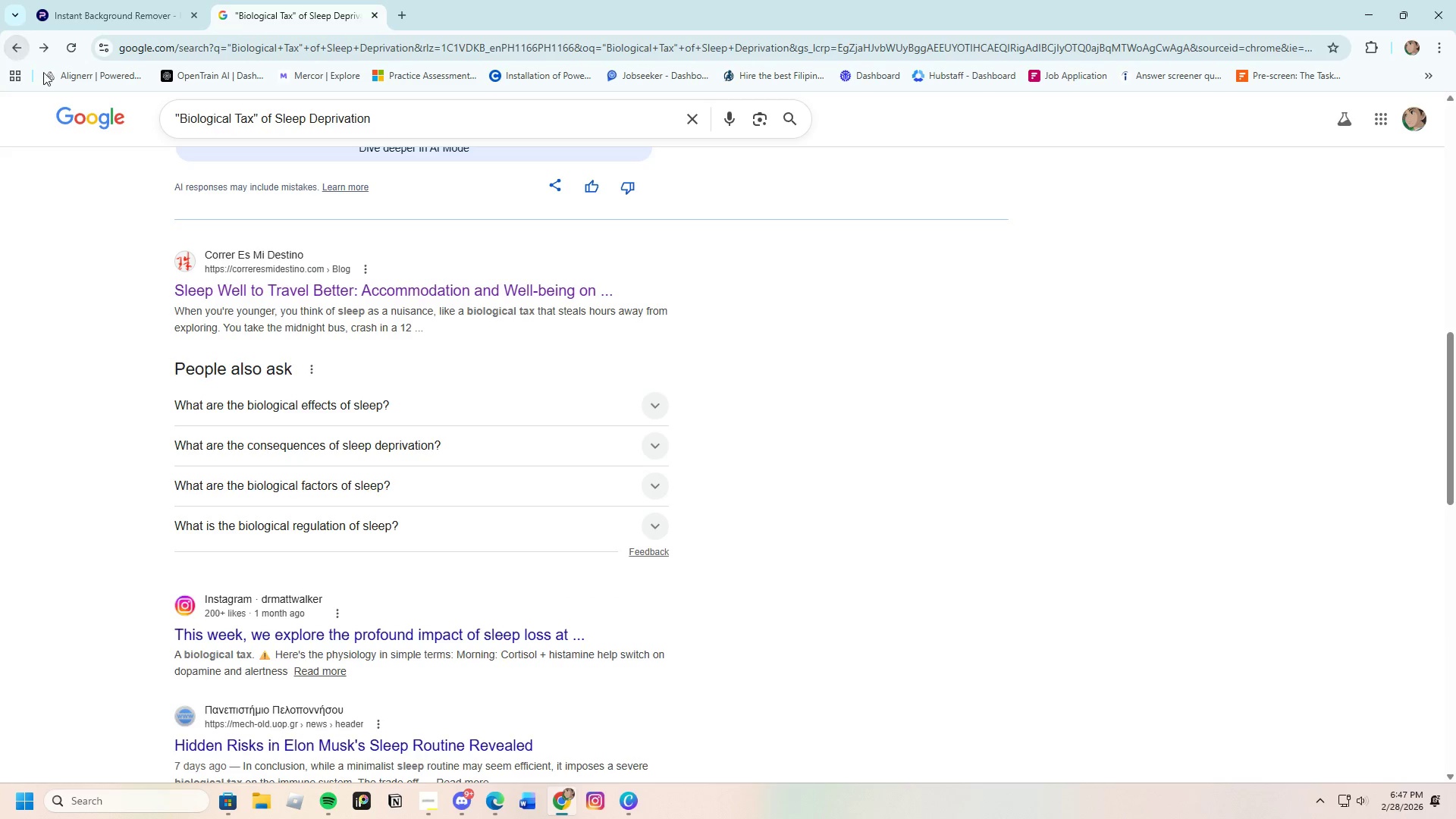 
scroll: coordinate [315, 388], scroll_direction: down, amount: 6.0
 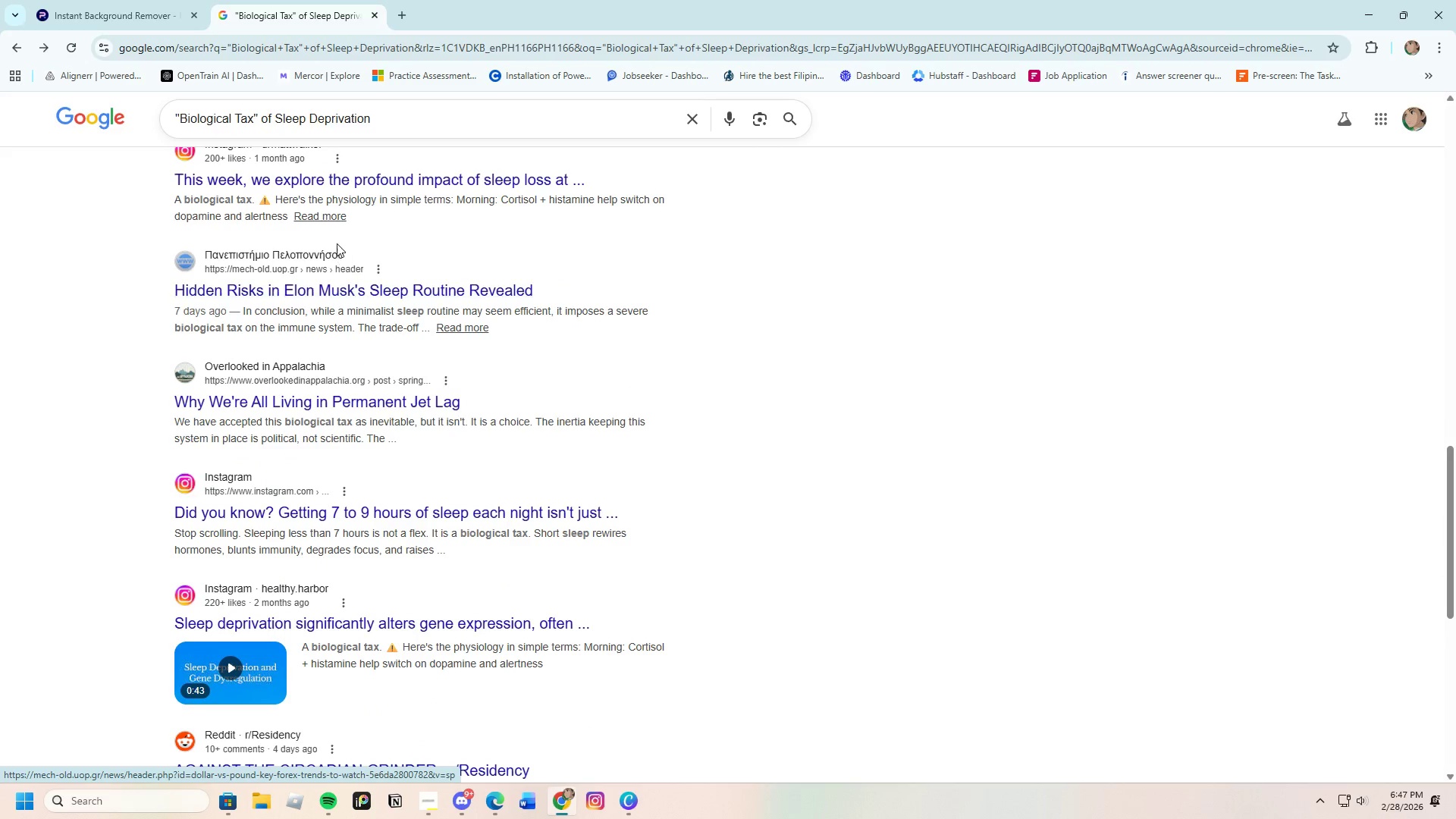 
left_click([343, 285])
 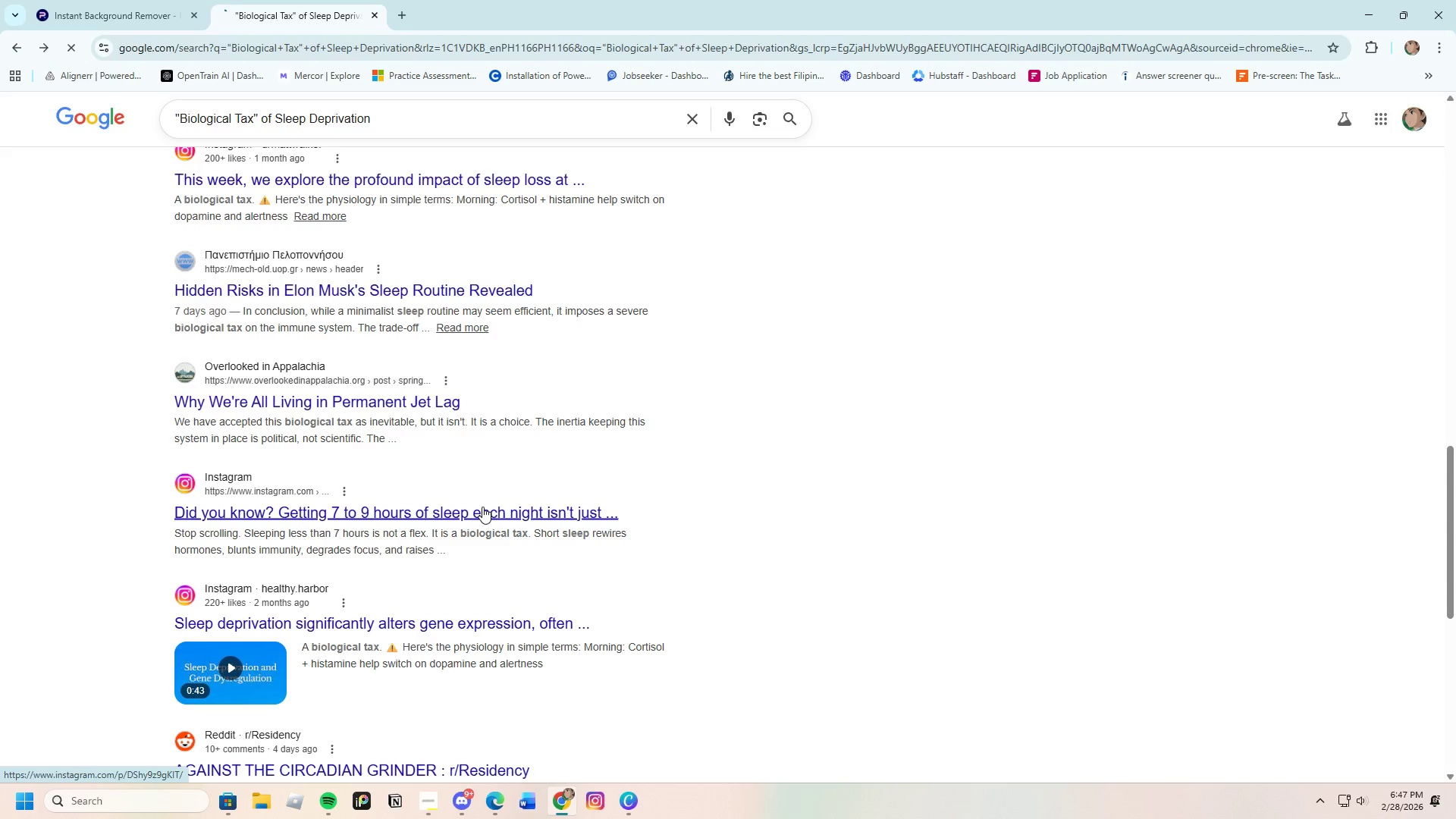 
wait(34.36)
 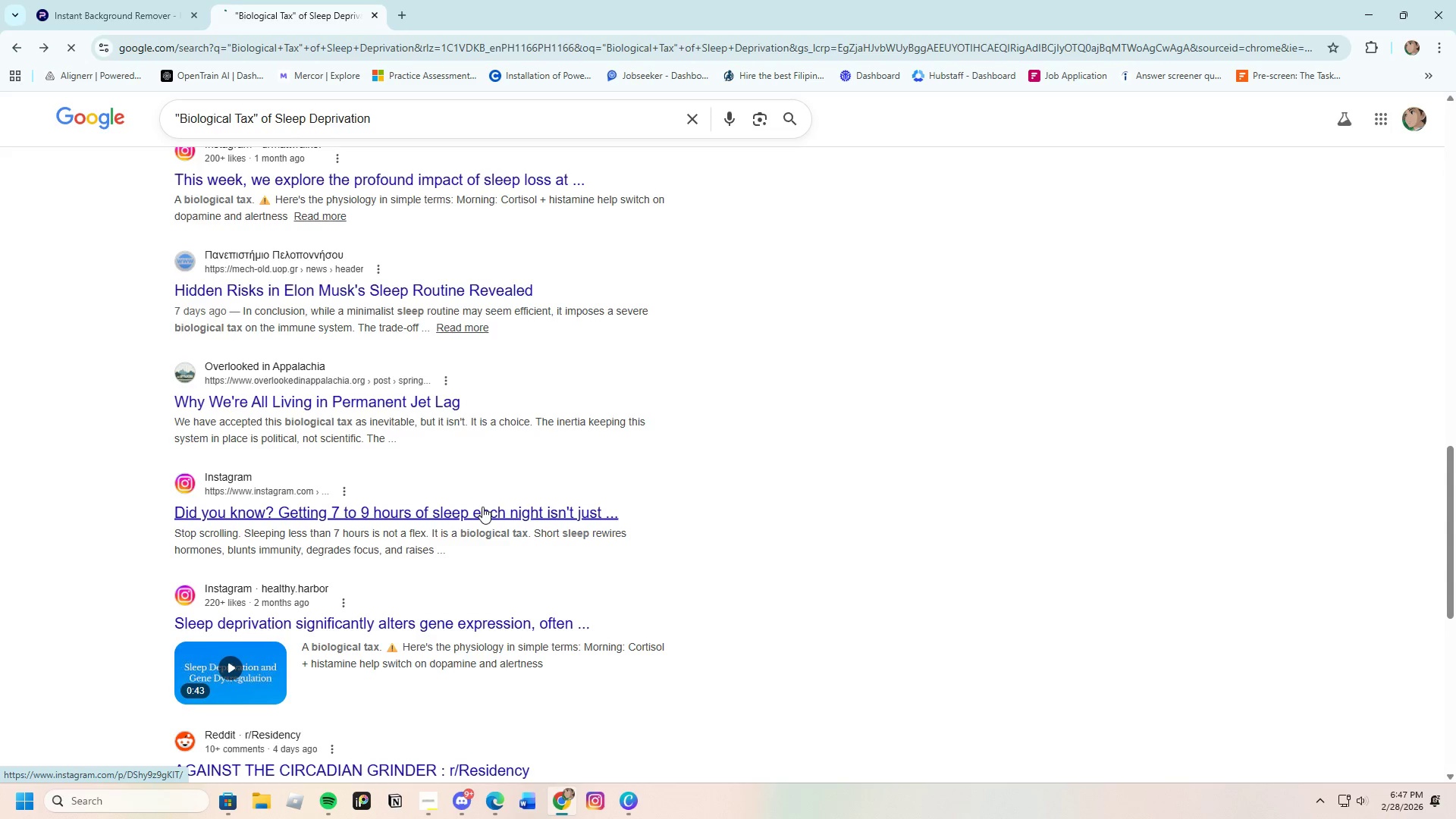 
left_click([5, 46])
 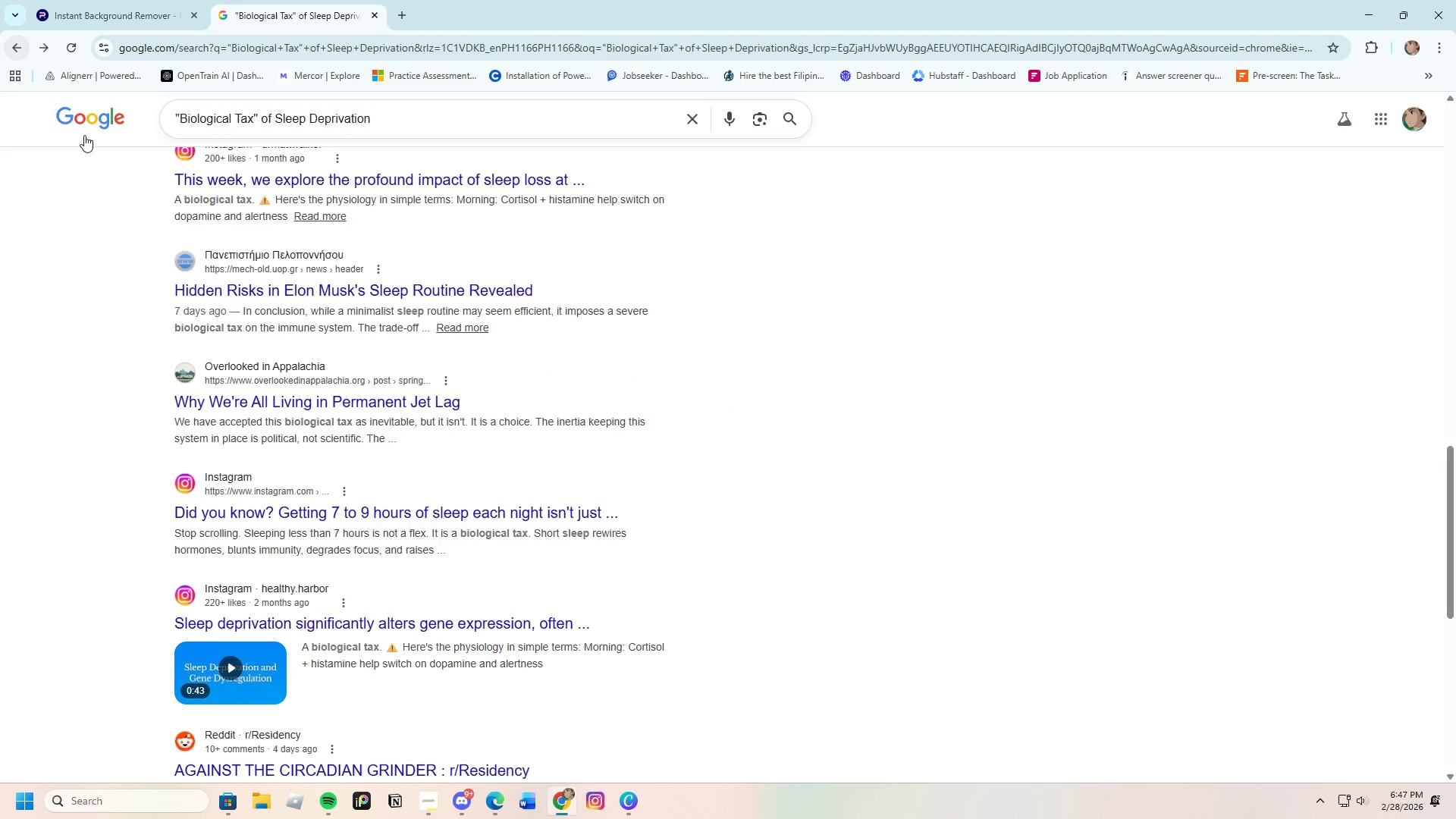 
scroll: coordinate [390, 626], scroll_direction: down, amount: 4.0
 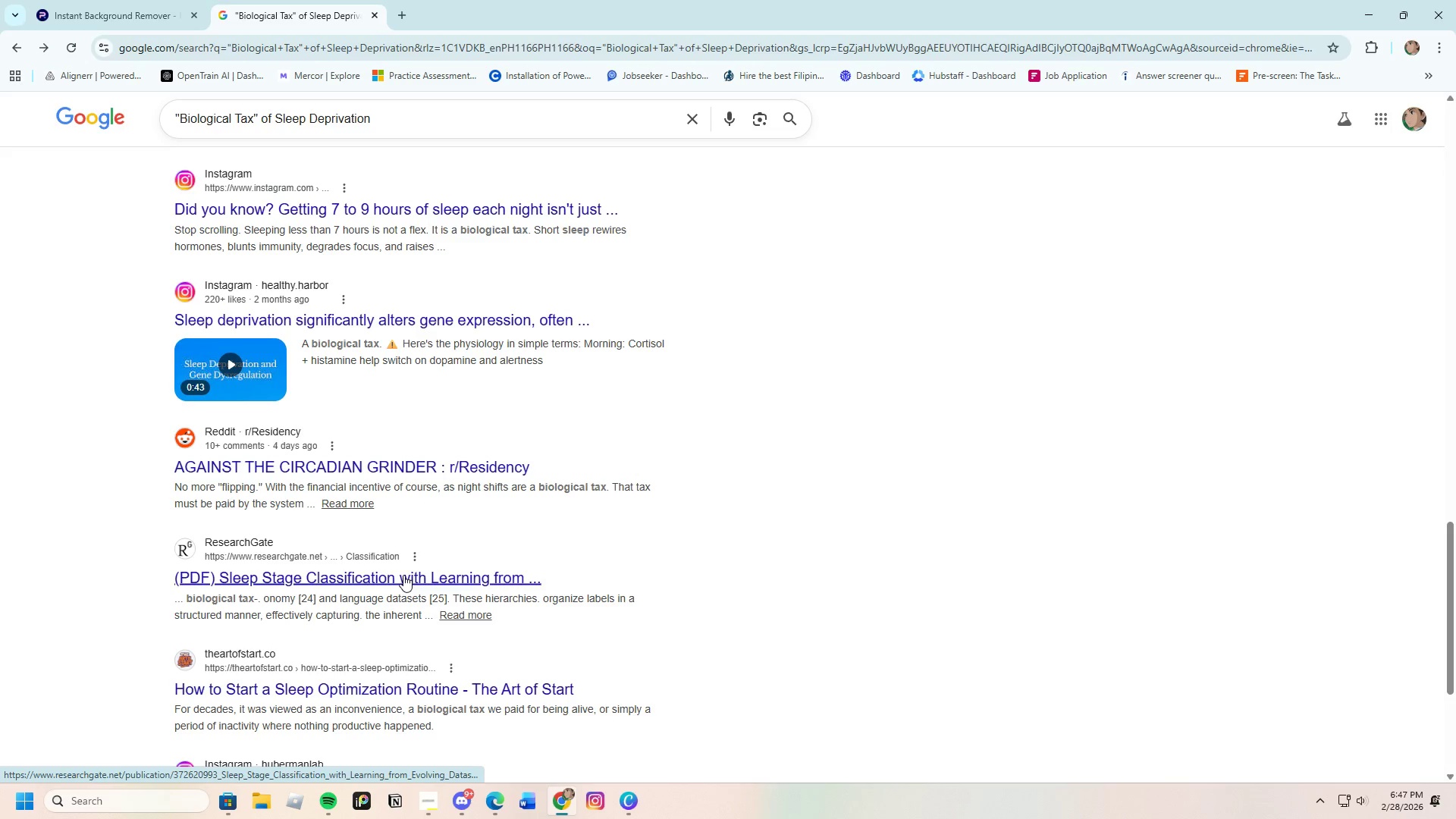 
left_click([403, 575])
 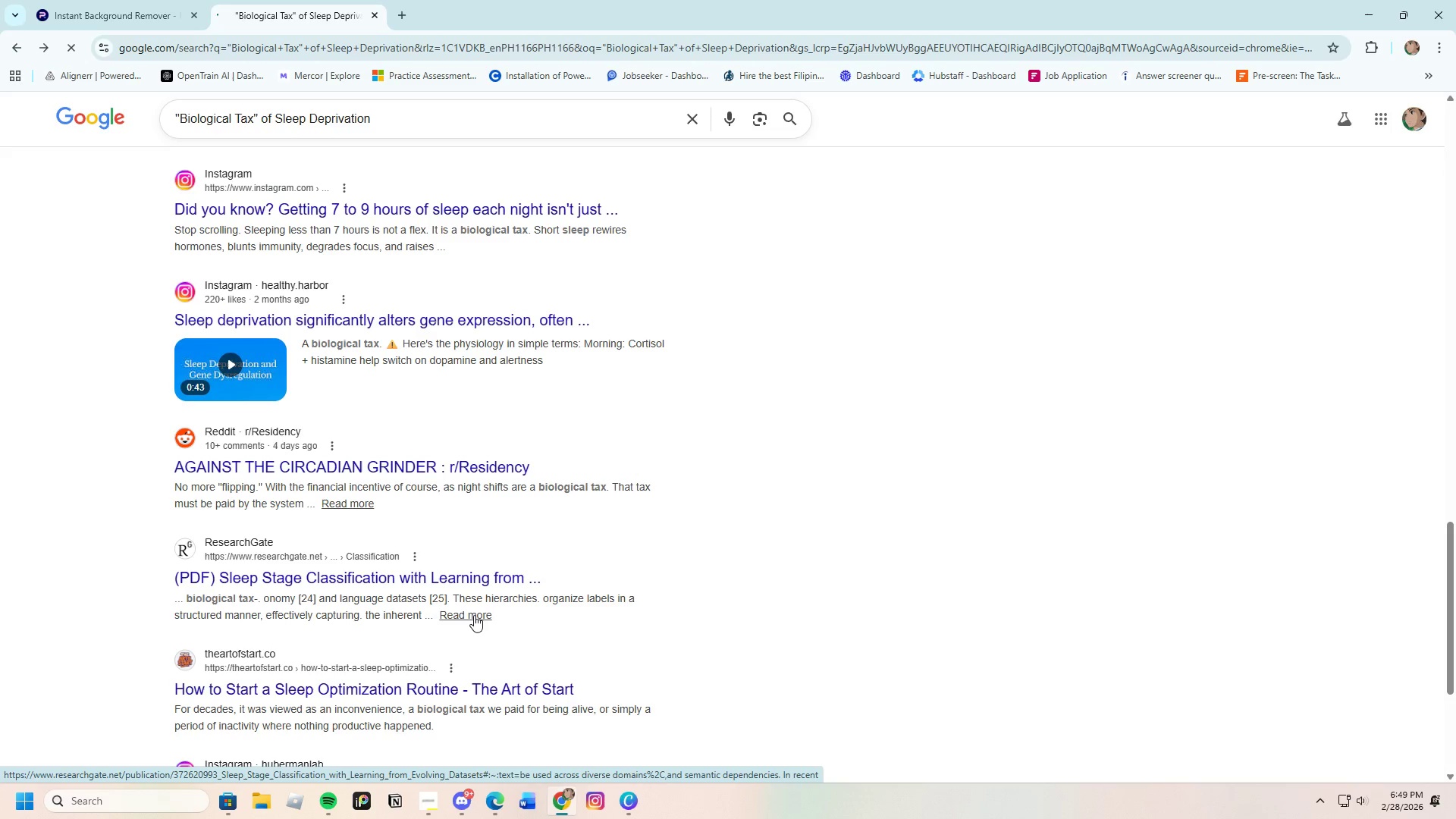 
wait(75.77)
 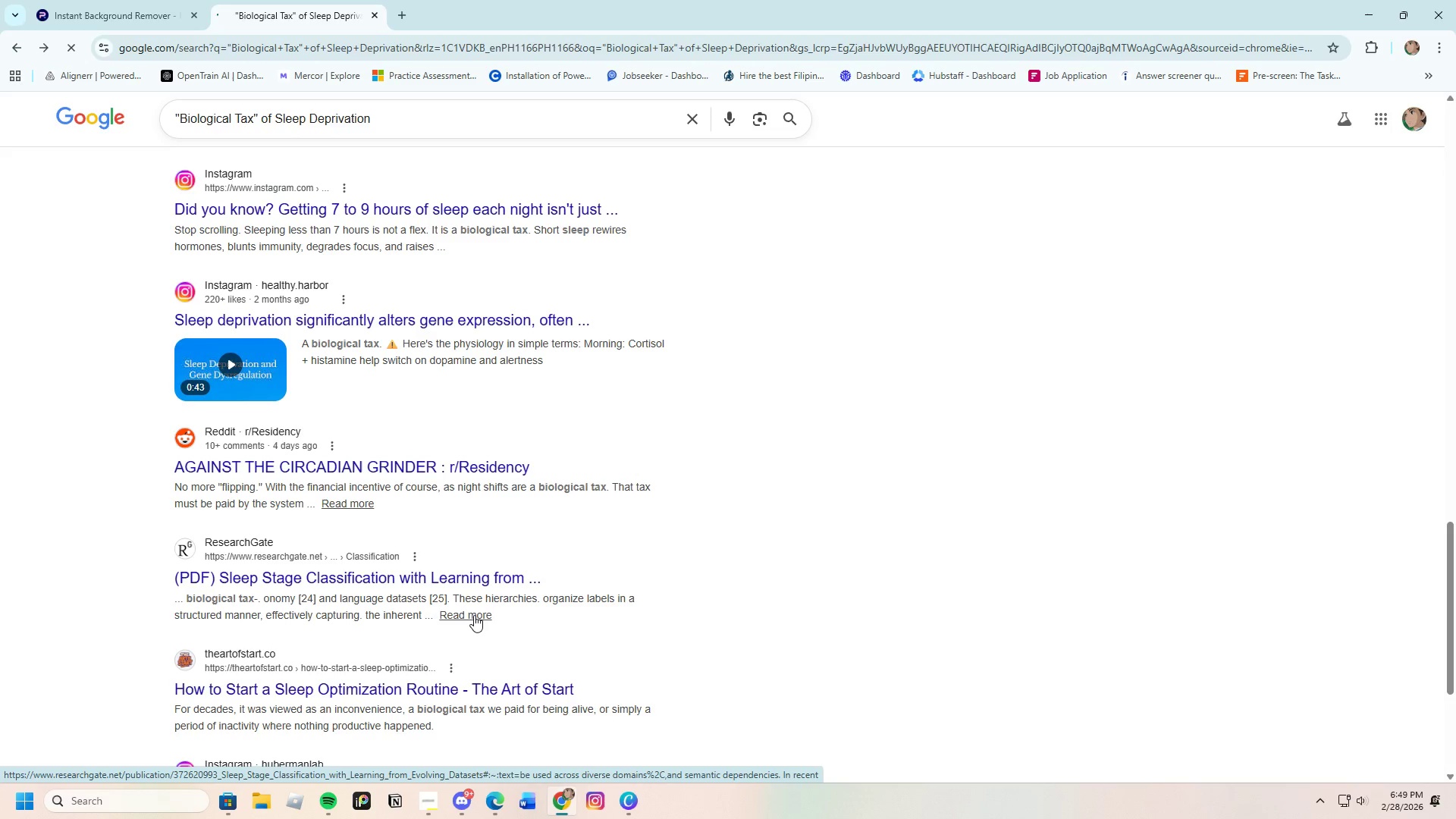 
scroll: coordinate [483, 691], scroll_direction: down, amount: 3.0
 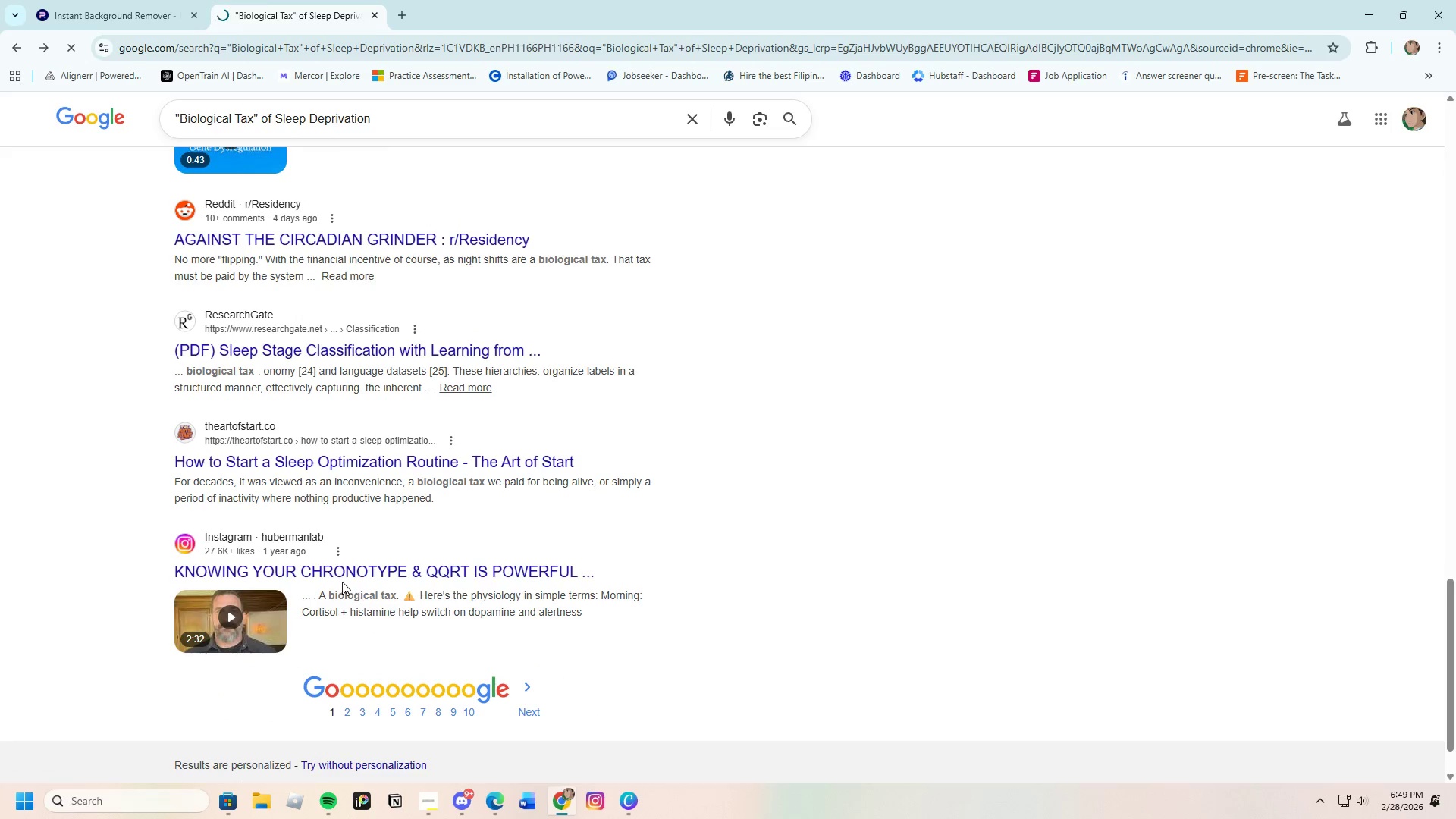 
scroll: coordinate [362, 532], scroll_direction: up, amount: 2.0
 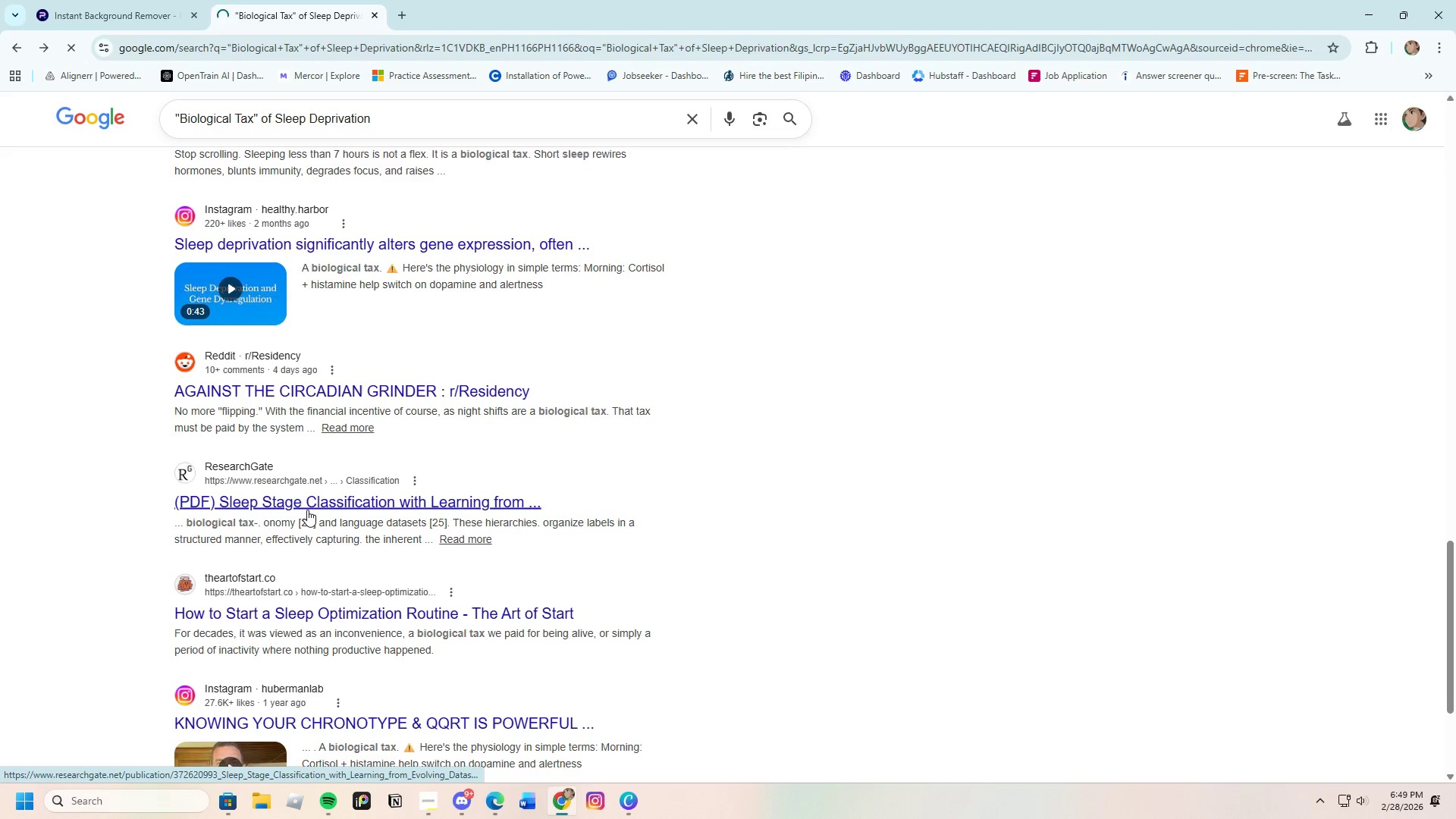 
wait(39.81)
 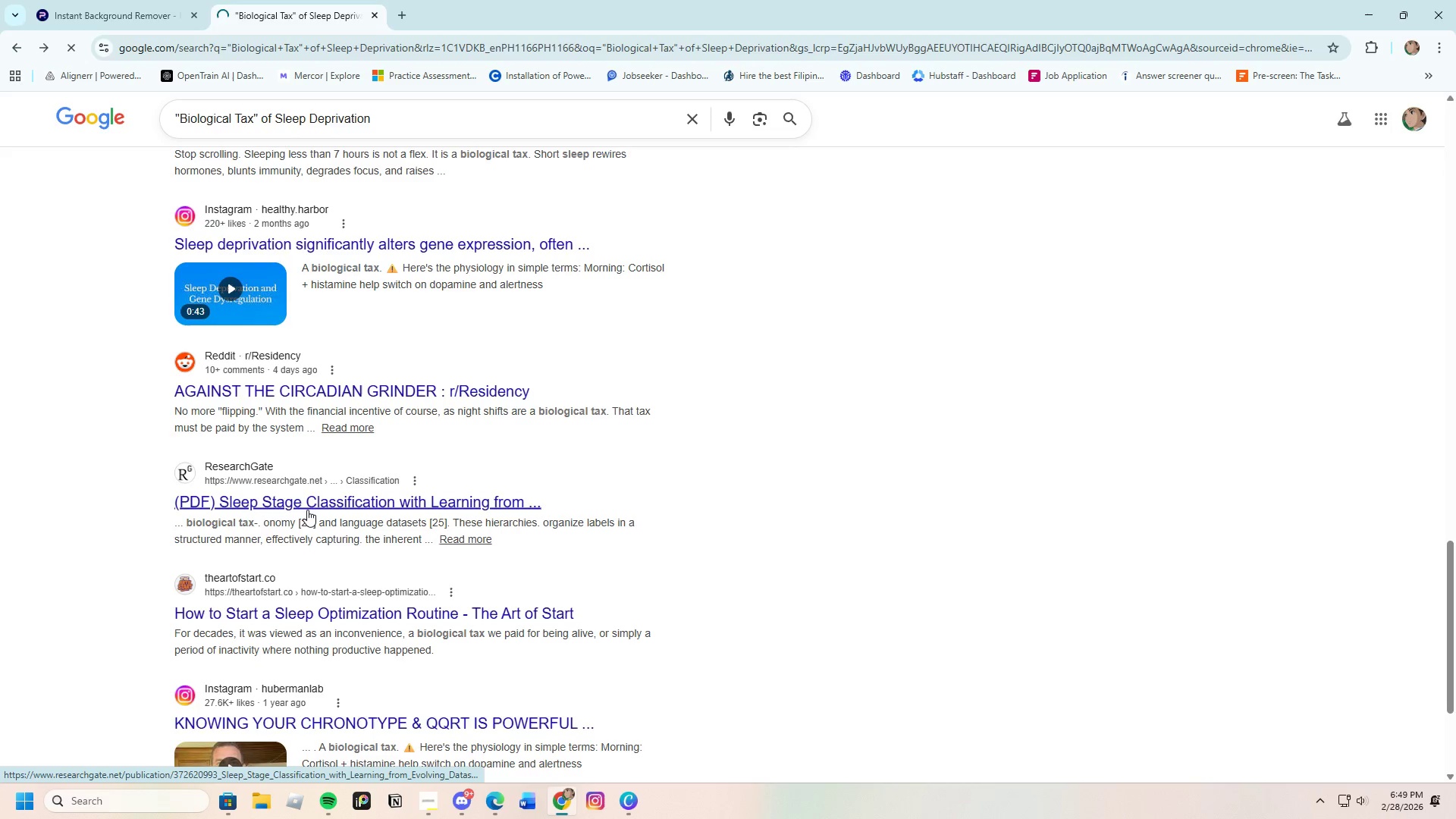 
scroll: coordinate [306, 432], scroll_direction: none, amount: 0.0
 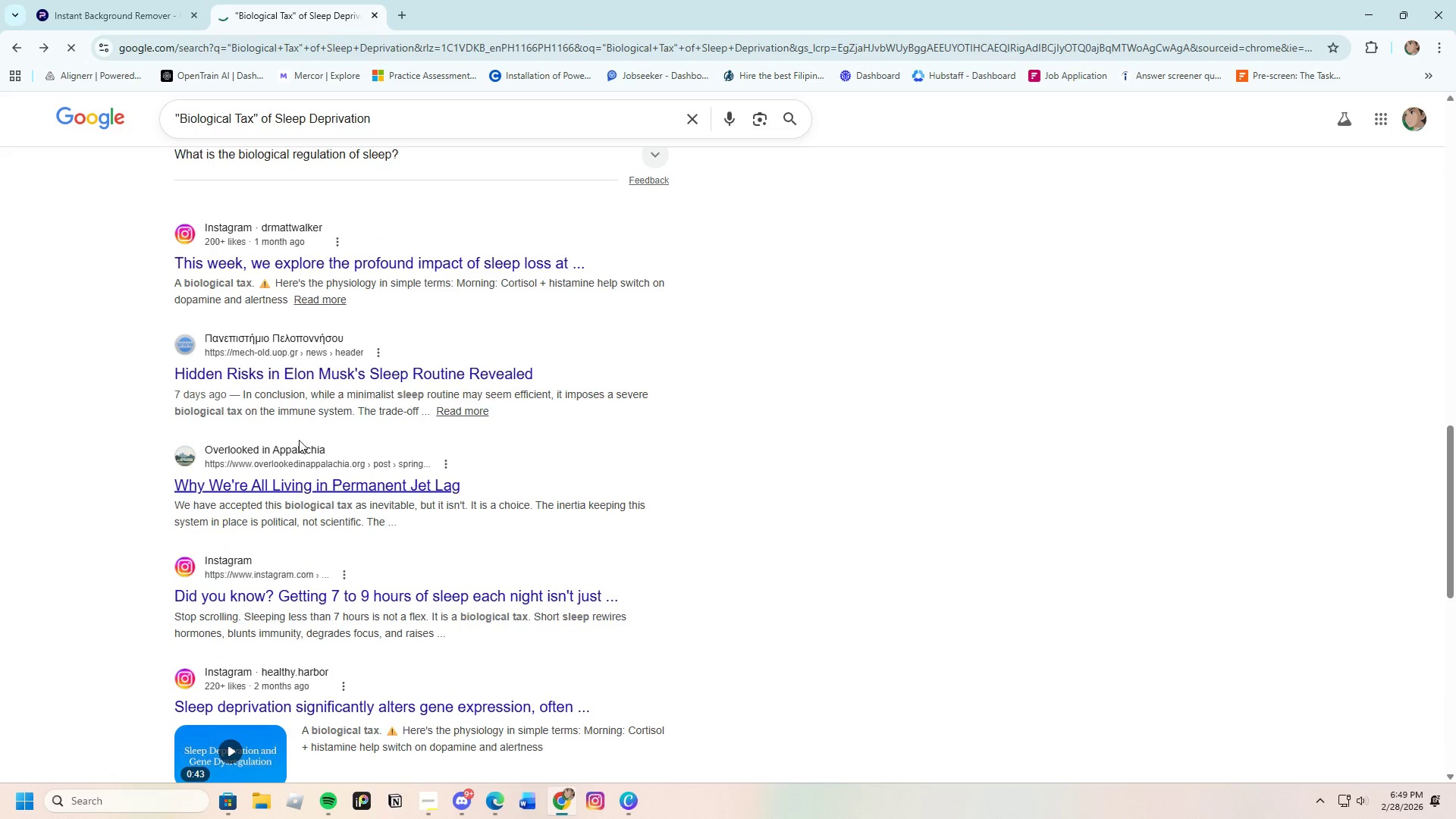 
scroll: coordinate [267, 420], scroll_direction: up, amount: 9.0
 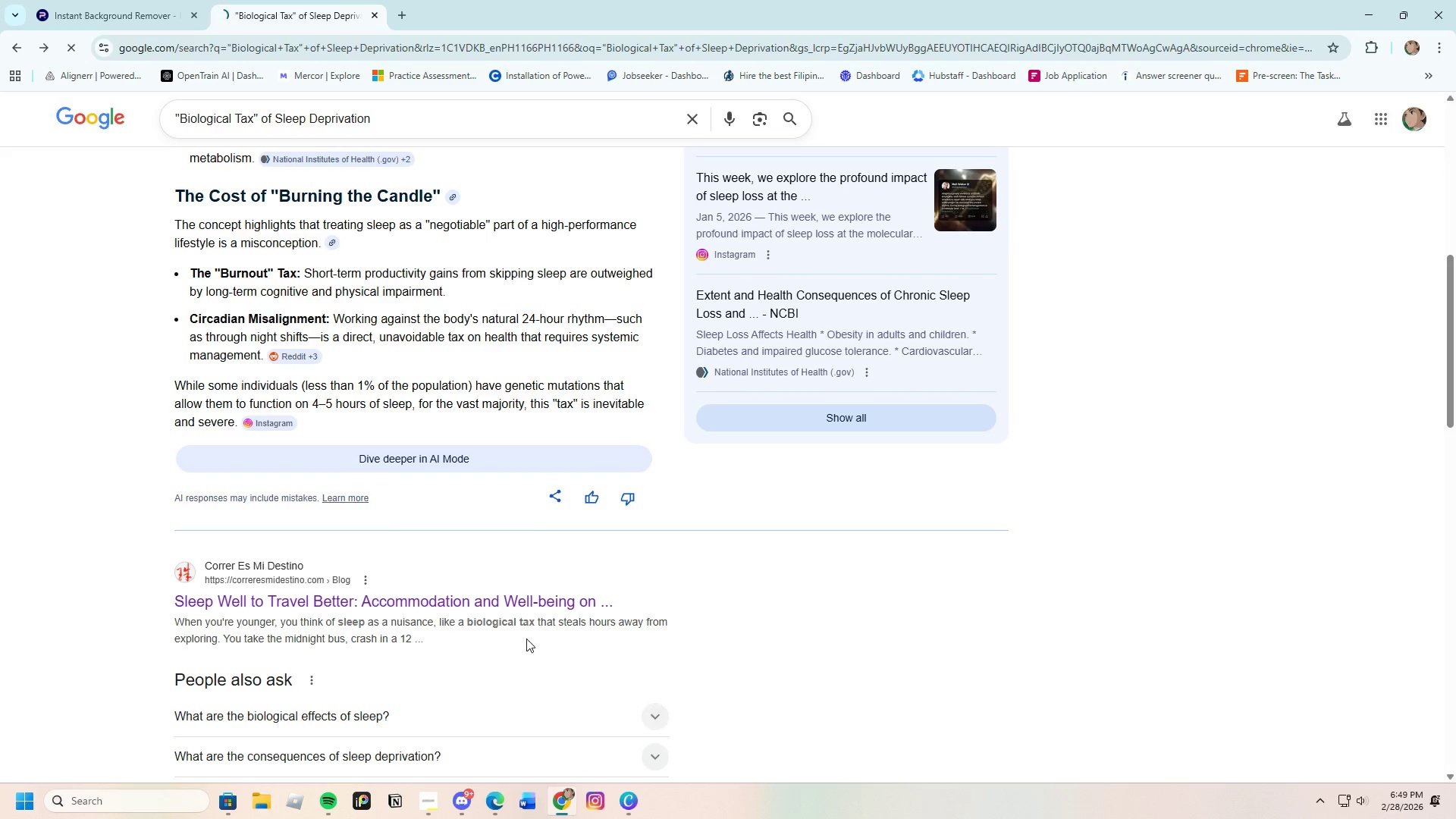 
left_click([635, 797])
 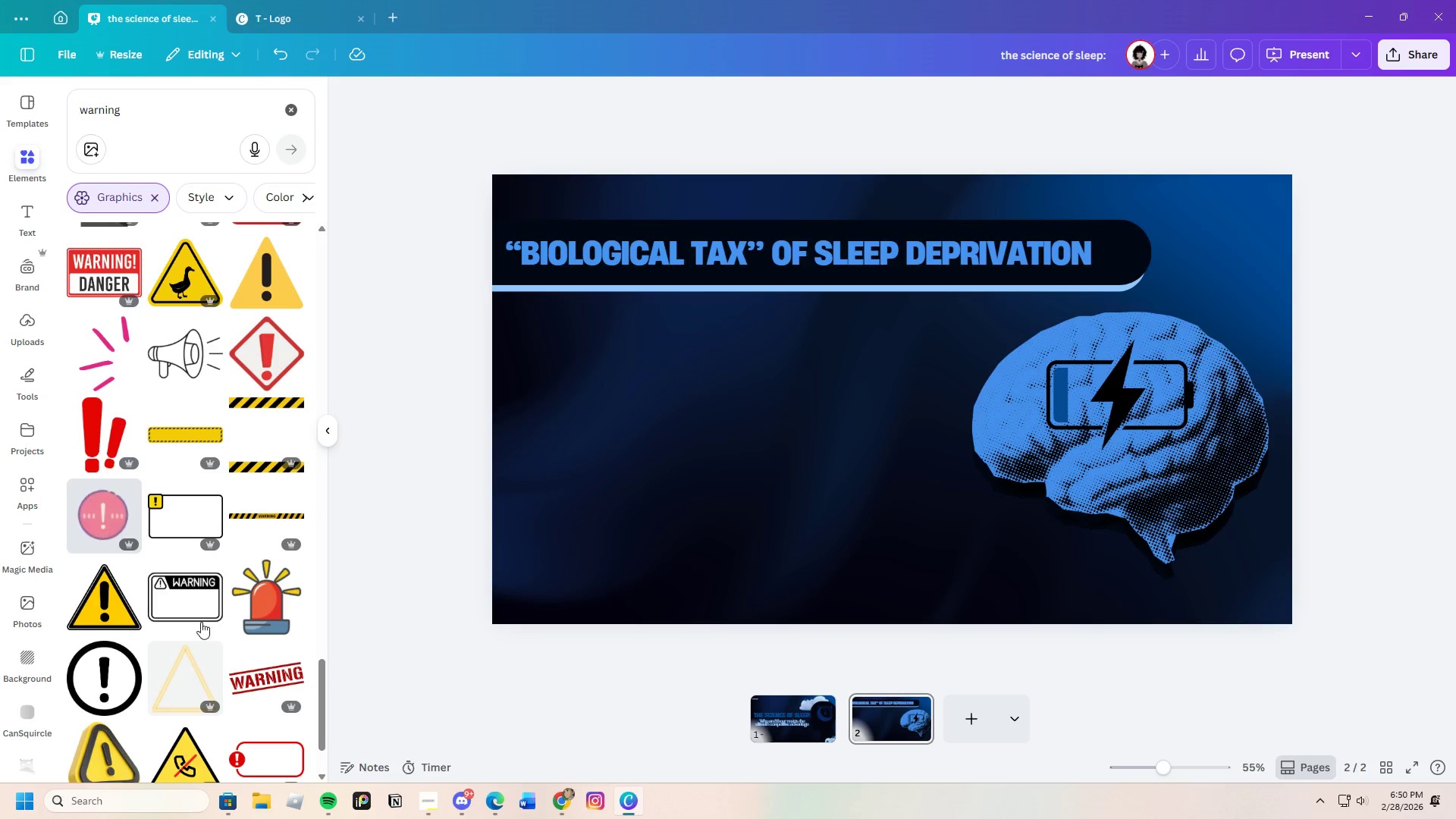 
left_click_drag(start_coordinate=[33, 216], to_coordinate=[33, 220])
 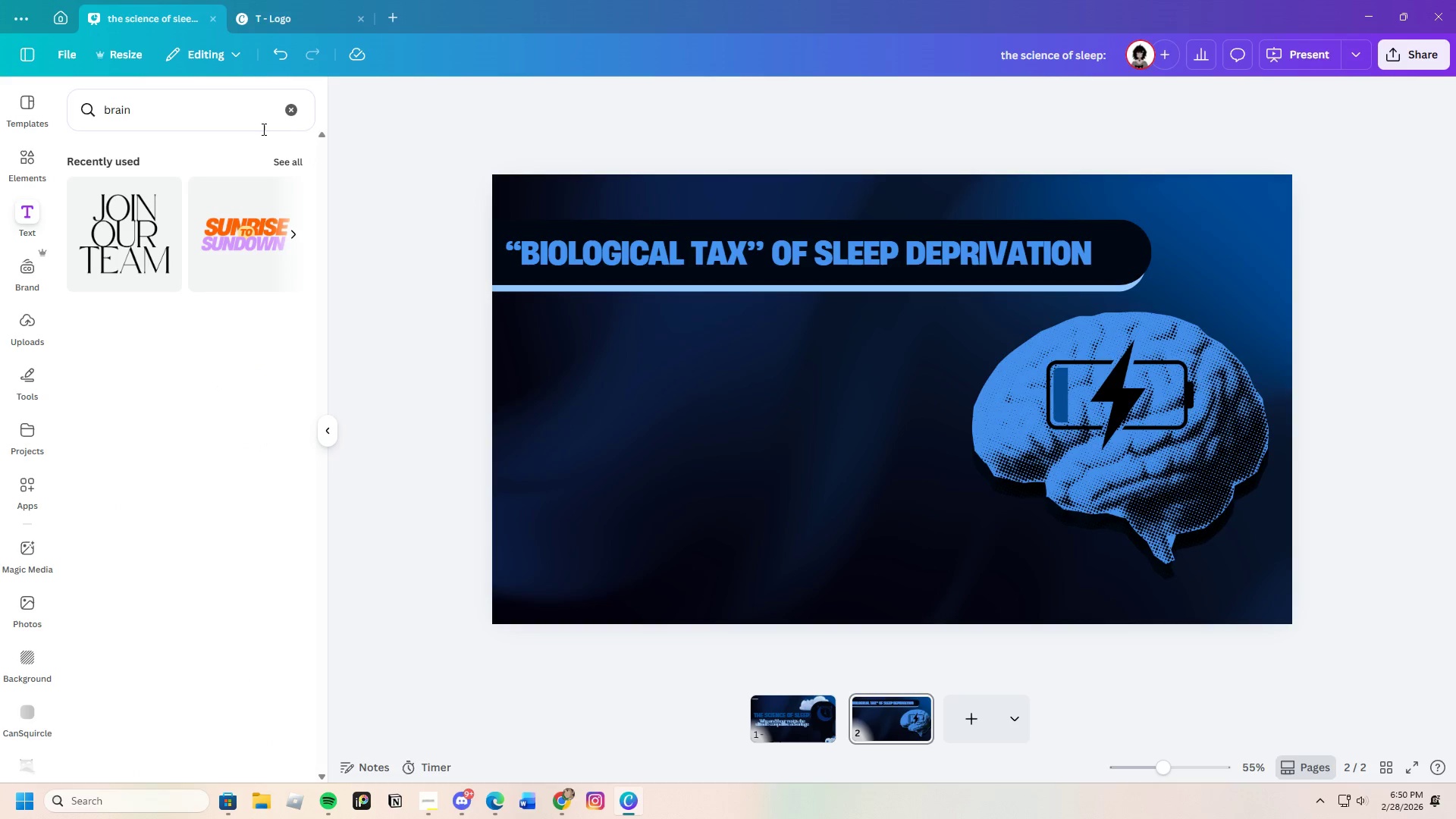 
left_click([297, 108])
 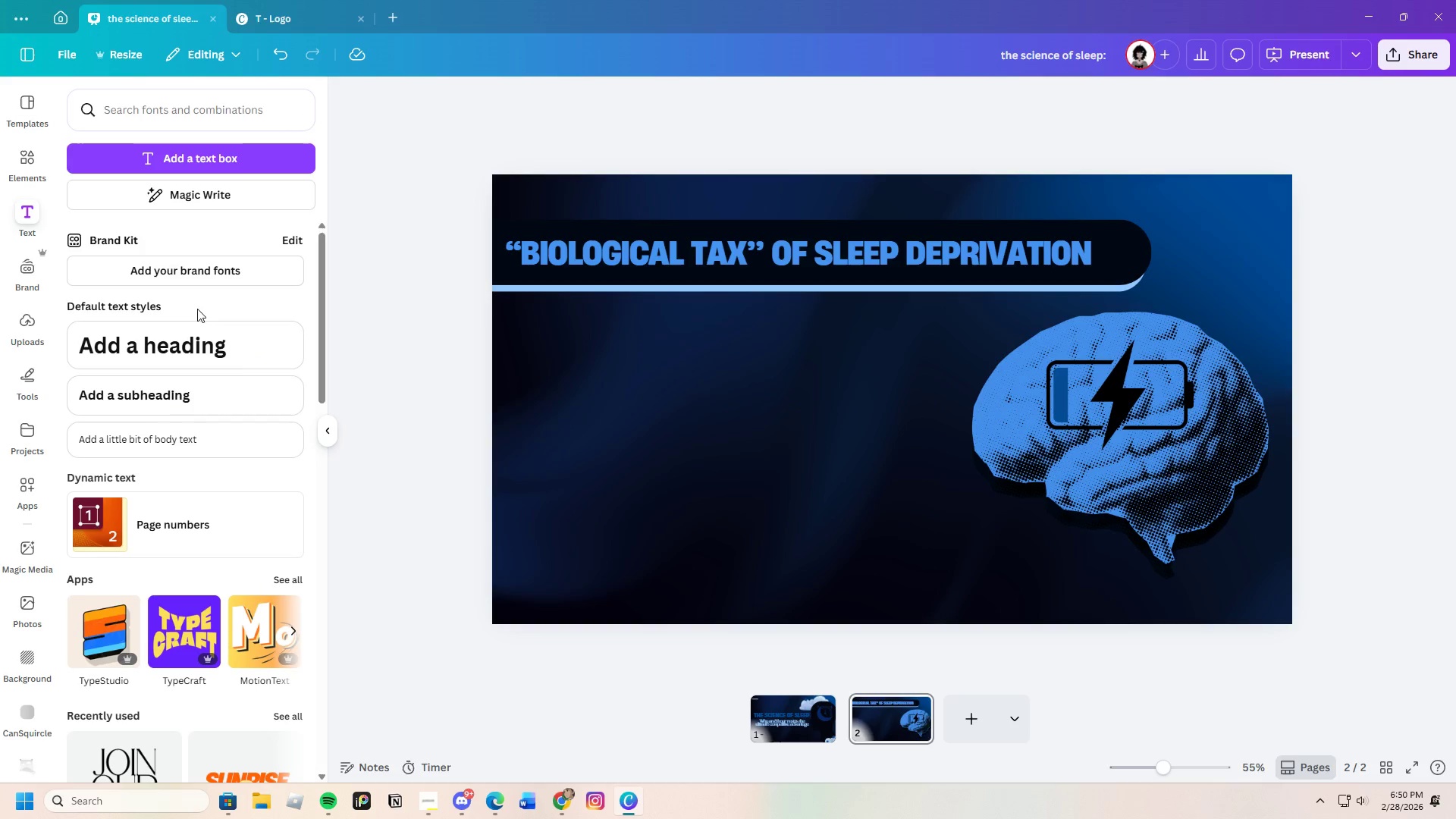 
scroll: coordinate [224, 578], scroll_direction: down, amount: 25.0
 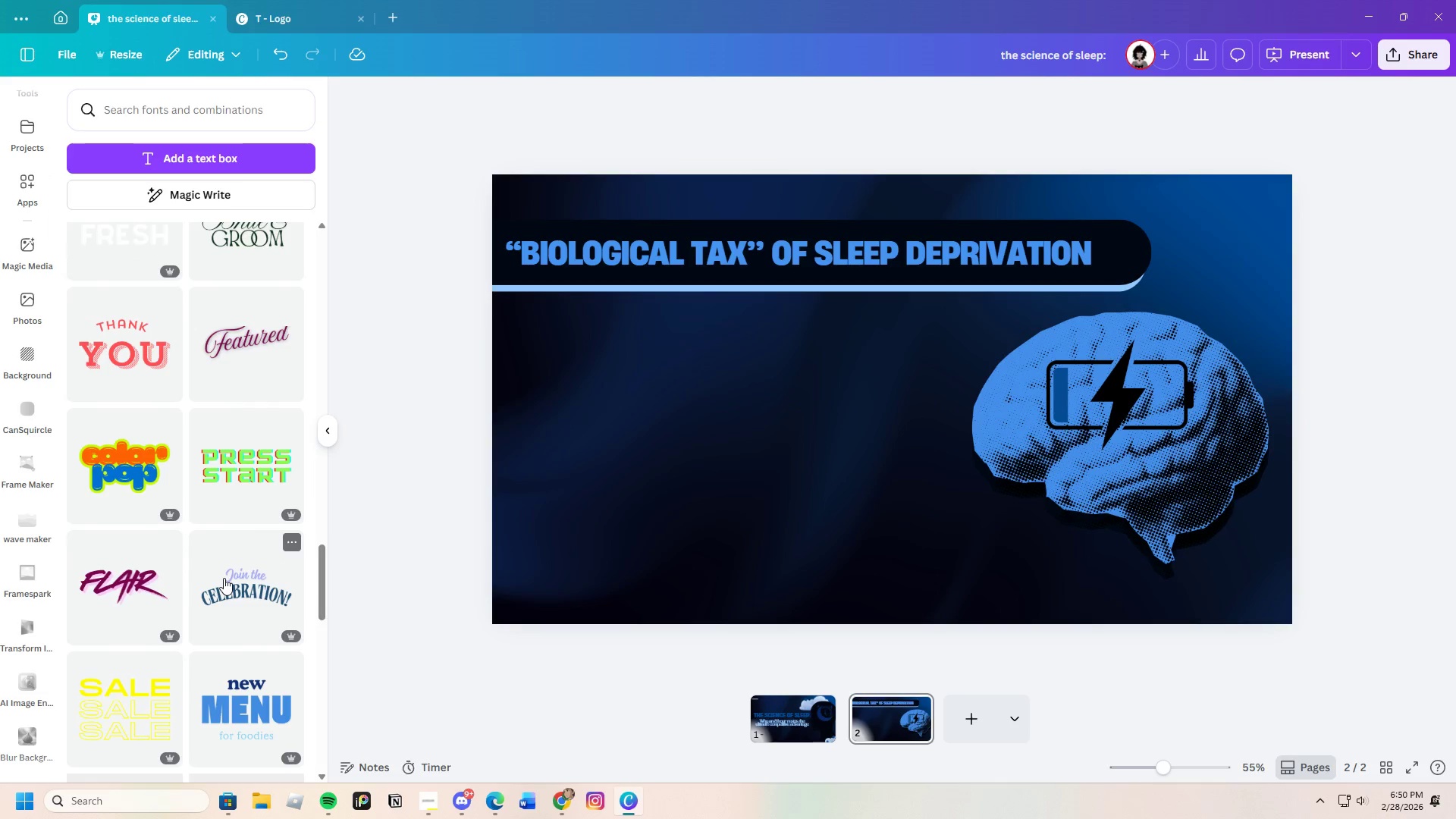 
scroll: coordinate [224, 578], scroll_direction: up, amount: 2.0
 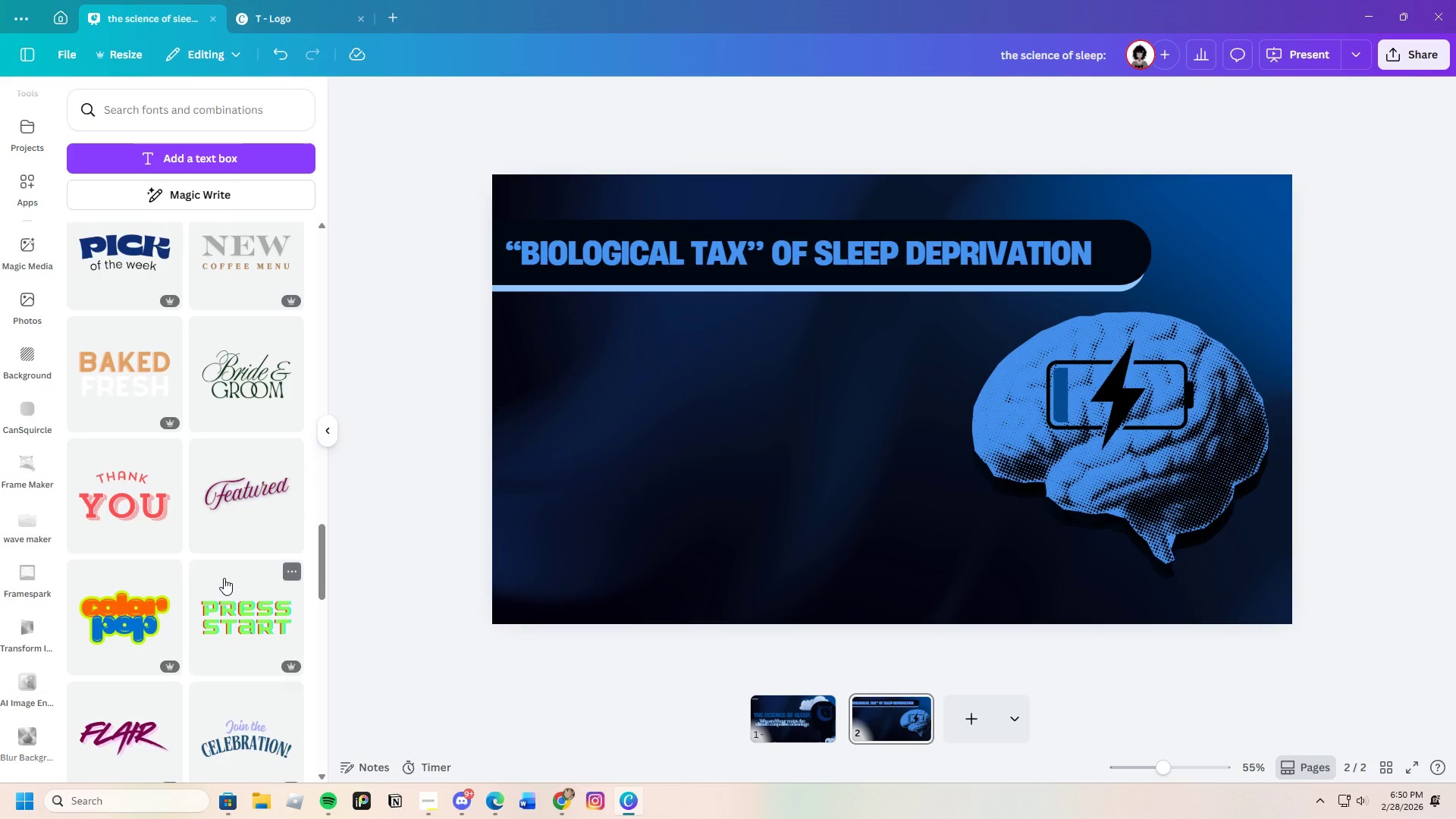 
scroll: coordinate [224, 578], scroll_direction: down, amount: 1.0
 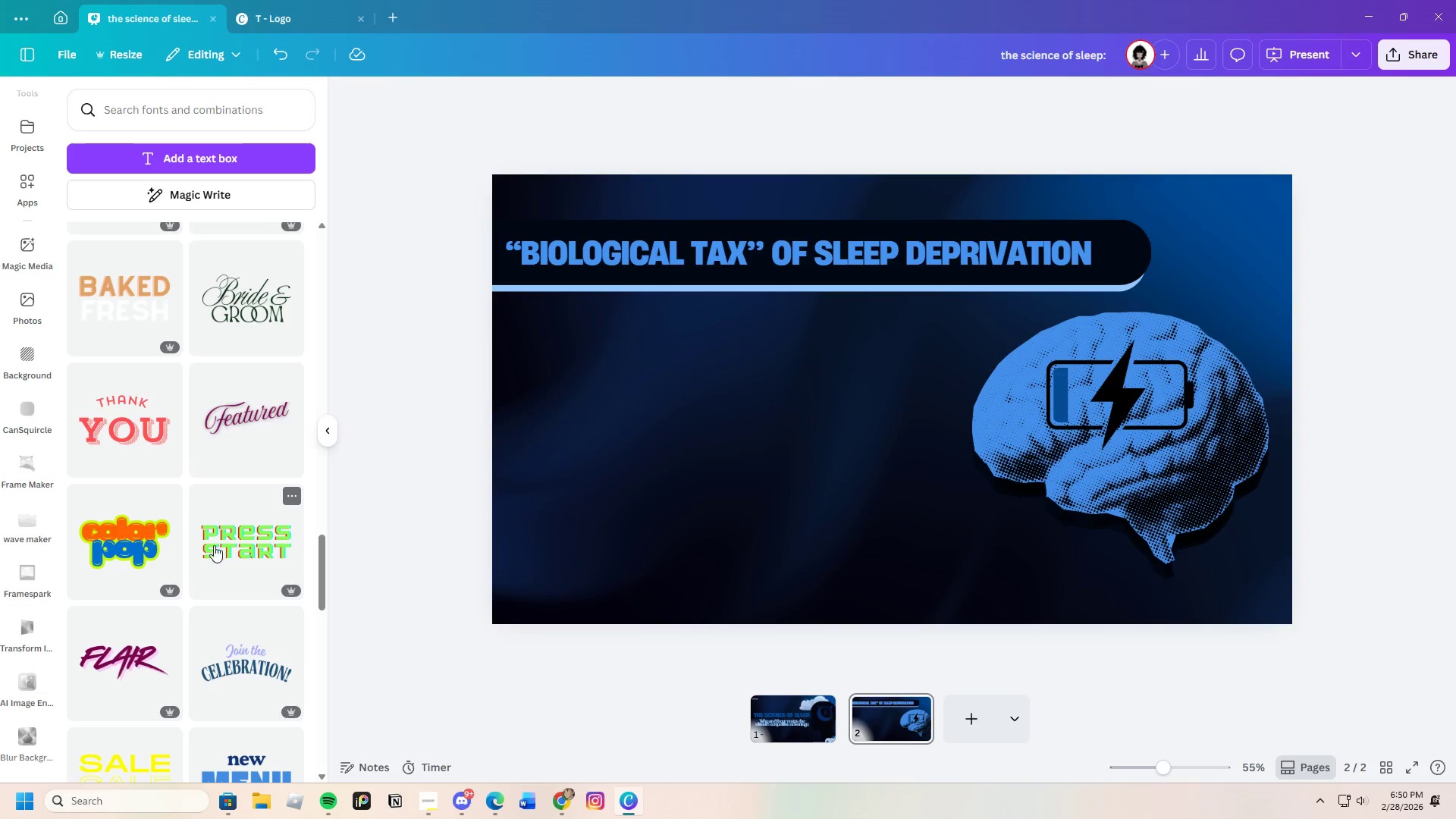 
left_click([104, 299])
 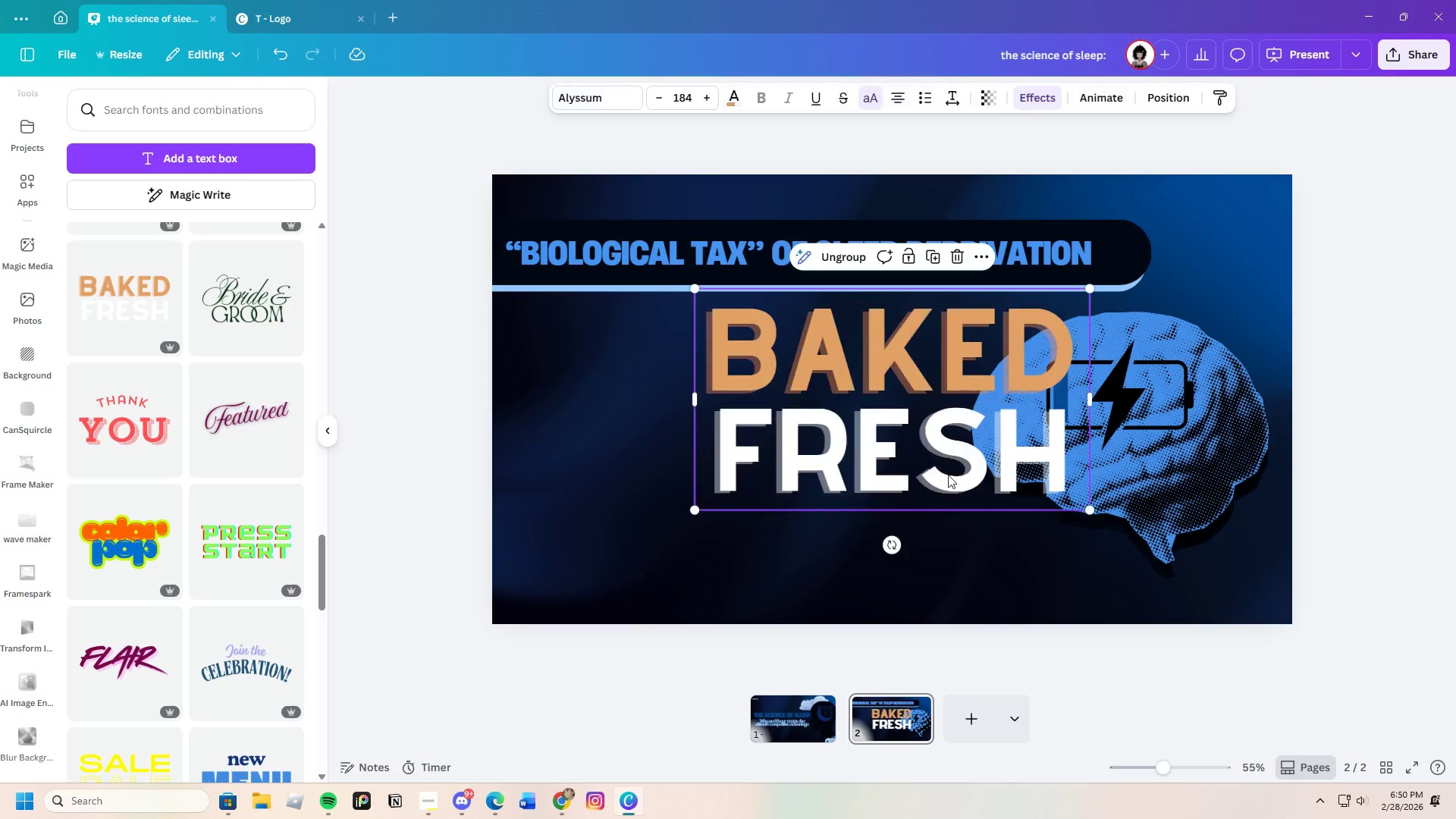 
left_click([954, 477])
 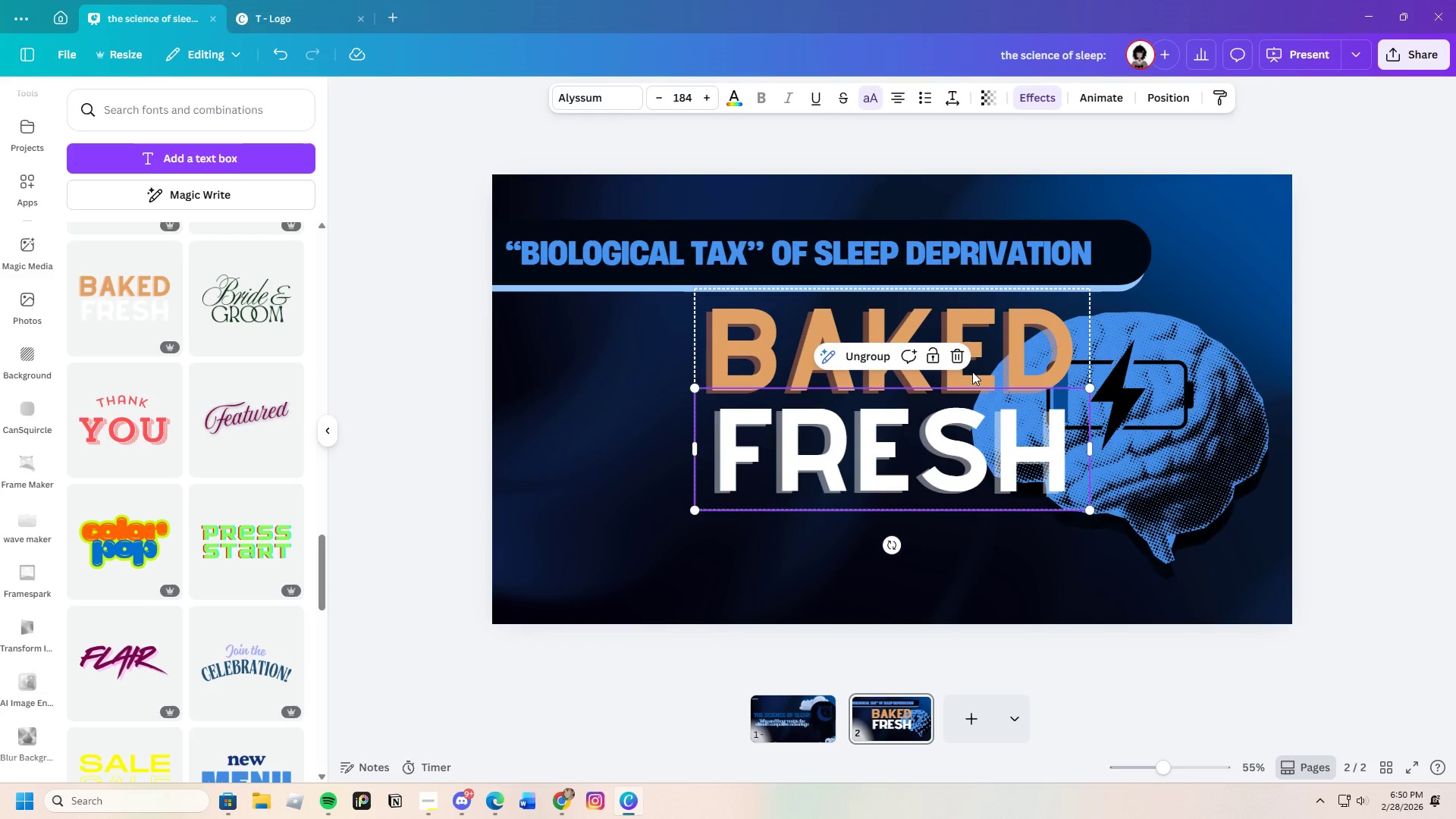 
left_click([964, 359])
 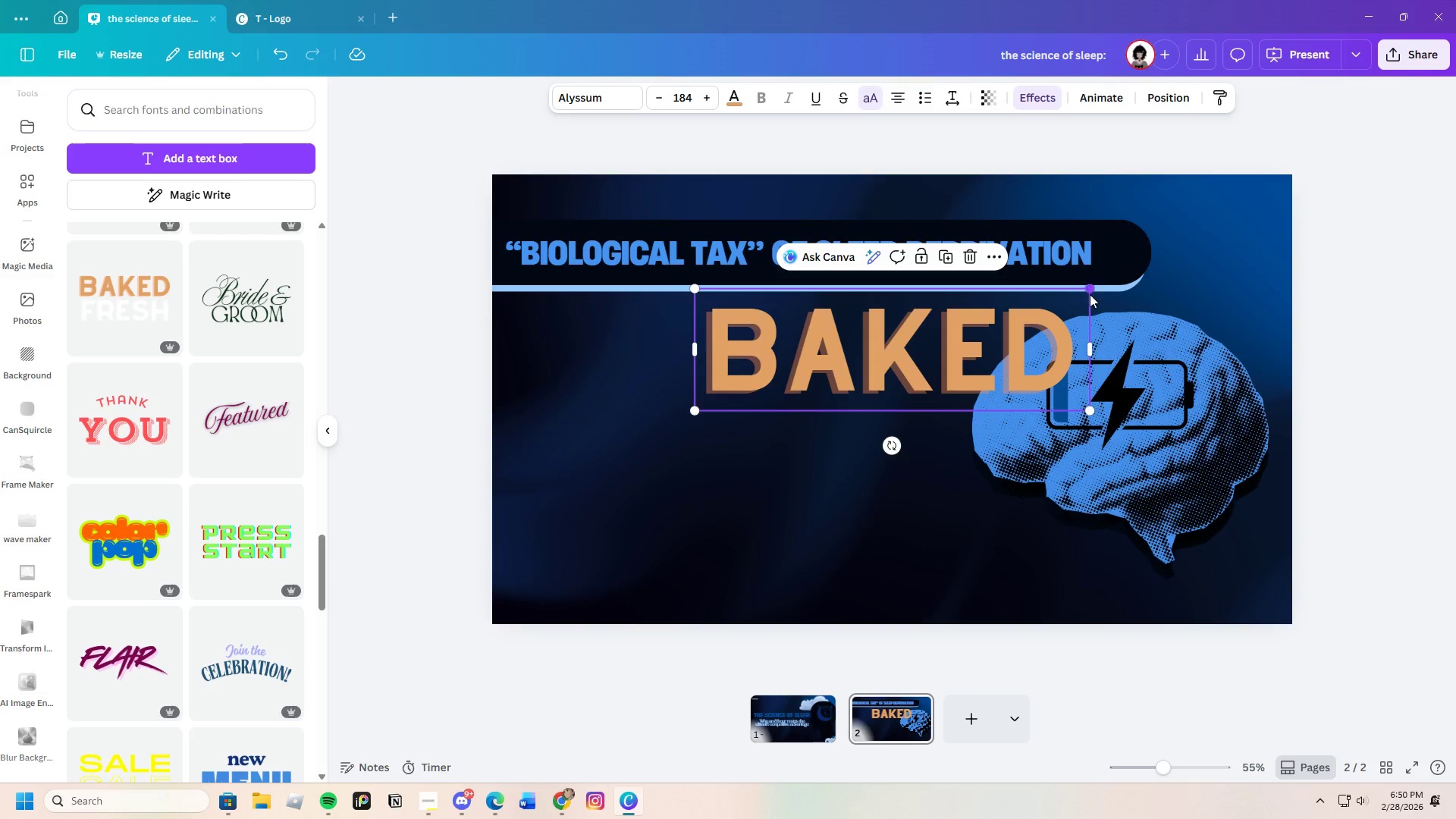 
left_click_drag(start_coordinate=[1088, 291], to_coordinate=[849, 346])
 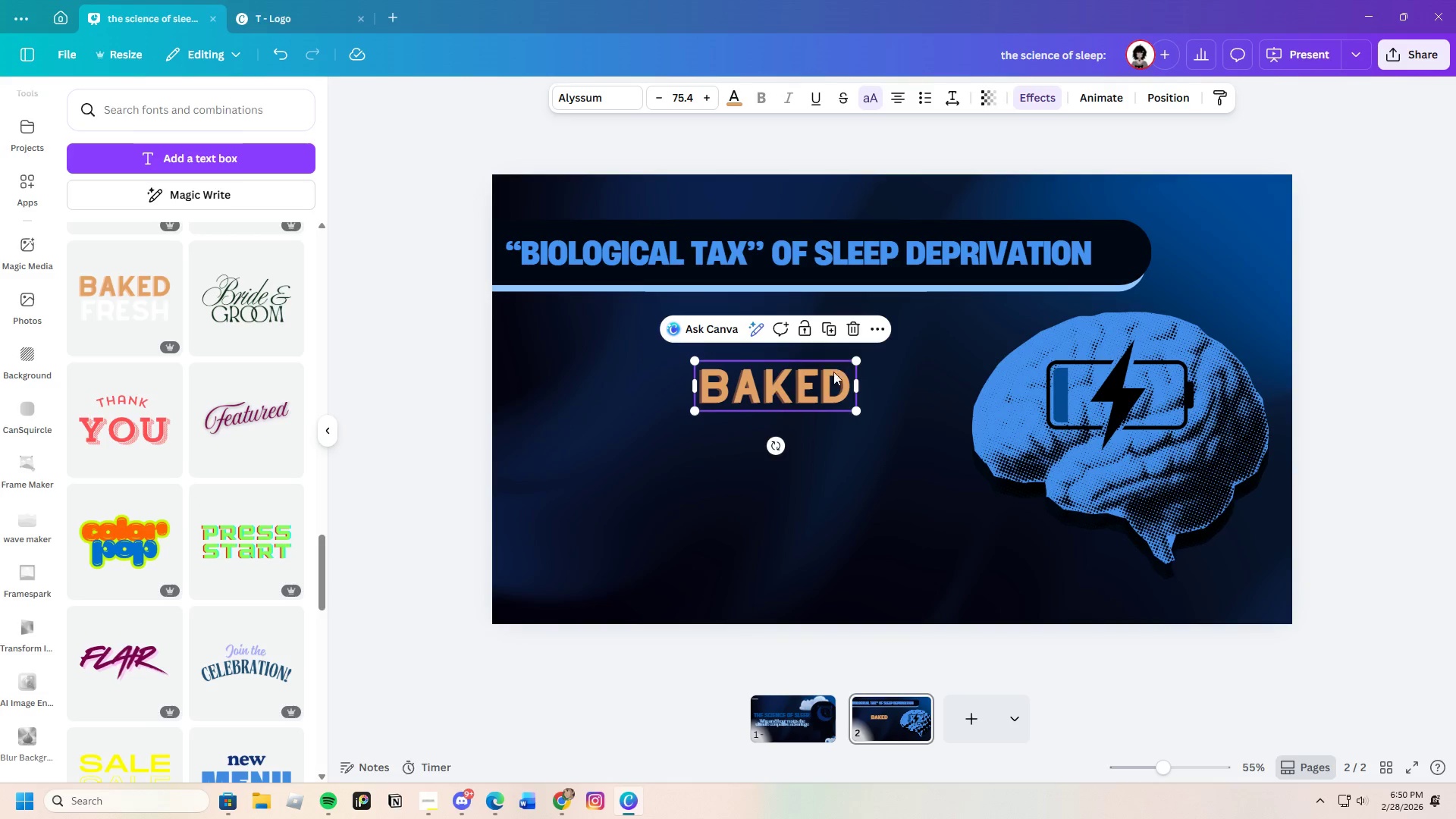 
left_click_drag(start_coordinate=[832, 374], to_coordinate=[711, 343])
 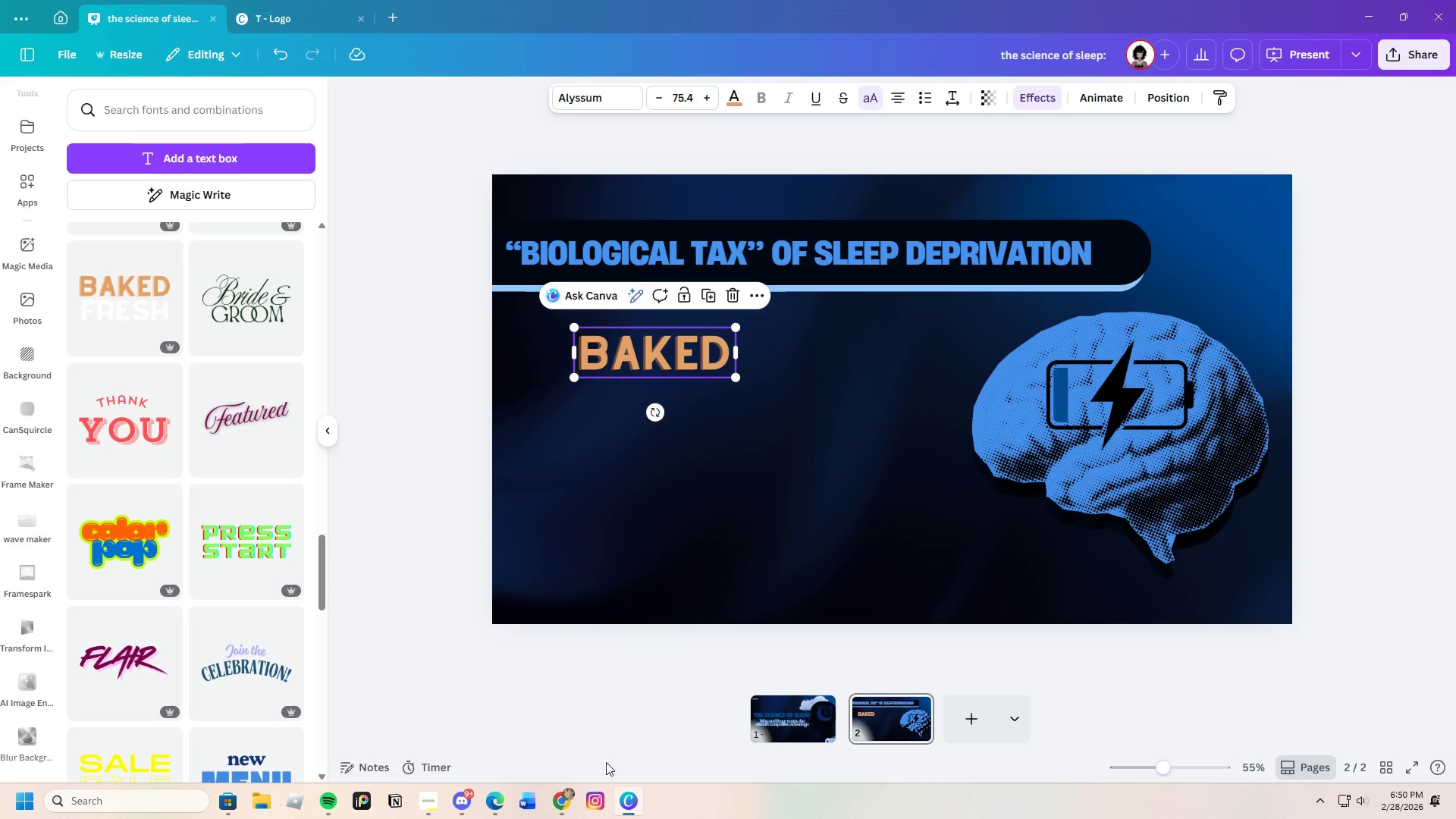 
left_click([569, 801])
 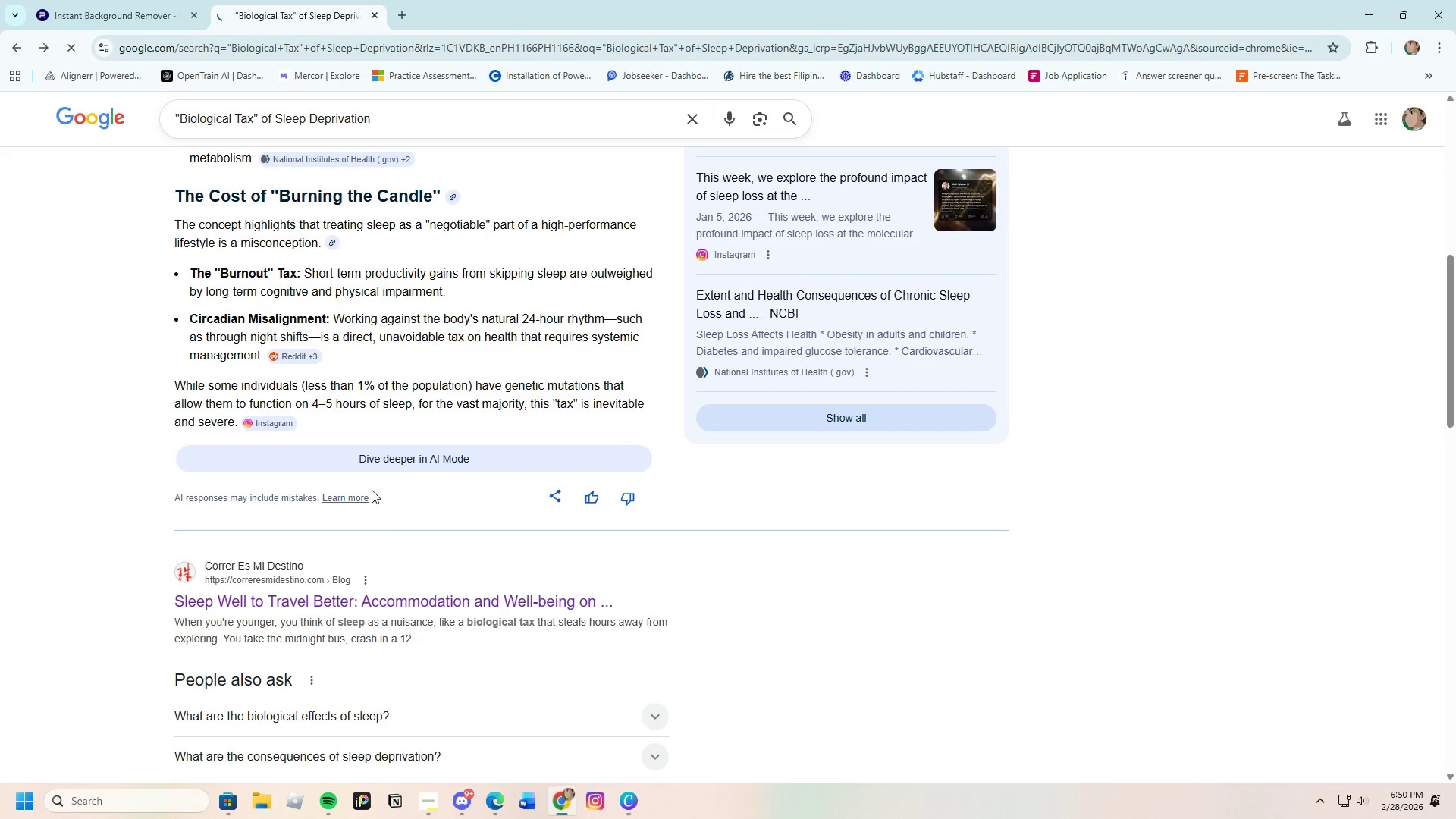 
scroll: coordinate [299, 353], scroll_direction: up, amount: 10.0
 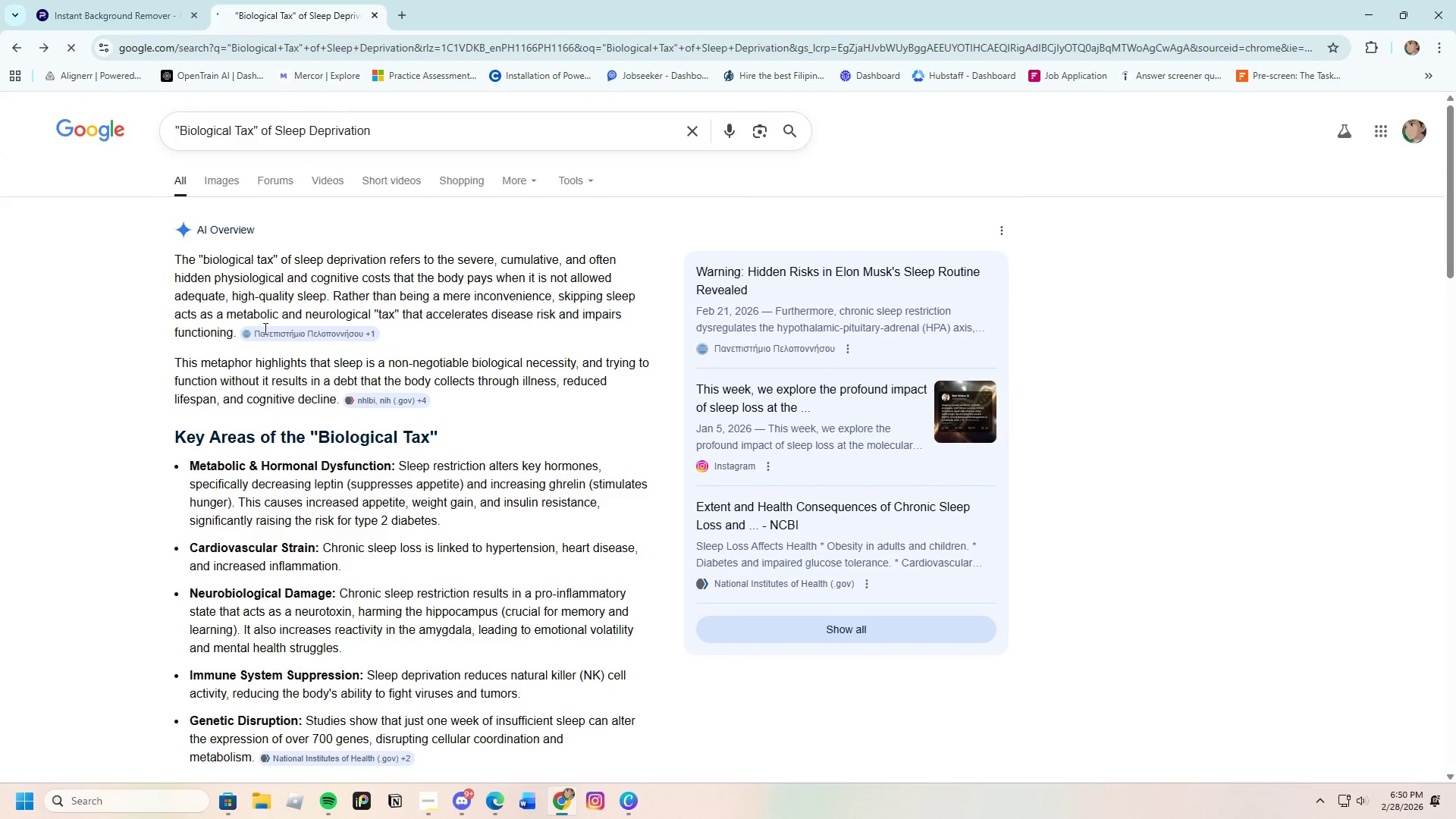 
wait(5.41)
 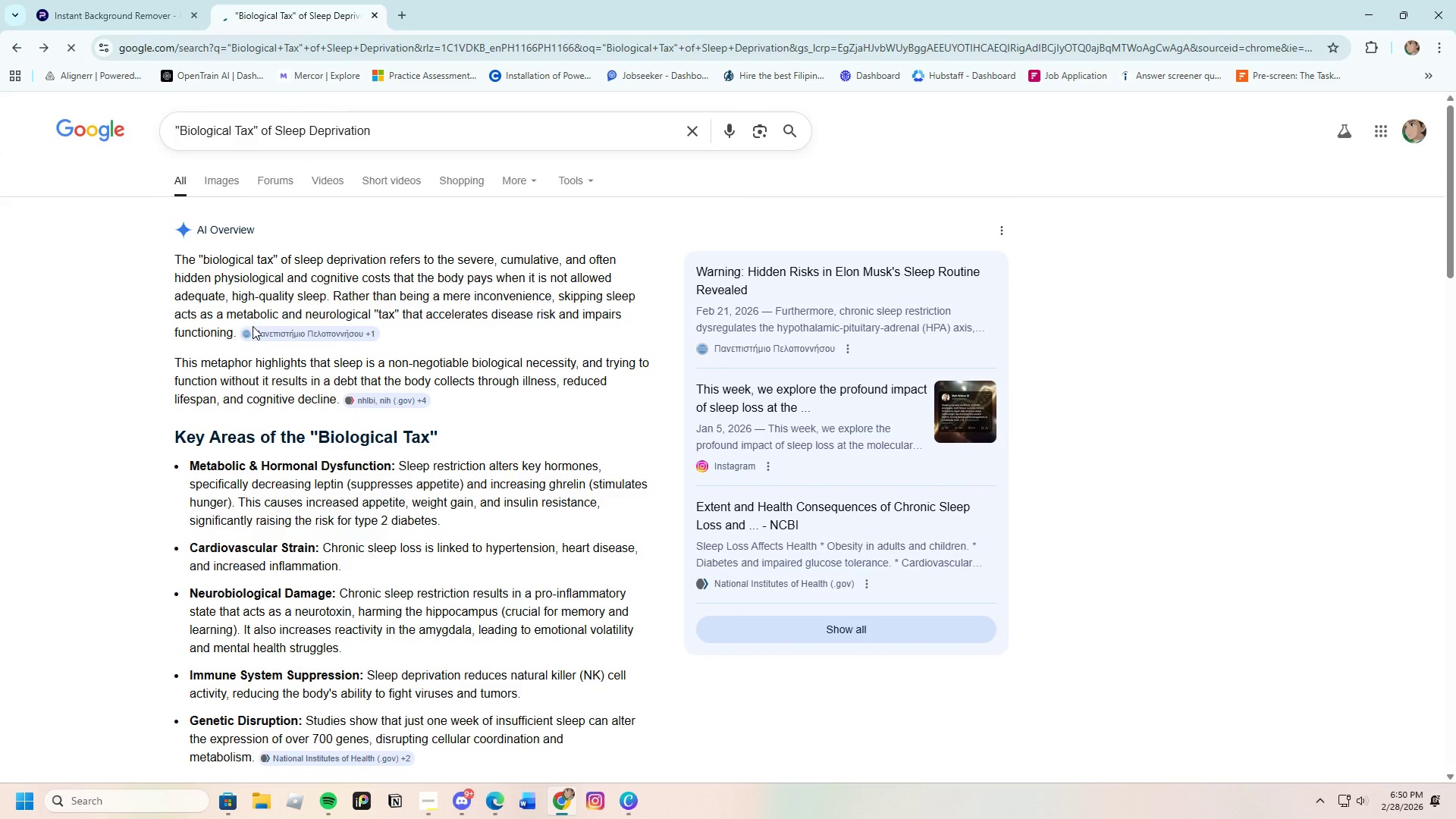 
left_click([615, 804])
 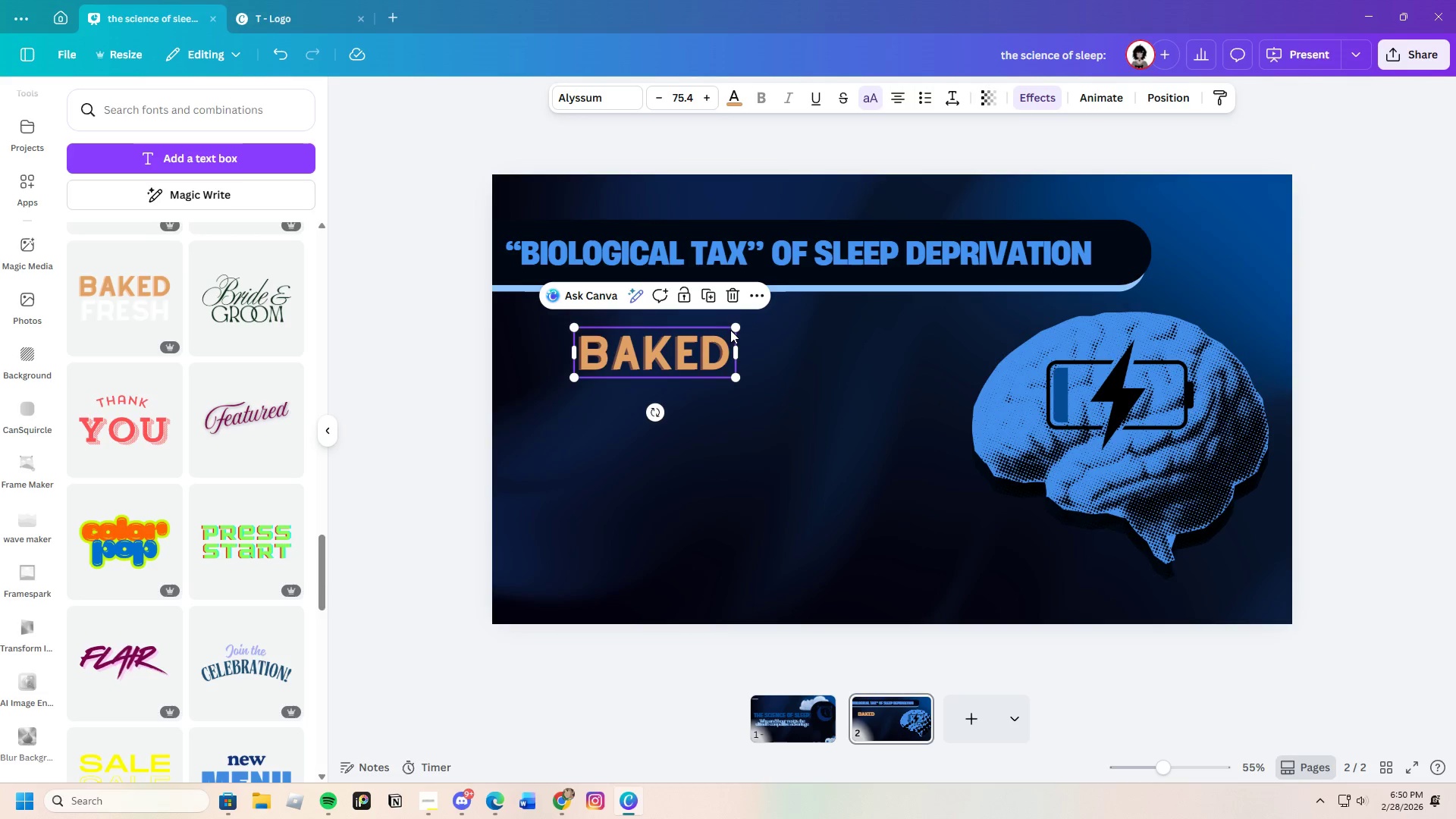 
left_click_drag(start_coordinate=[736, 328], to_coordinate=[692, 359])
 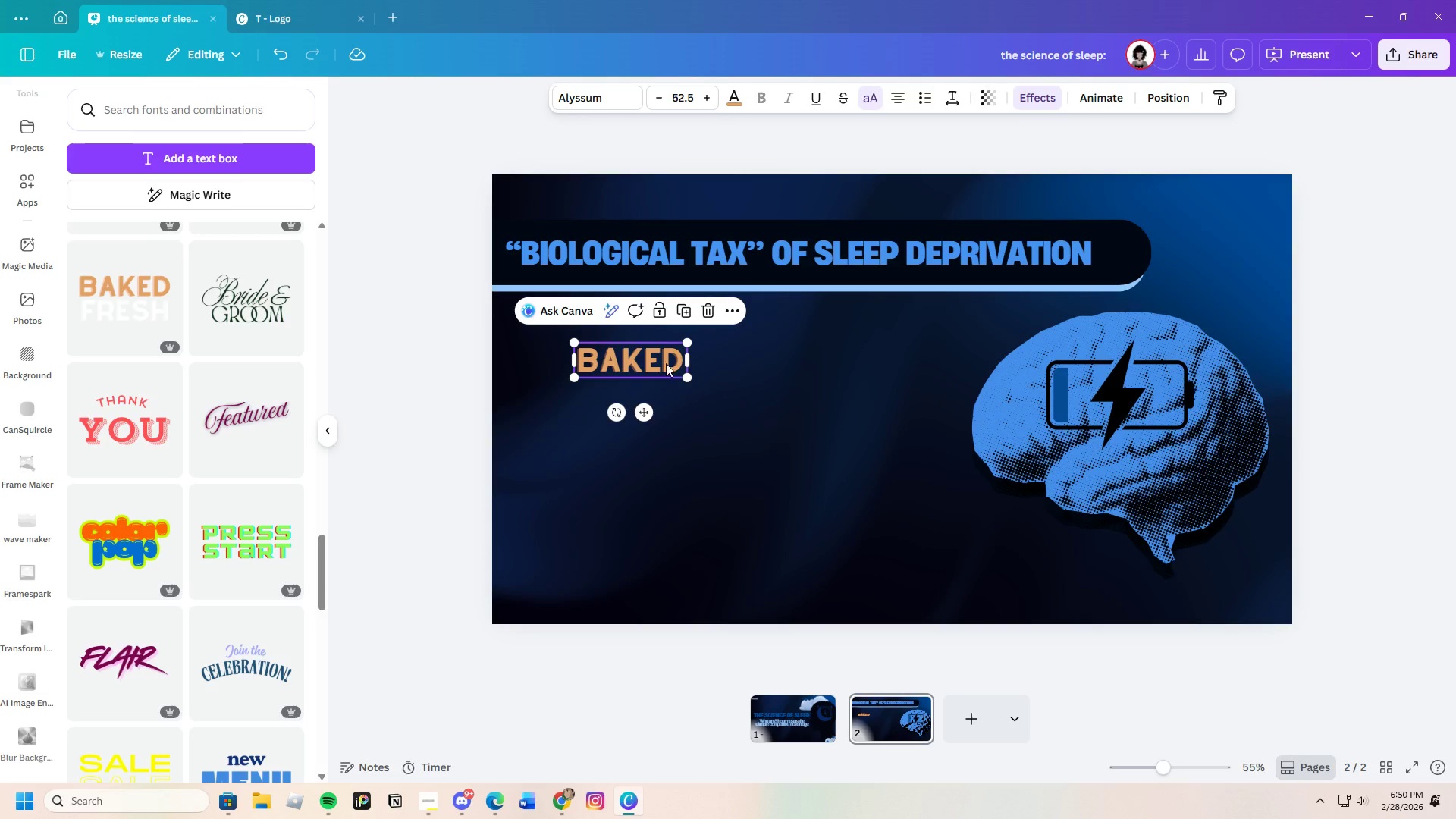 
left_click_drag(start_coordinate=[664, 360], to_coordinate=[594, 444])
 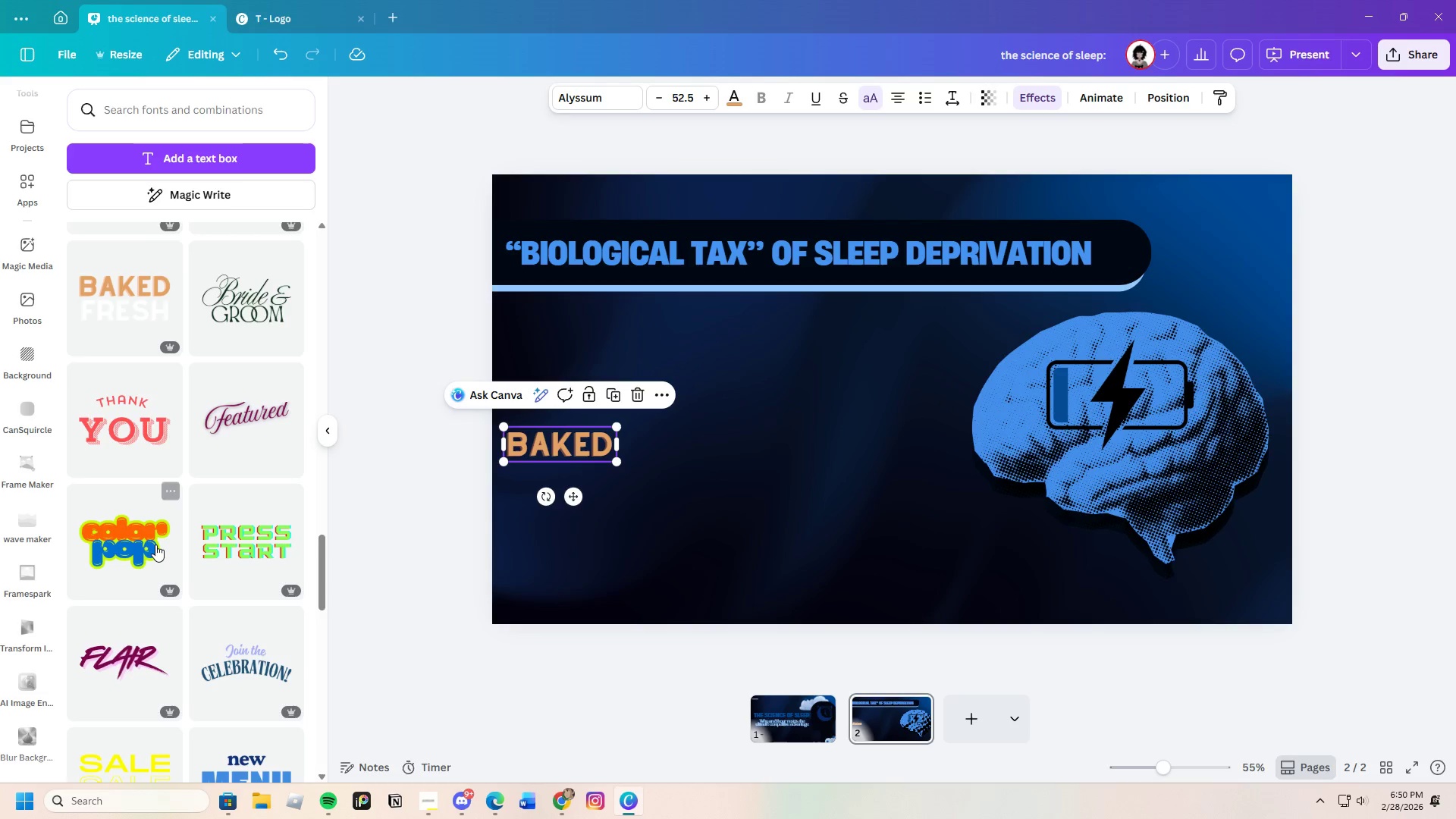 
scroll: coordinate [276, 601], scroll_direction: down, amount: 6.0
 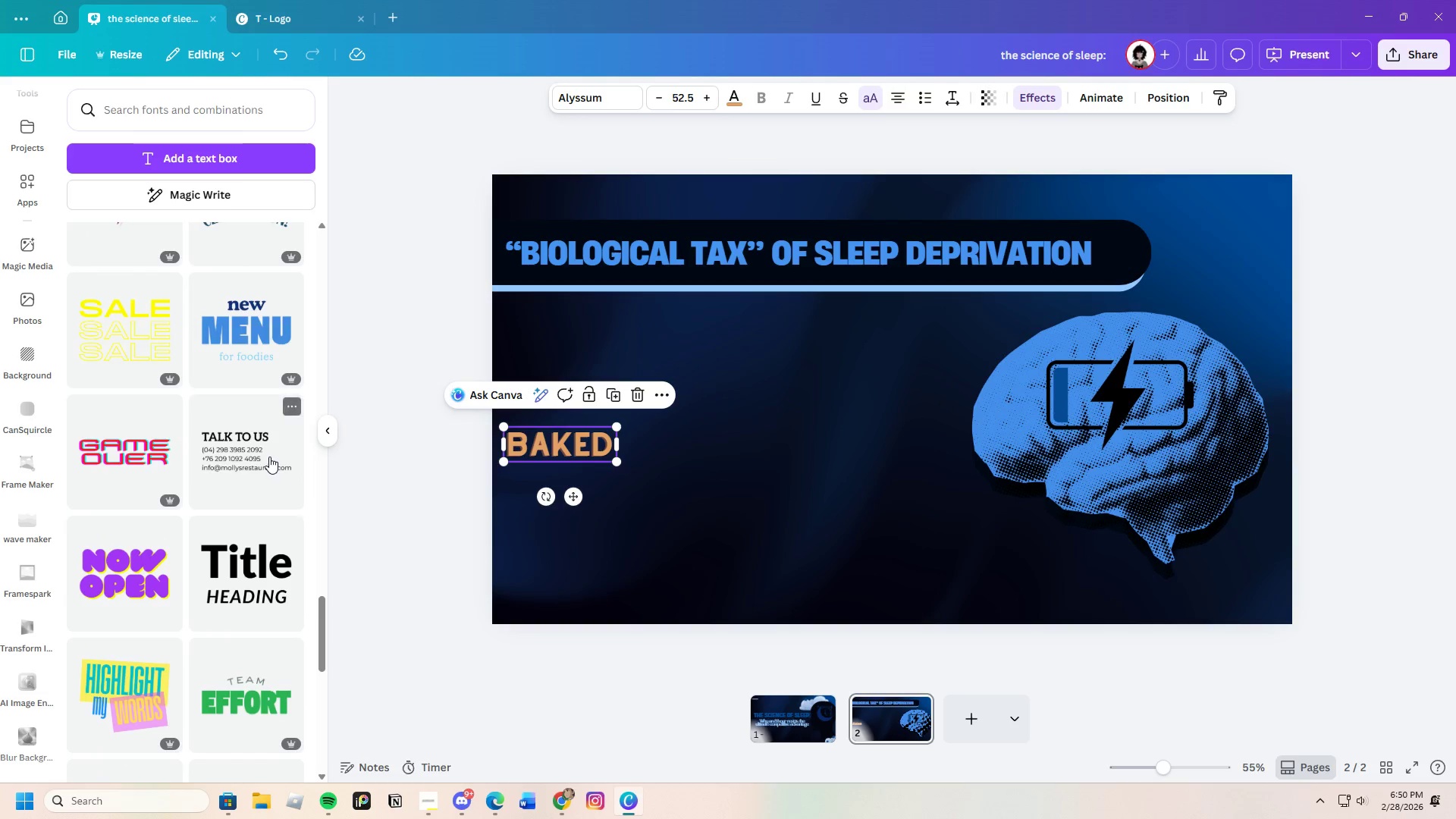 
left_click([262, 451])
 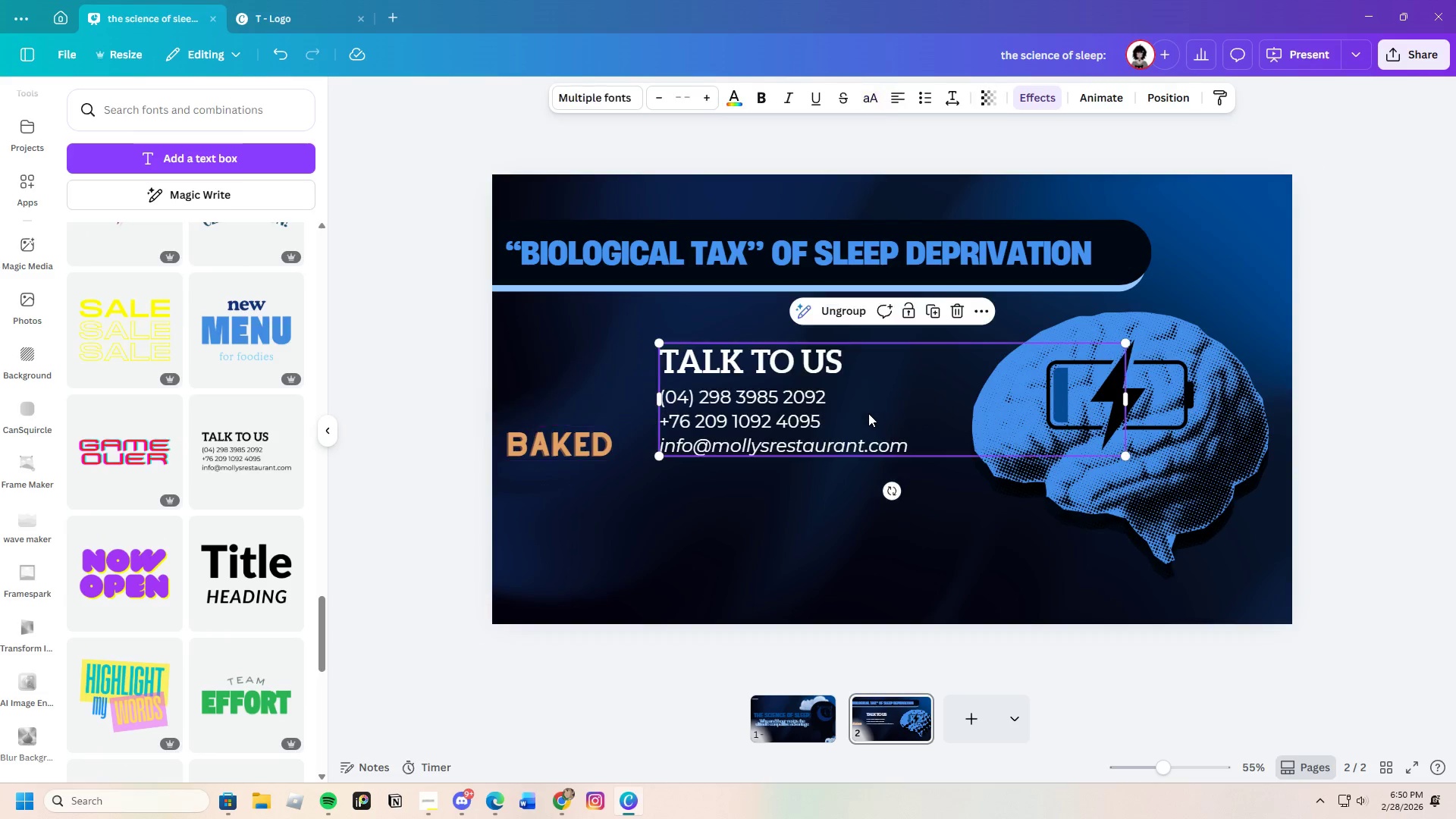 
left_click([795, 427])
 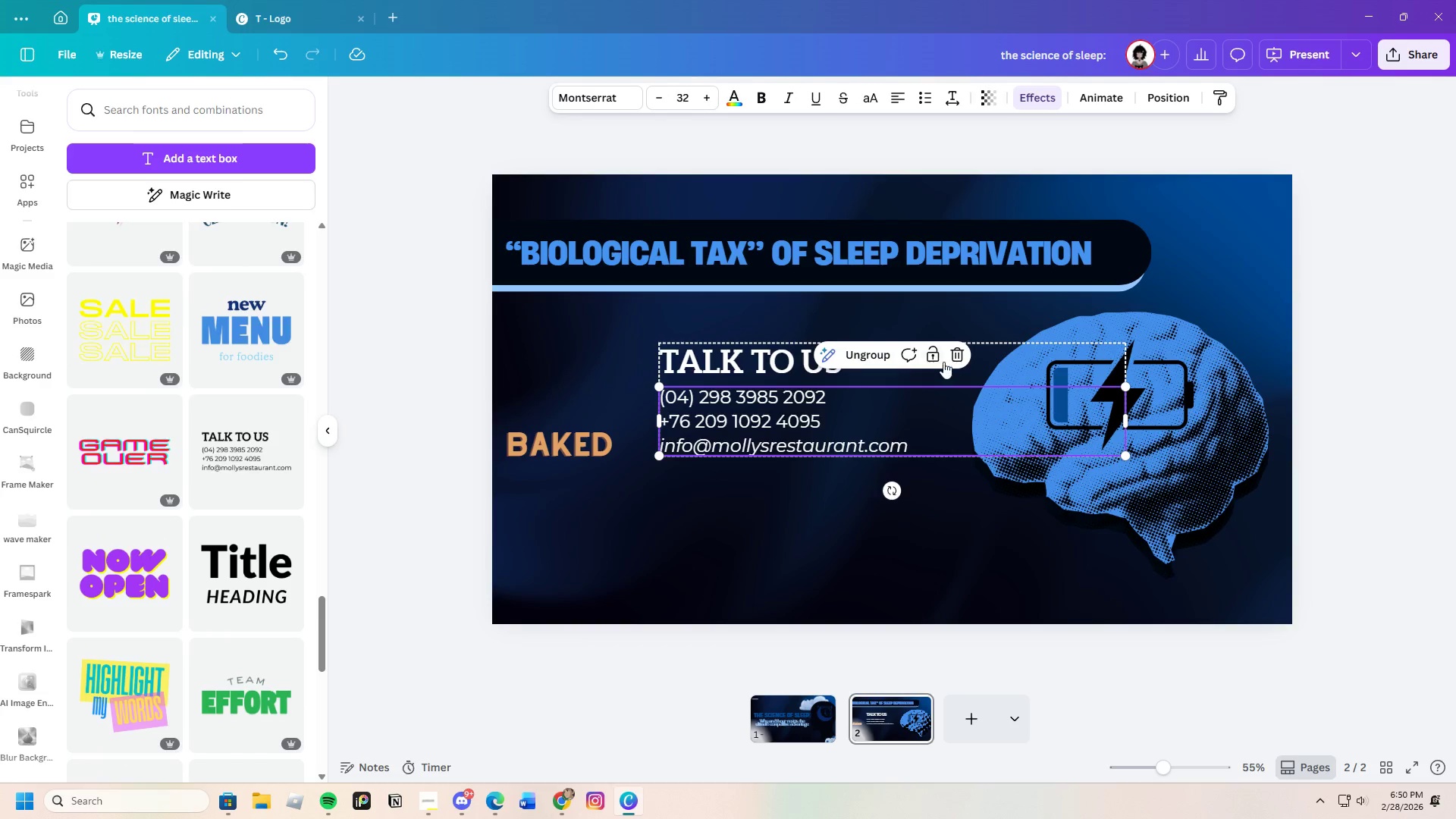 
left_click([951, 359])
 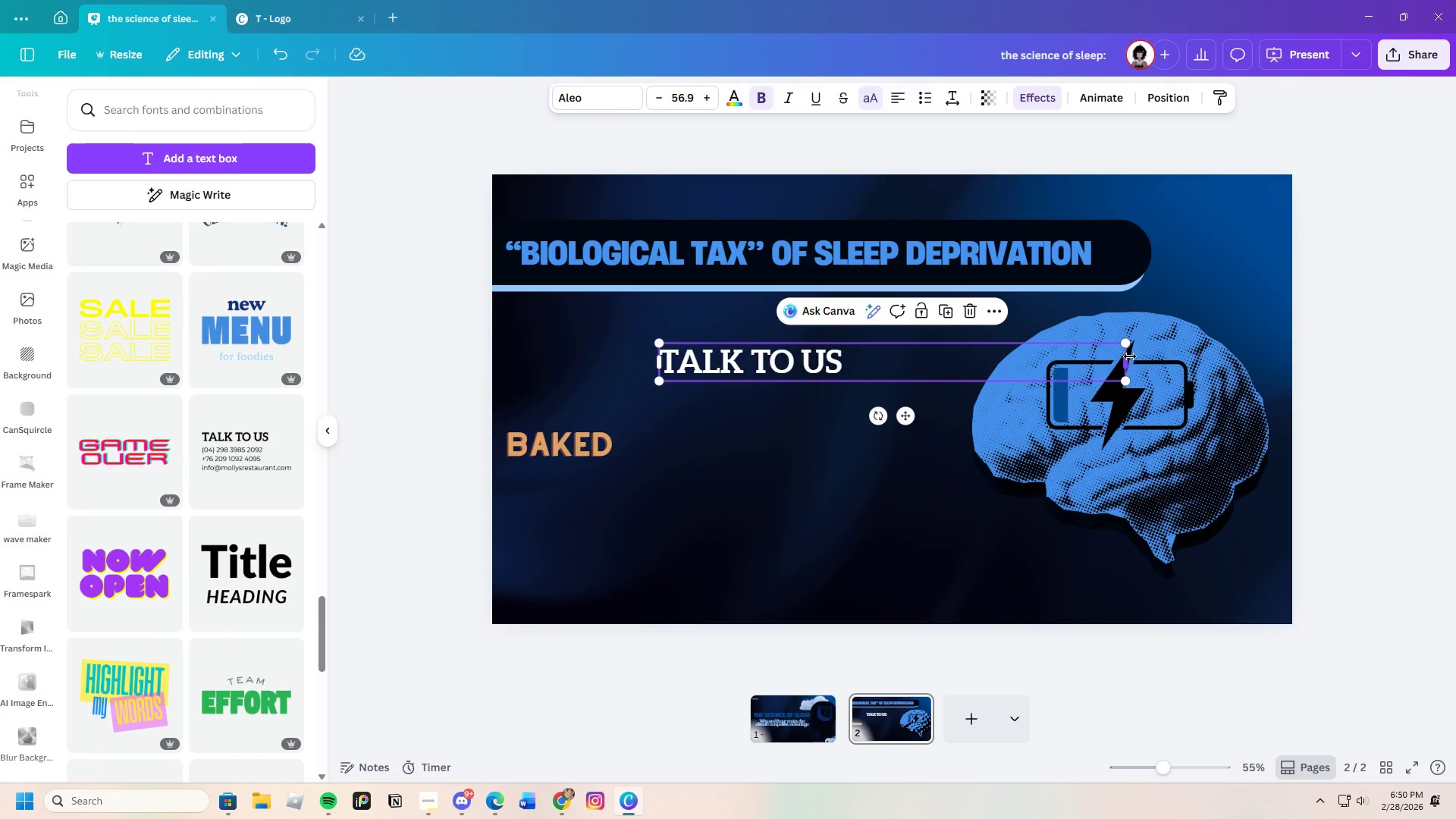 
left_click_drag(start_coordinate=[1128, 357], to_coordinate=[876, 344])
 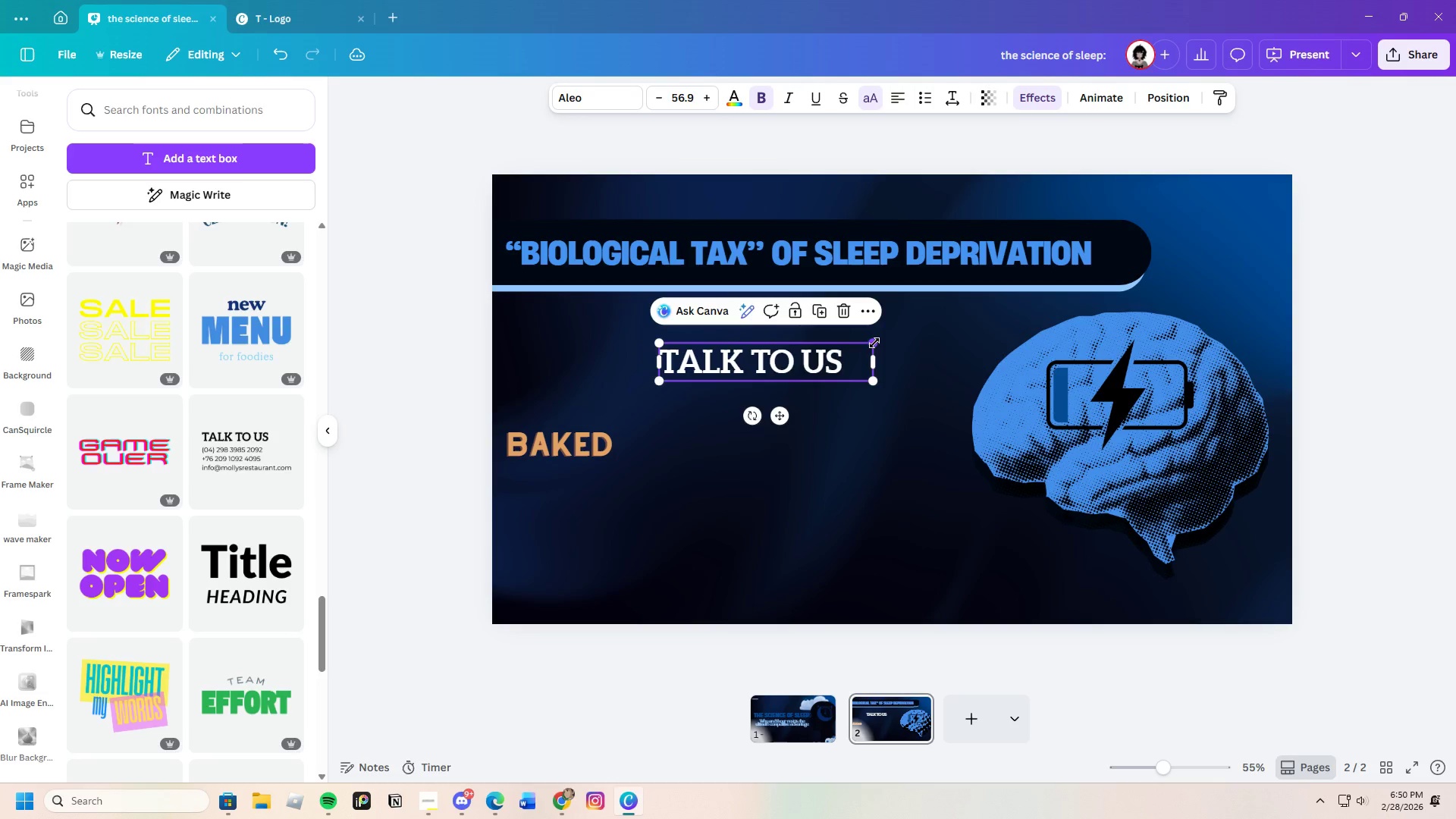 
left_click_drag(start_coordinate=[874, 343], to_coordinate=[746, 350])
 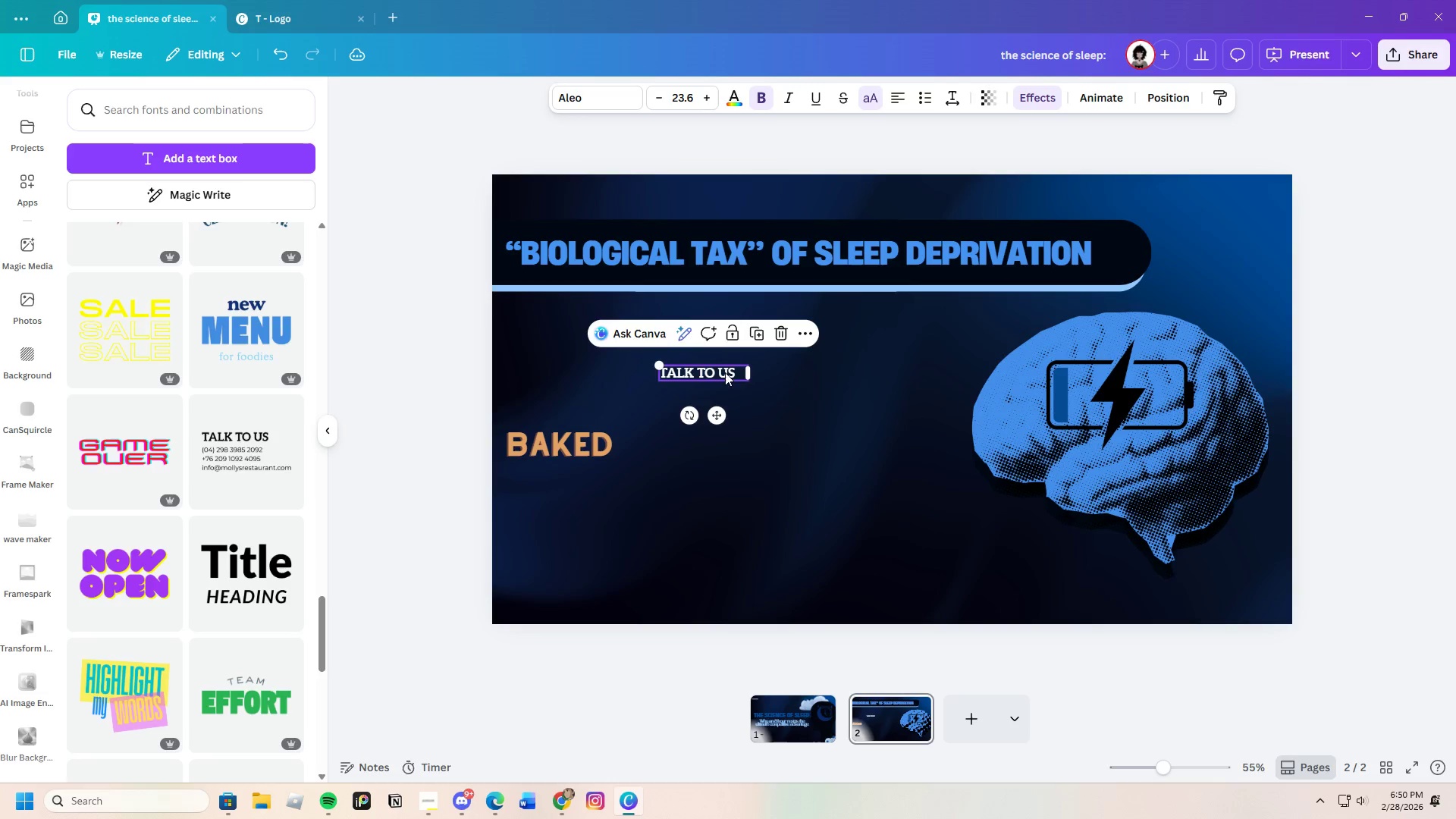 
left_click_drag(start_coordinate=[722, 369], to_coordinate=[633, 340])
 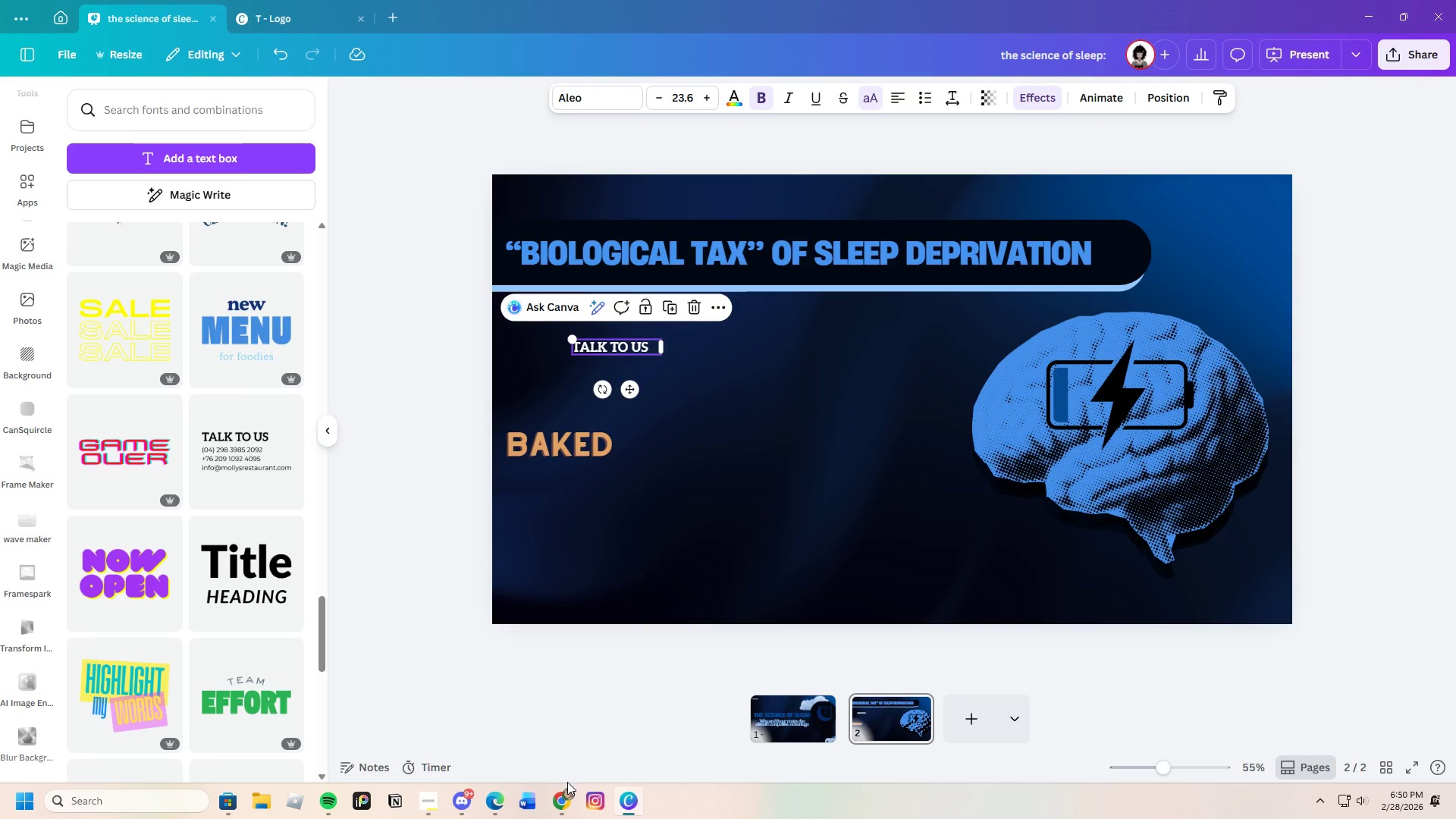 
left_click([557, 789])
 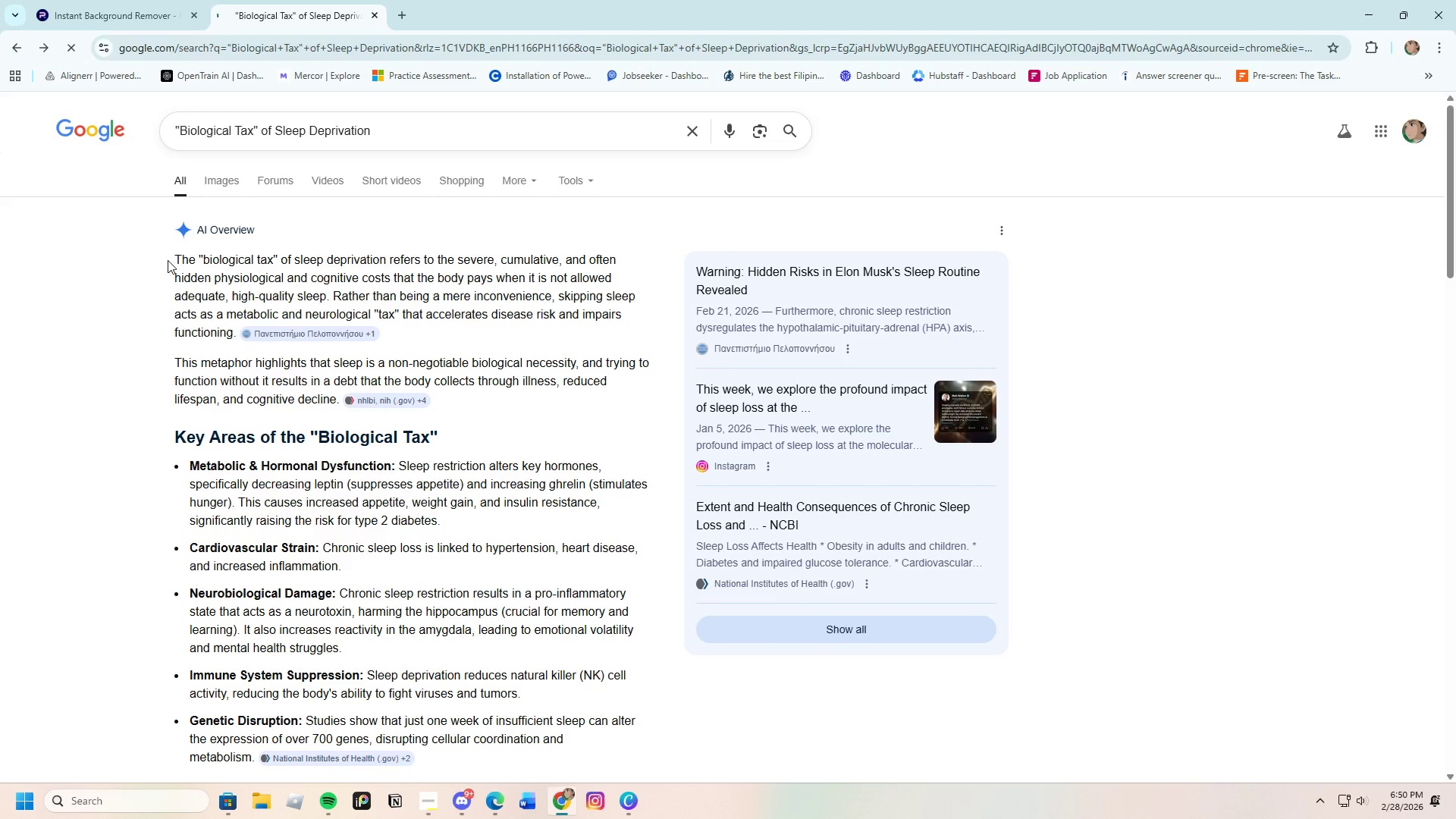 
left_click_drag(start_coordinate=[176, 253], to_coordinate=[334, 298])
 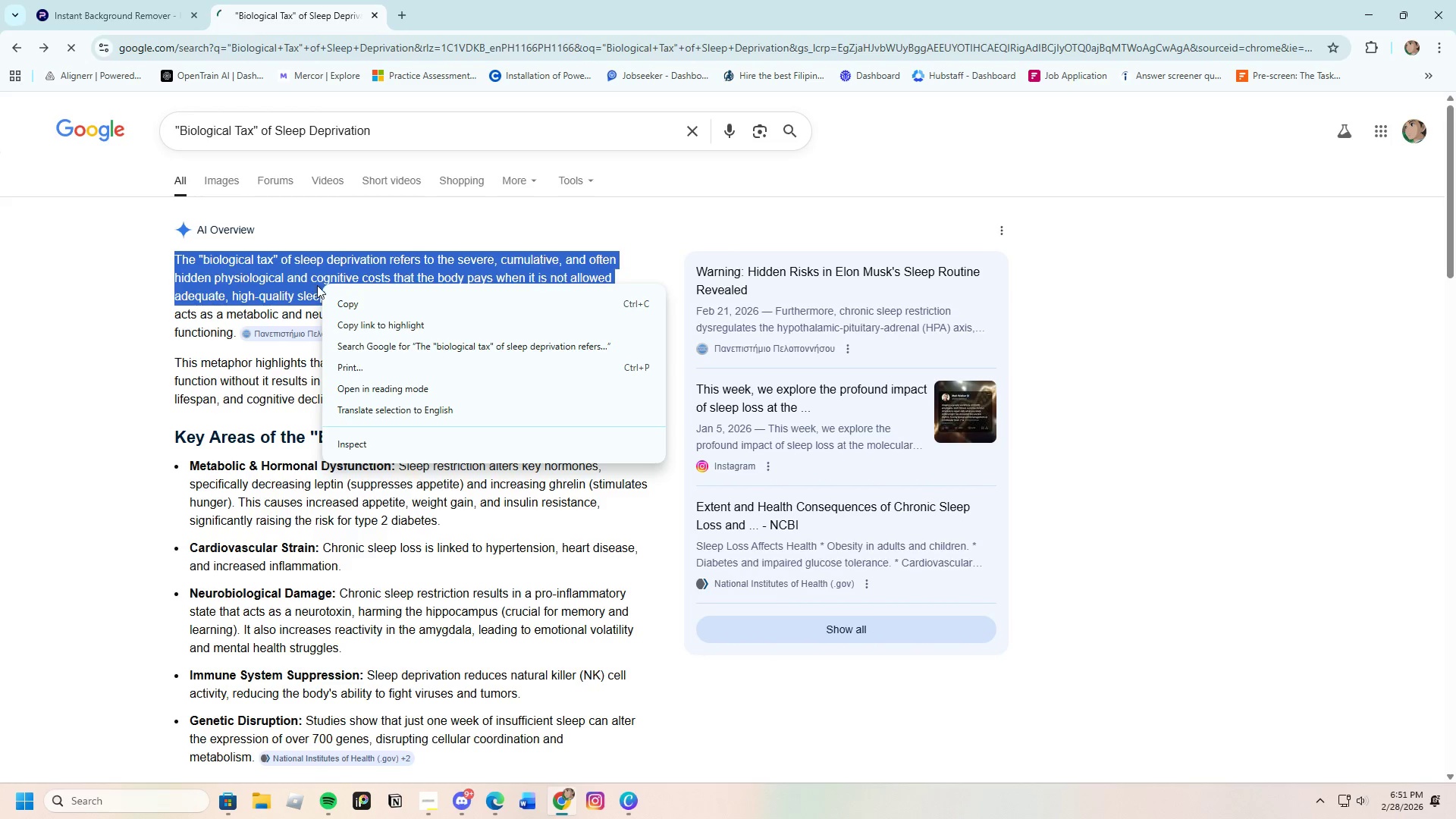 
left_click([298, 282])
 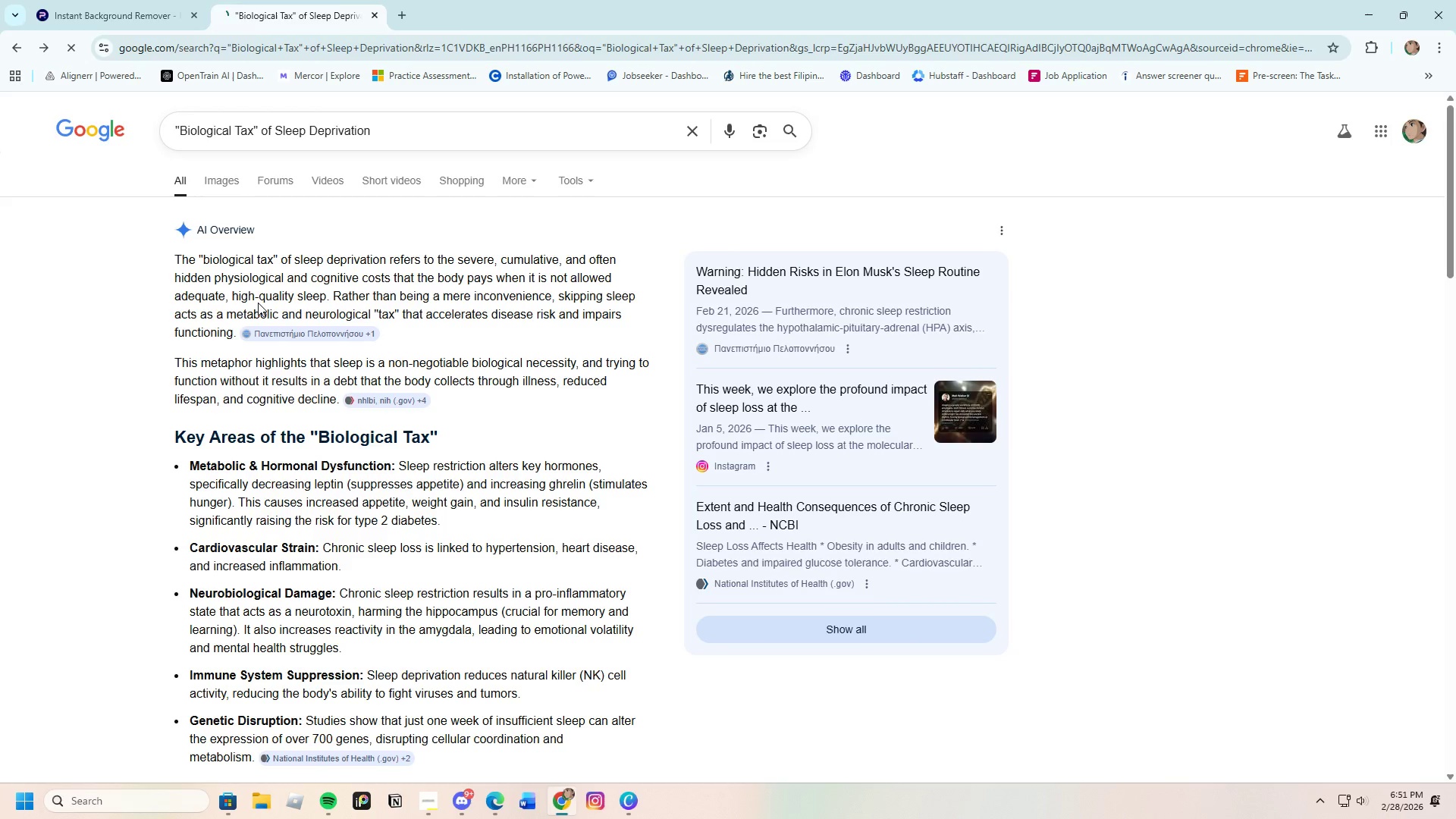 
wait(9.78)
 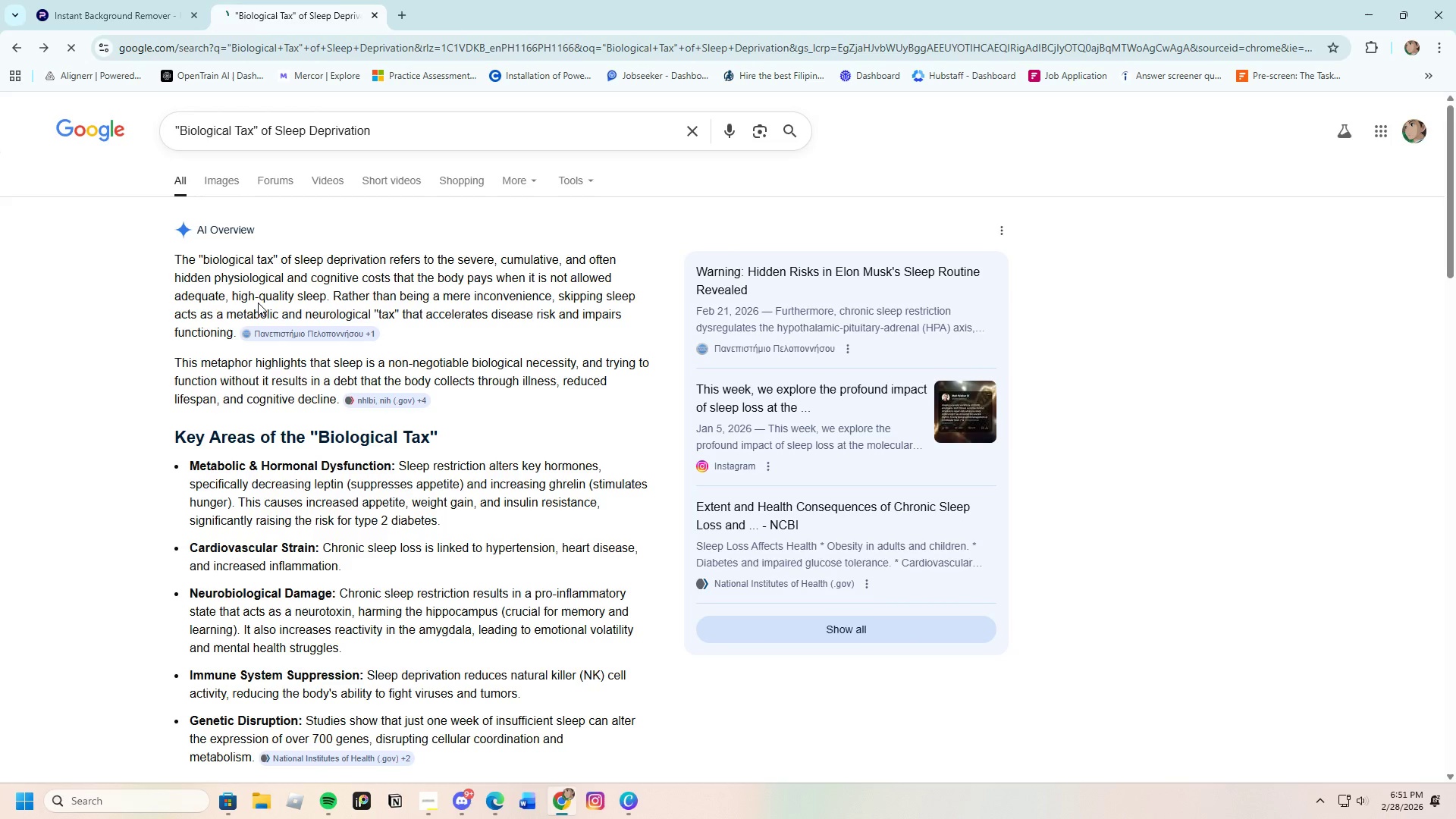 
left_click_drag(start_coordinate=[165, 252], to_coordinate=[239, 331])
 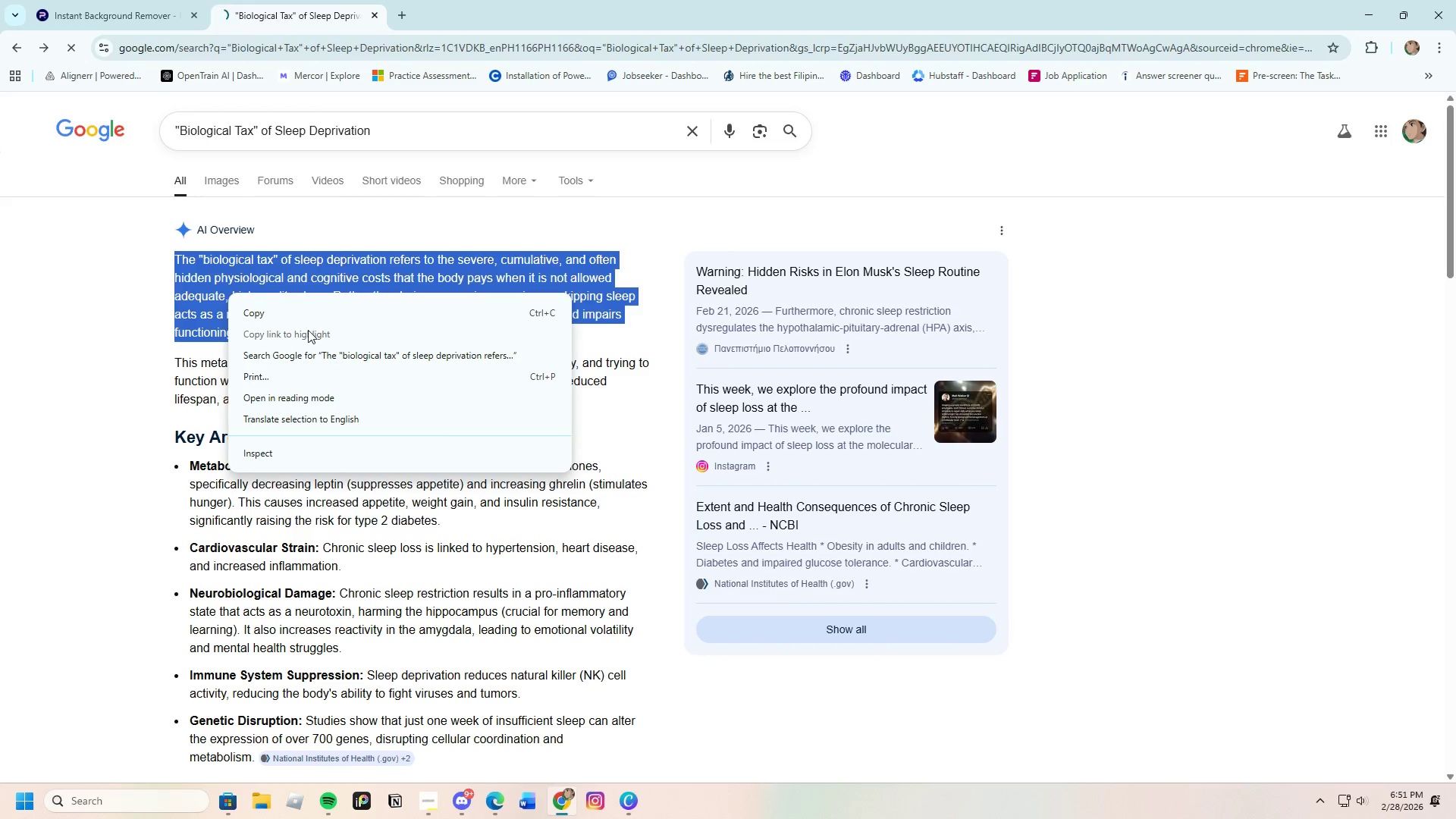 
left_click([272, 313])
 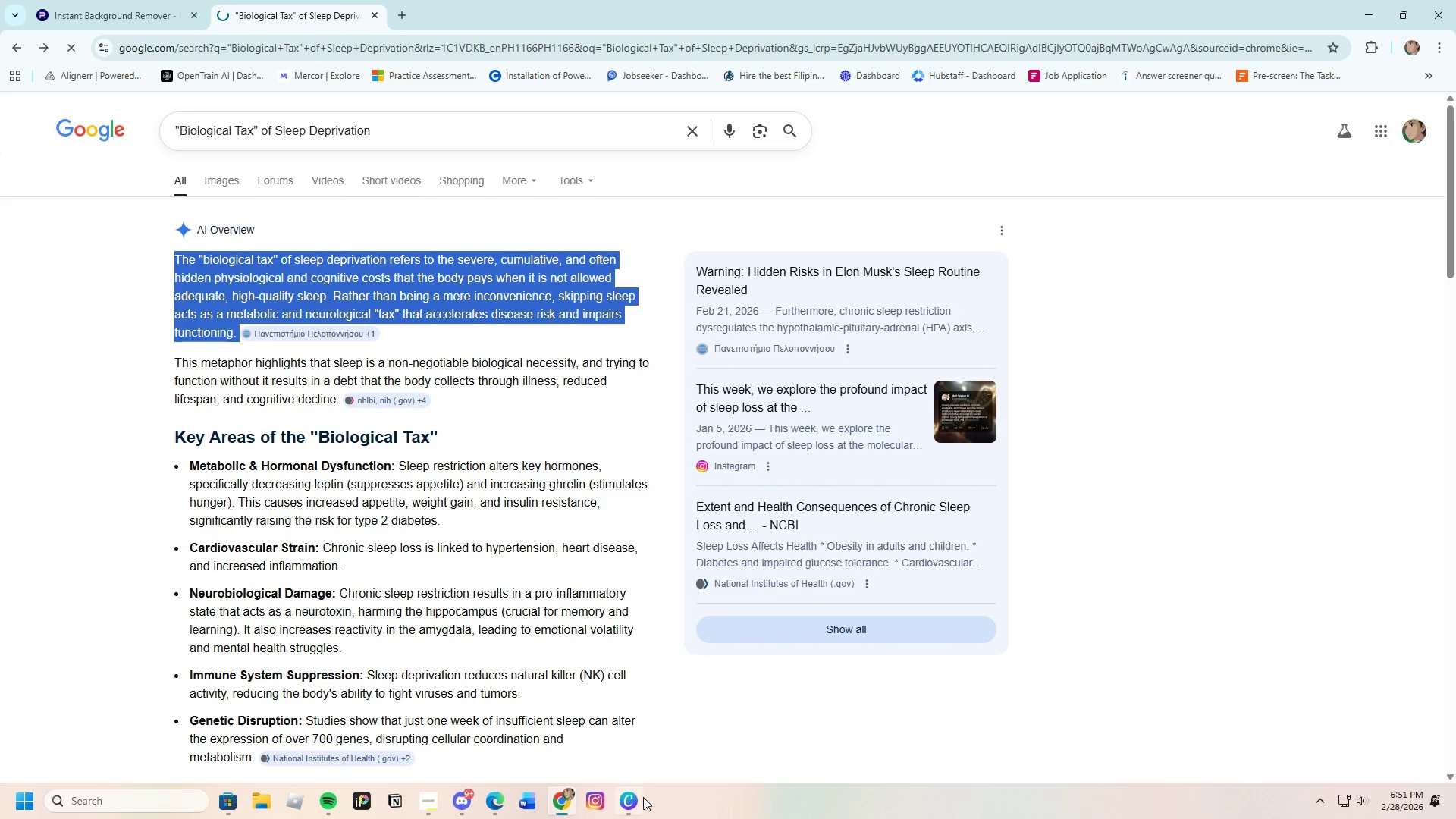 
left_click([632, 798])
 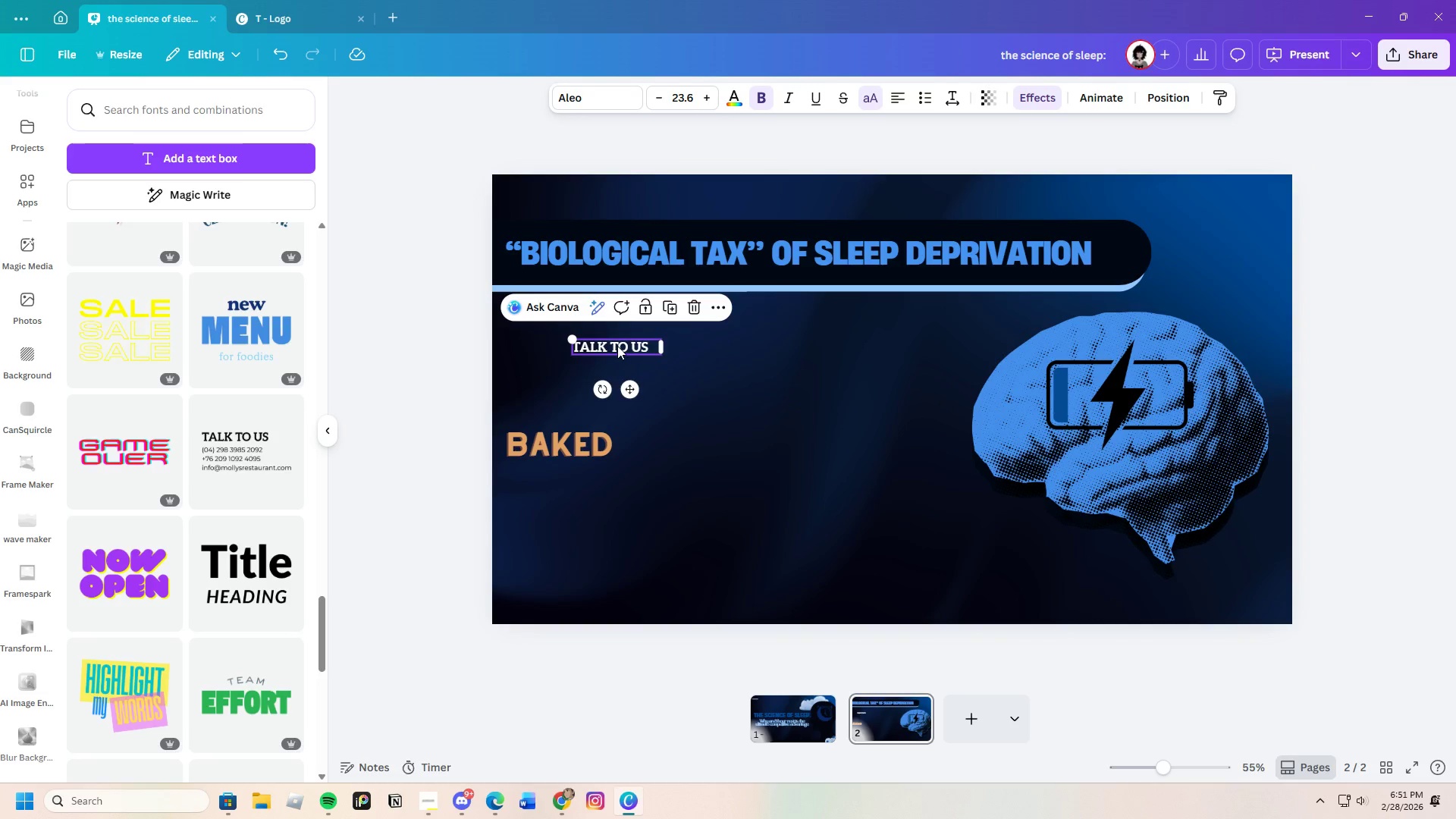 
left_click([626, 347])
 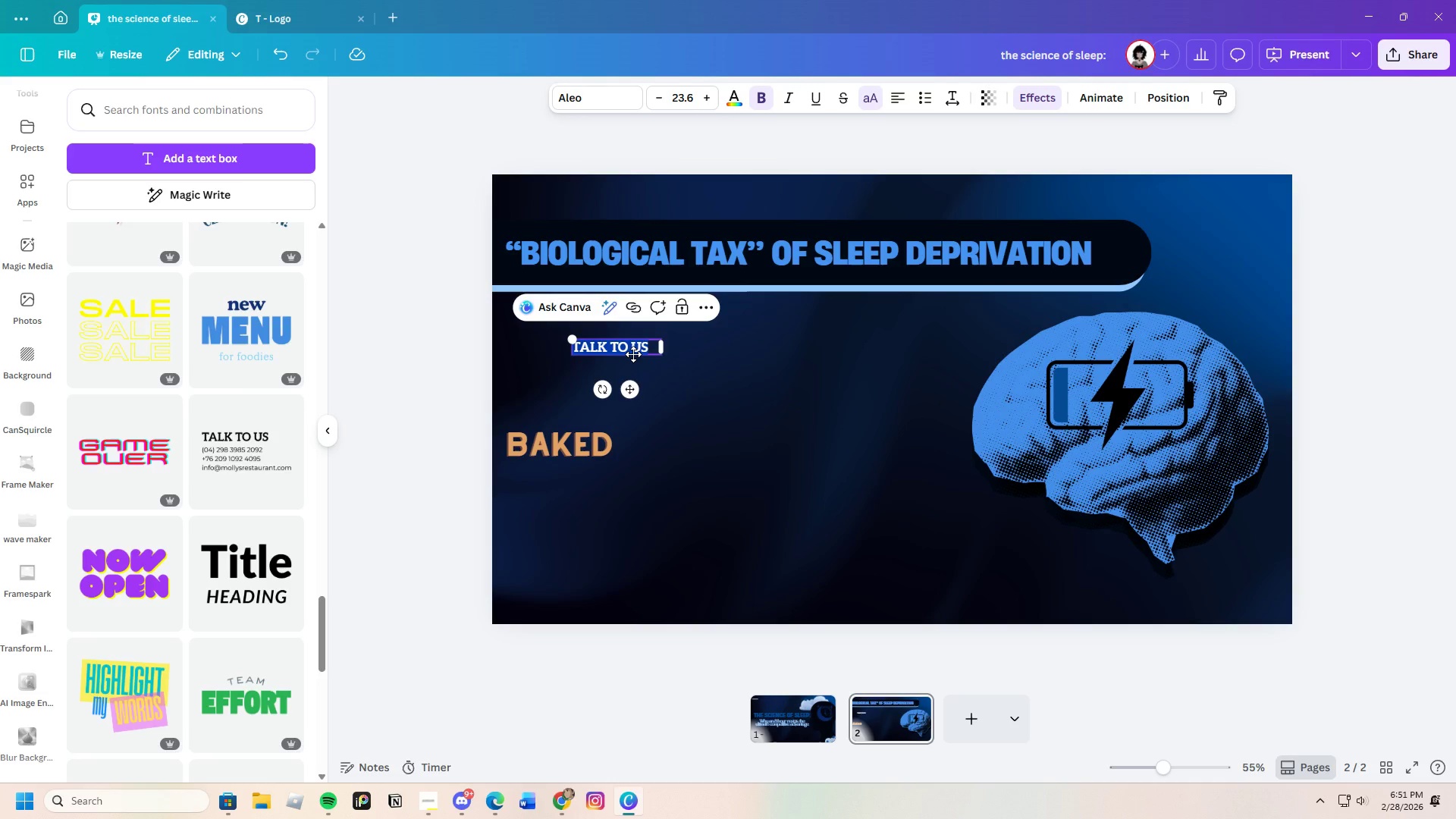 
key(Backspace)
 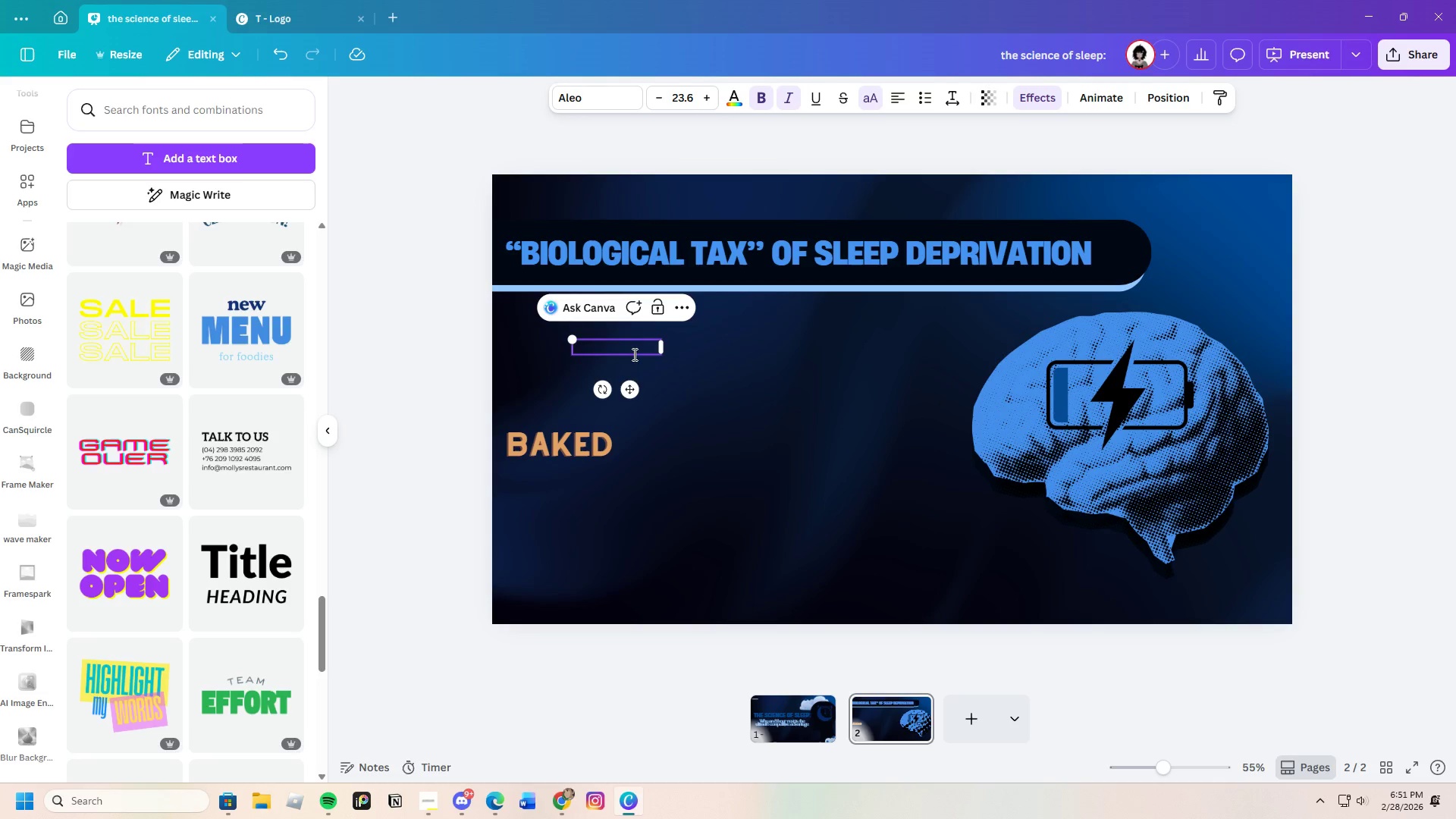 
key(Control+V)
 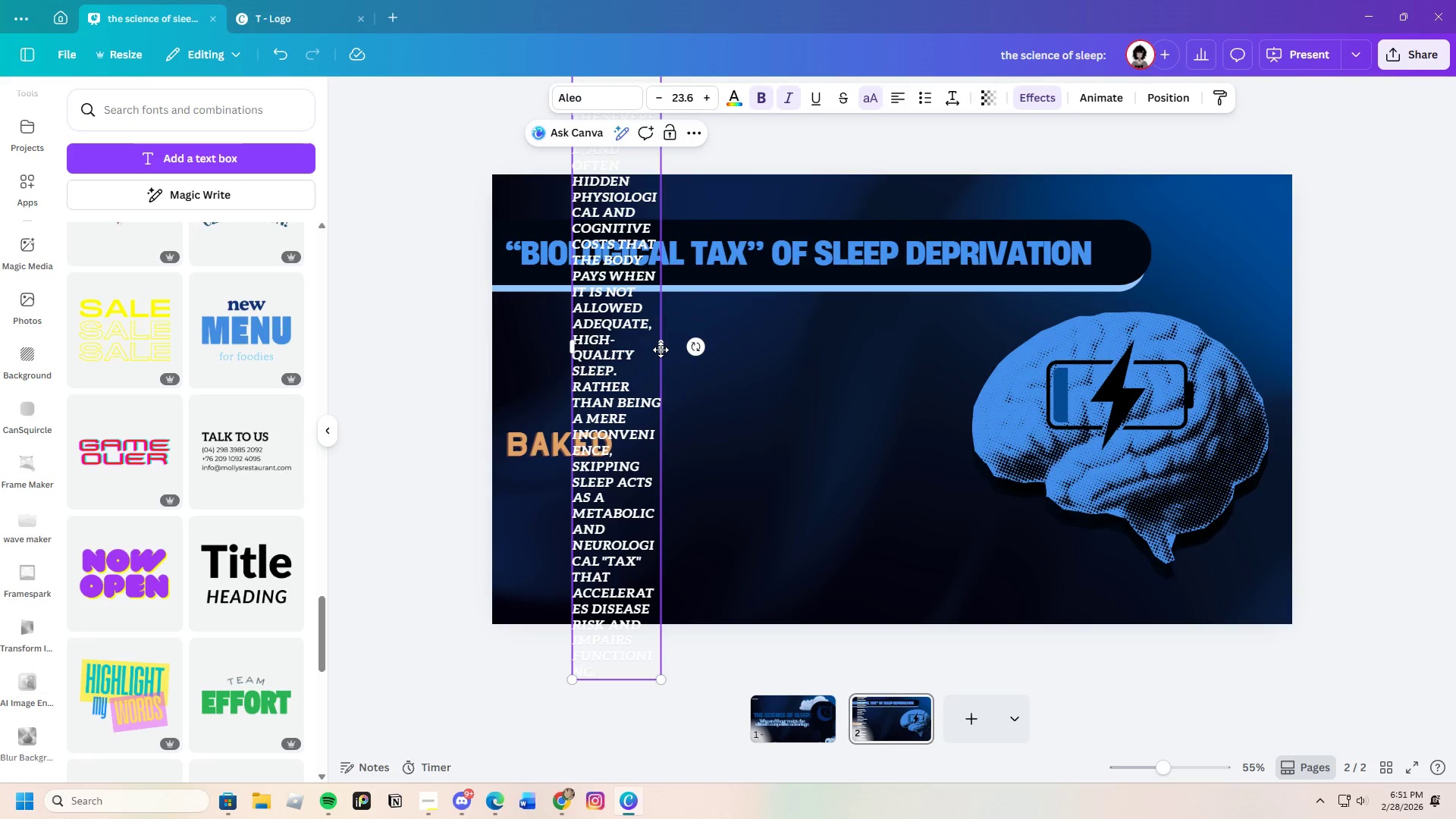 
left_click_drag(start_coordinate=[661, 350], to_coordinate=[1060, 417])
 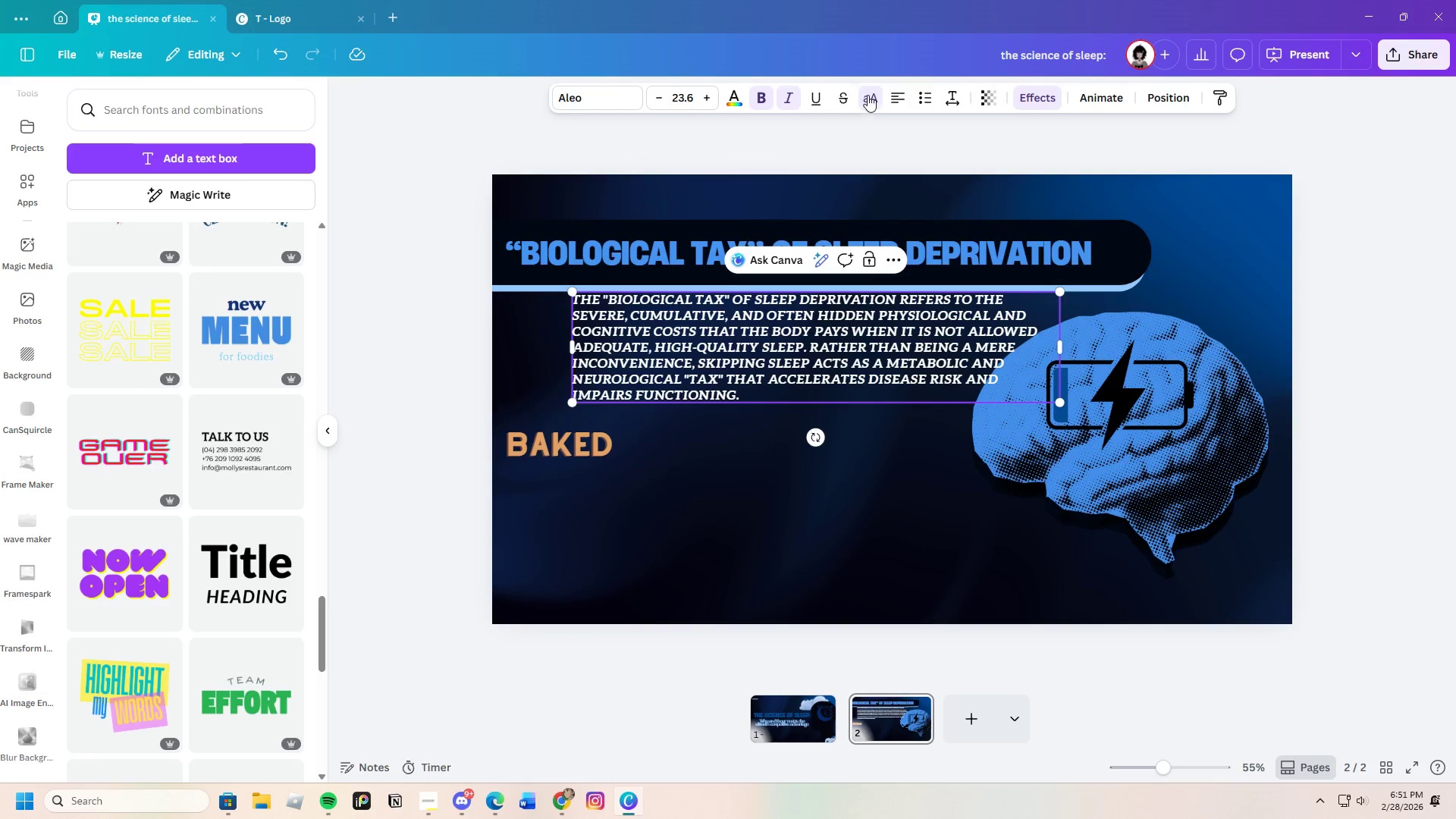 
left_click([868, 94])
 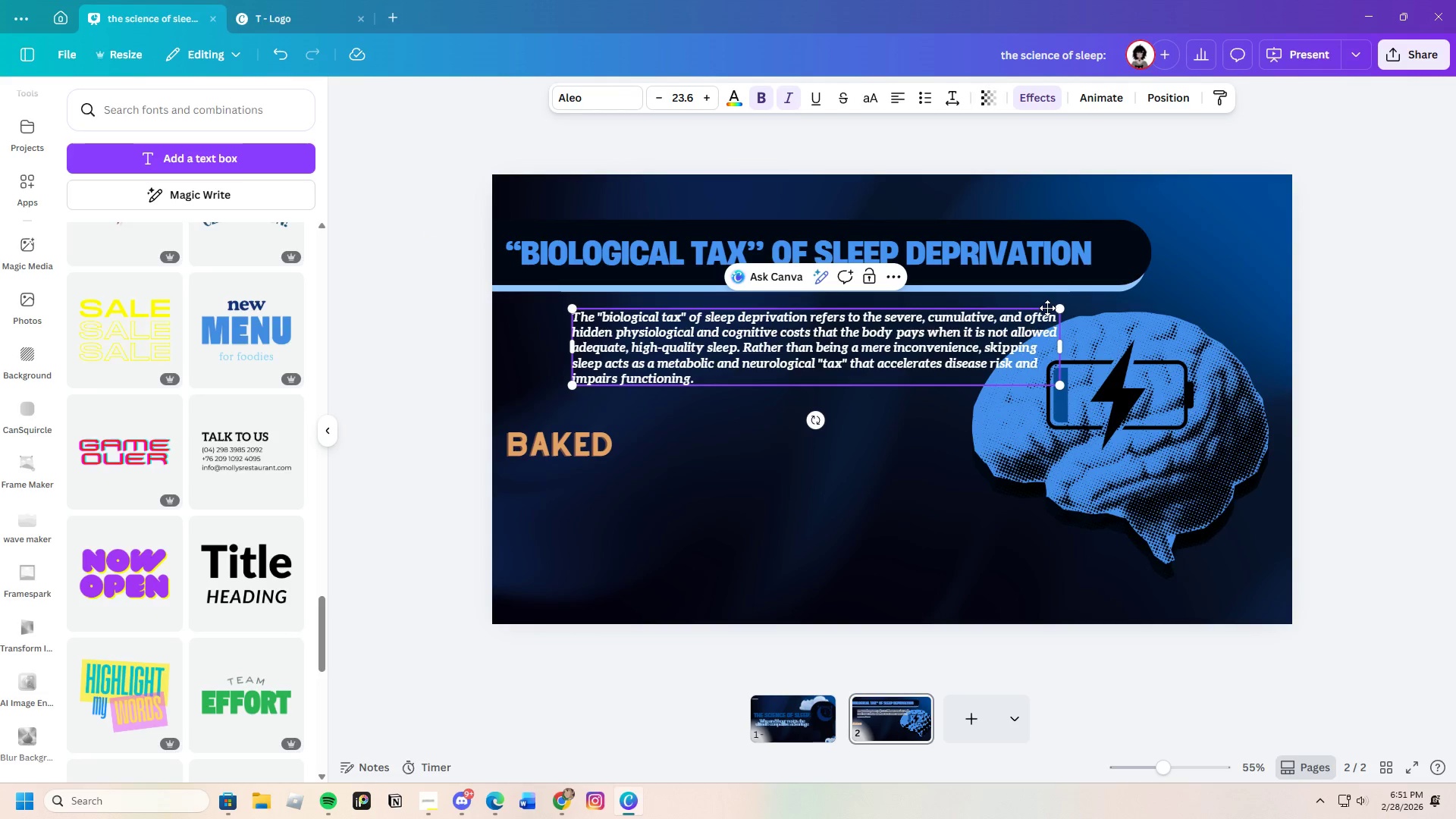 
left_click_drag(start_coordinate=[1059, 307], to_coordinate=[1029, 312])
 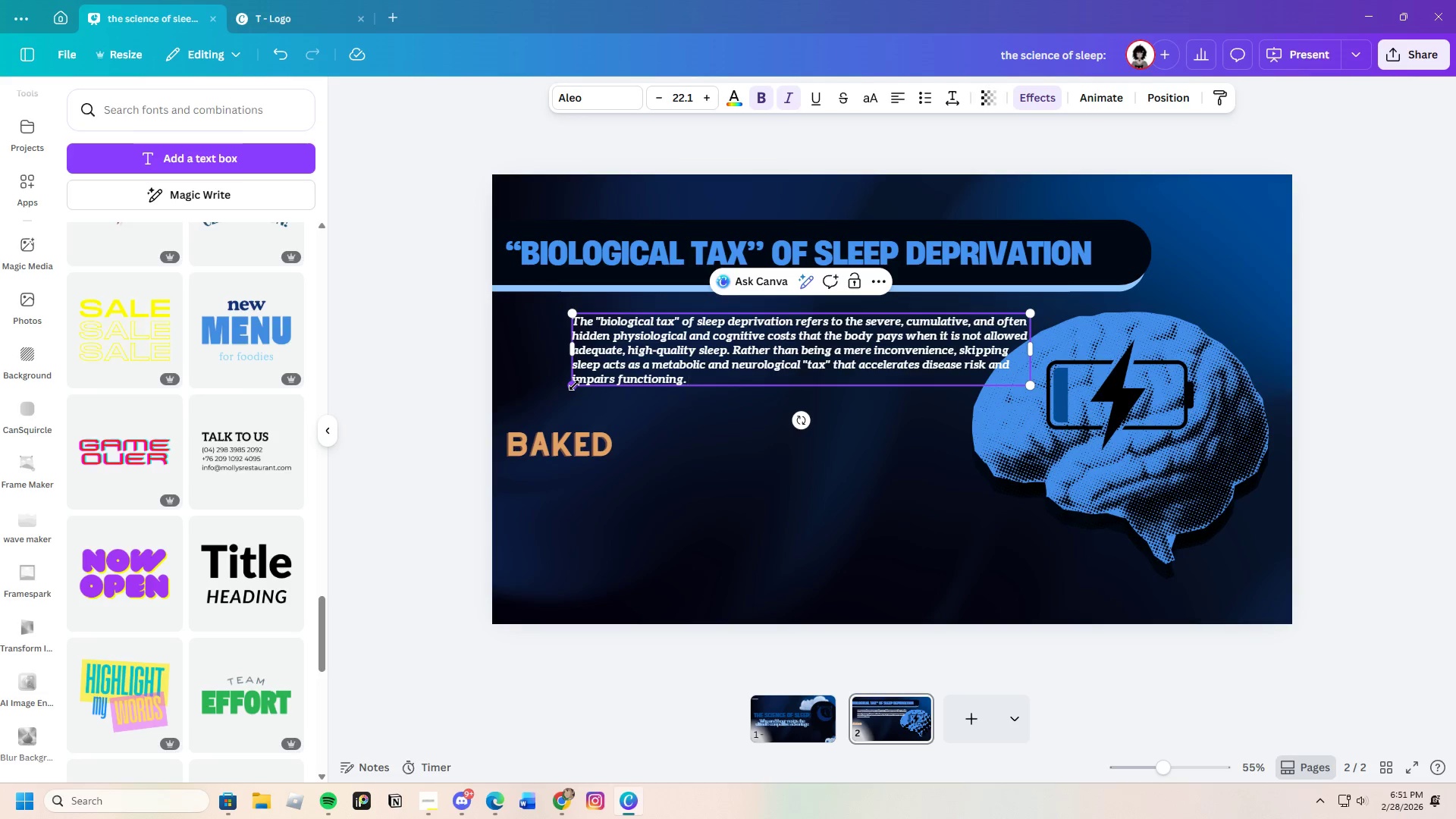 
left_click_drag(start_coordinate=[574, 385], to_coordinate=[559, 401])
 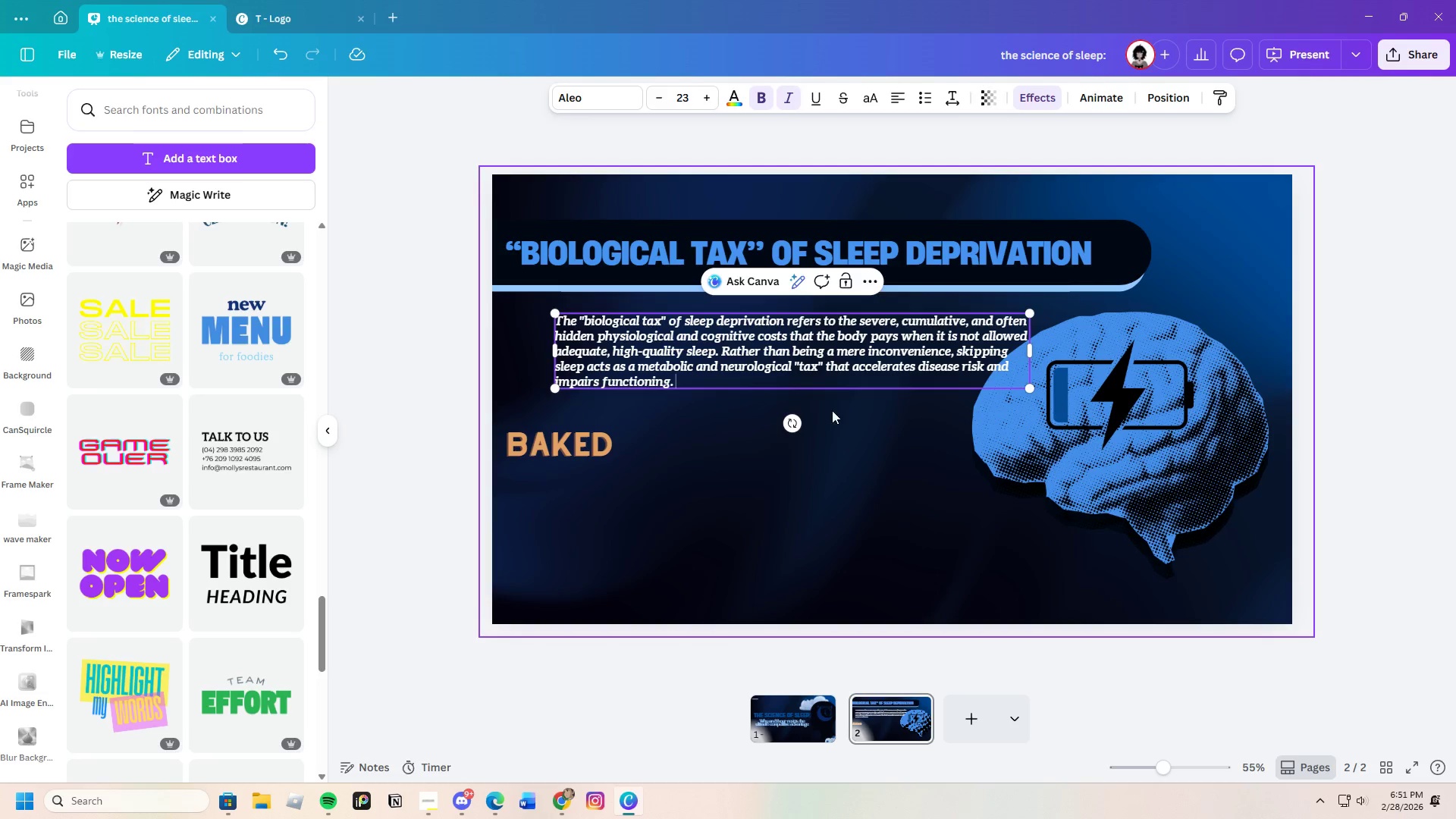 
double_click([814, 356])
 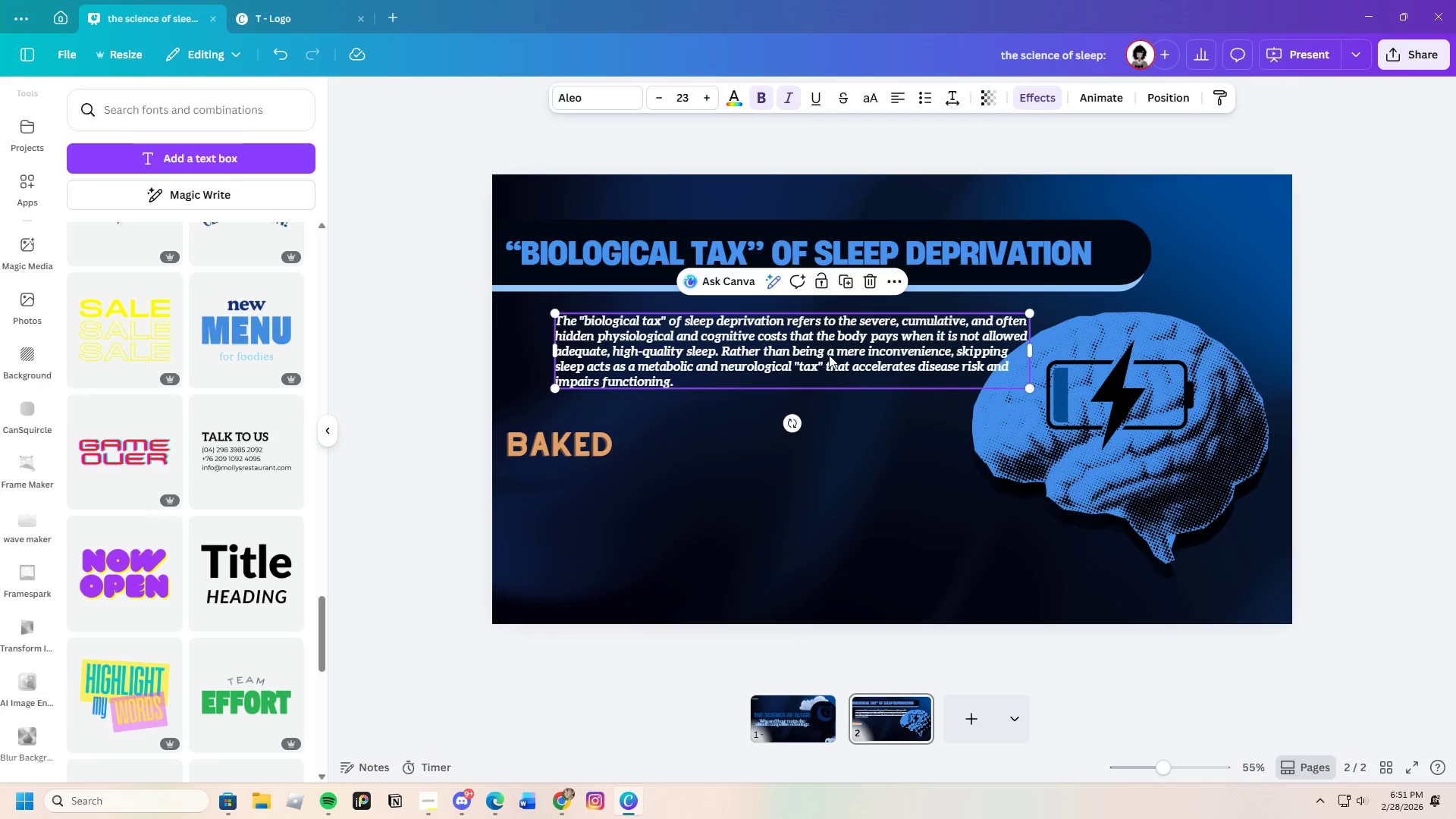 
left_click_drag(start_coordinate=[829, 355], to_coordinate=[811, 353])
 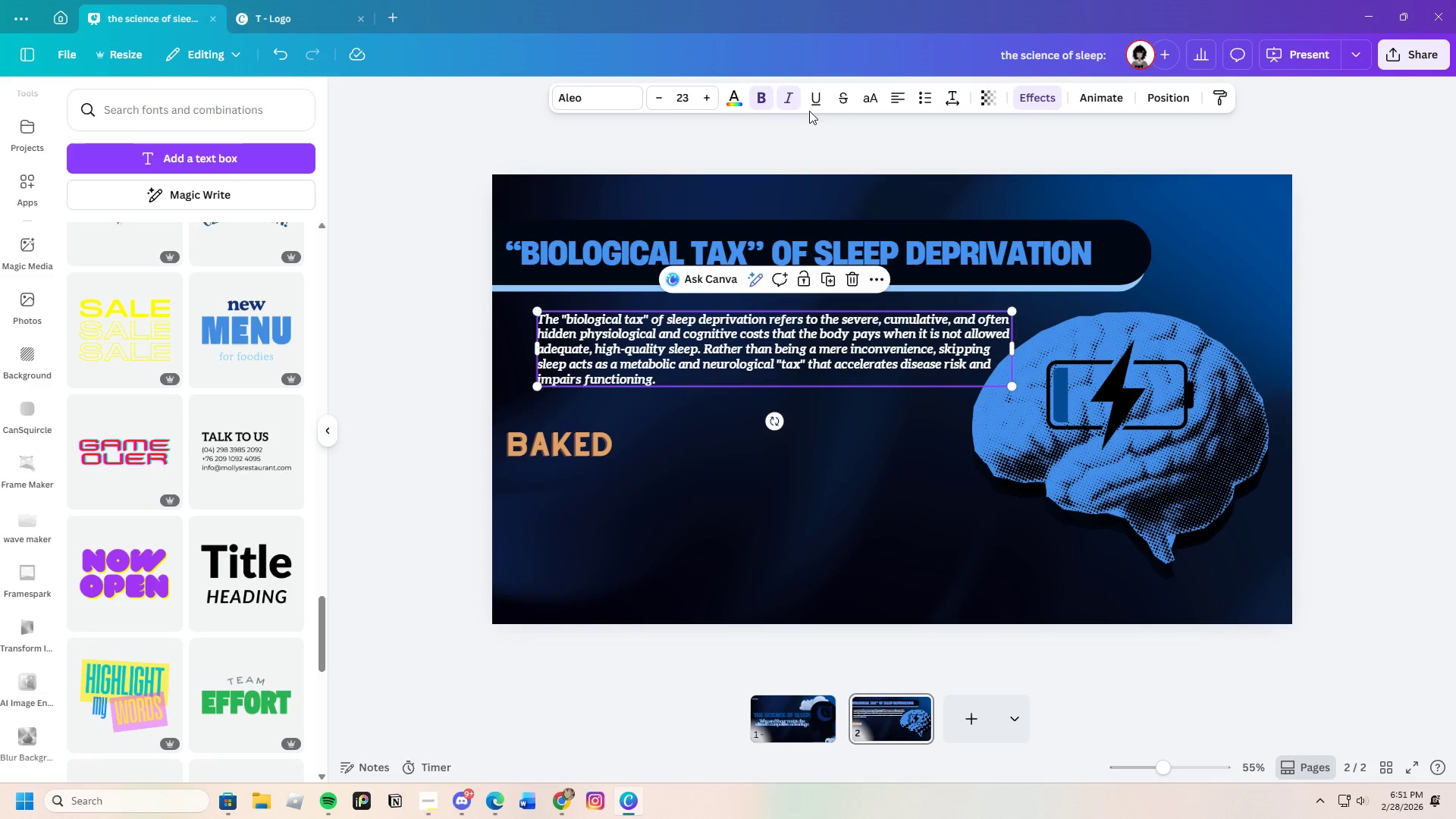 
left_click([794, 102])
 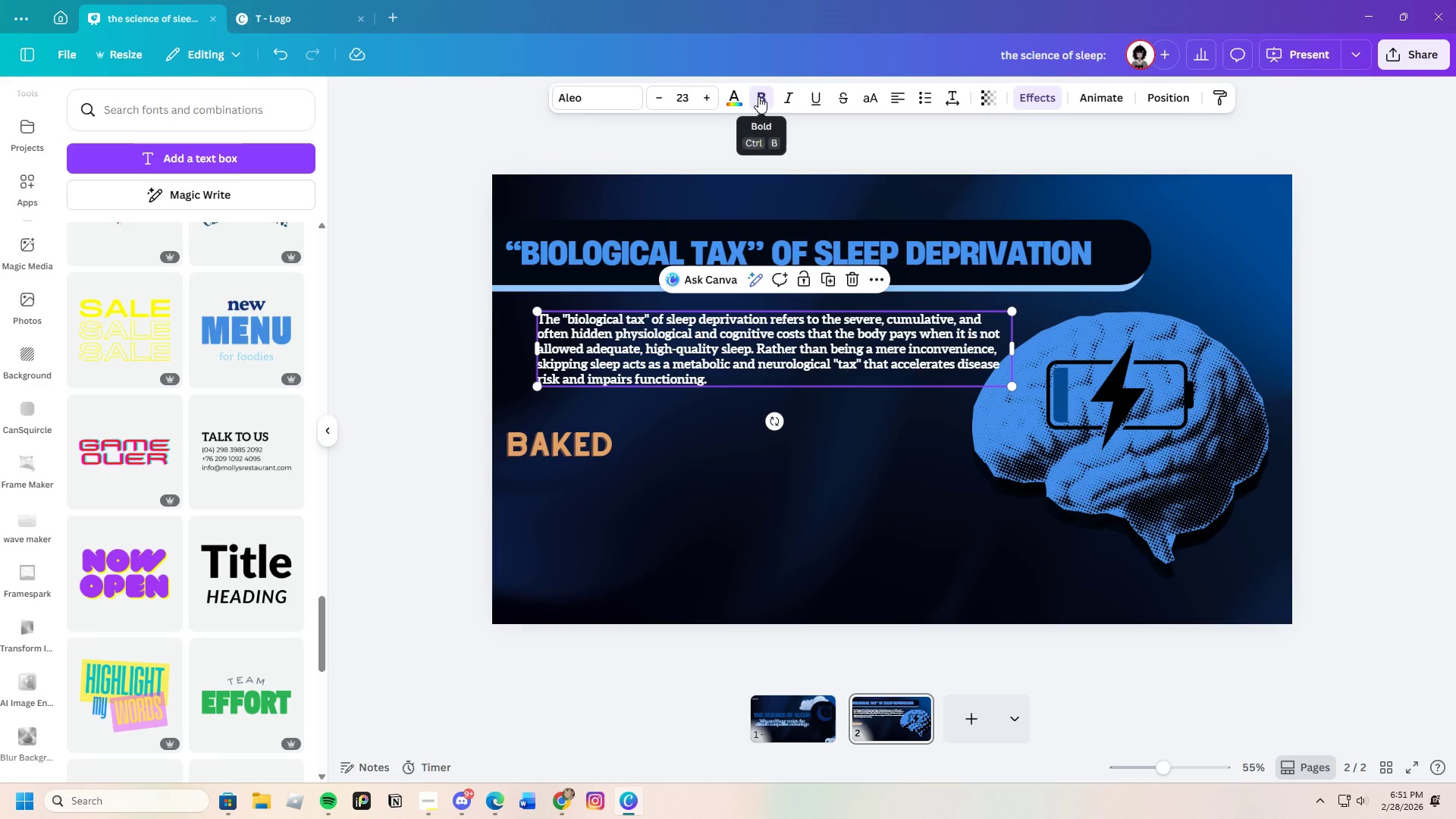 
wait(6.75)
 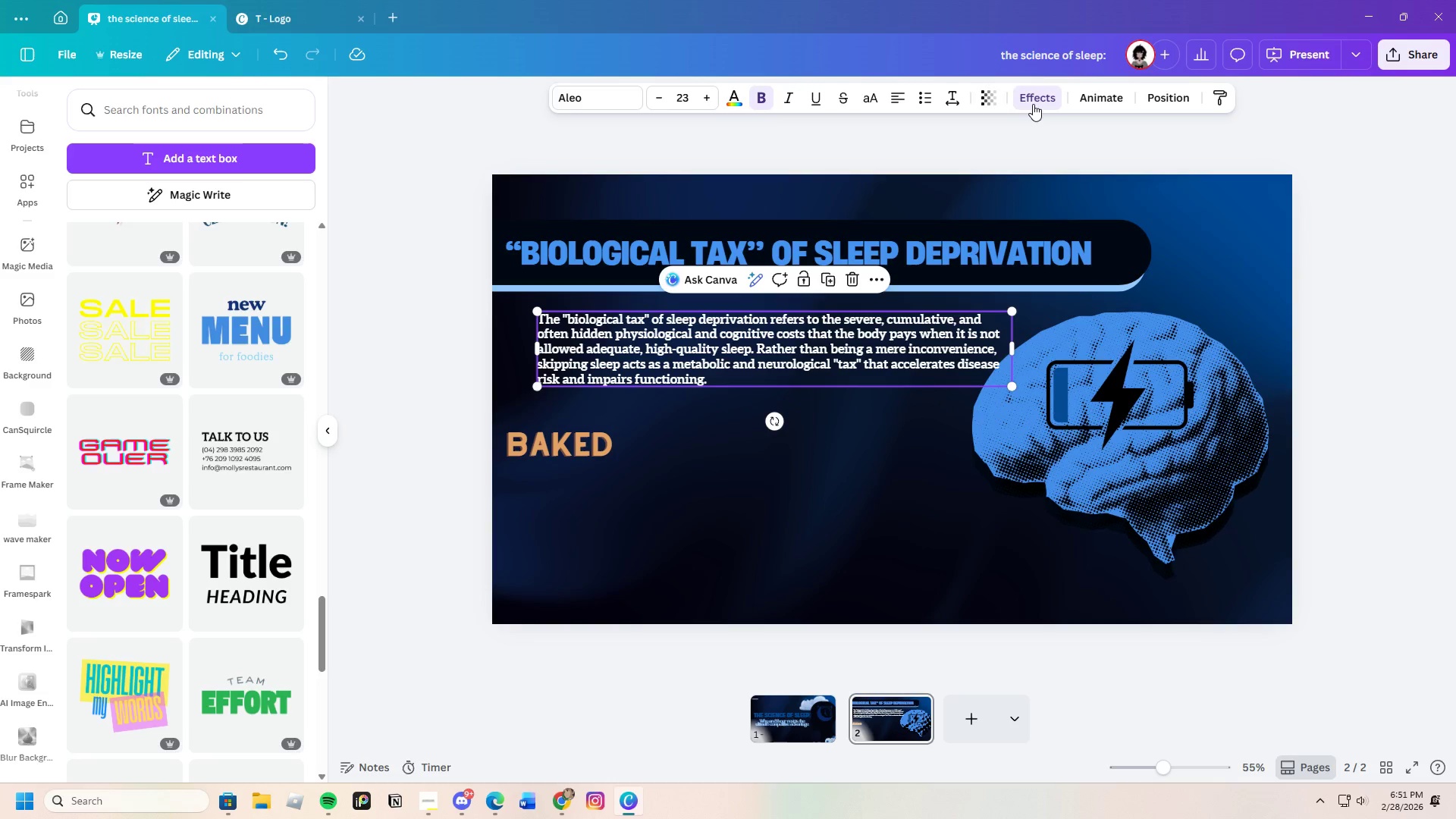 
left_click([899, 447])
 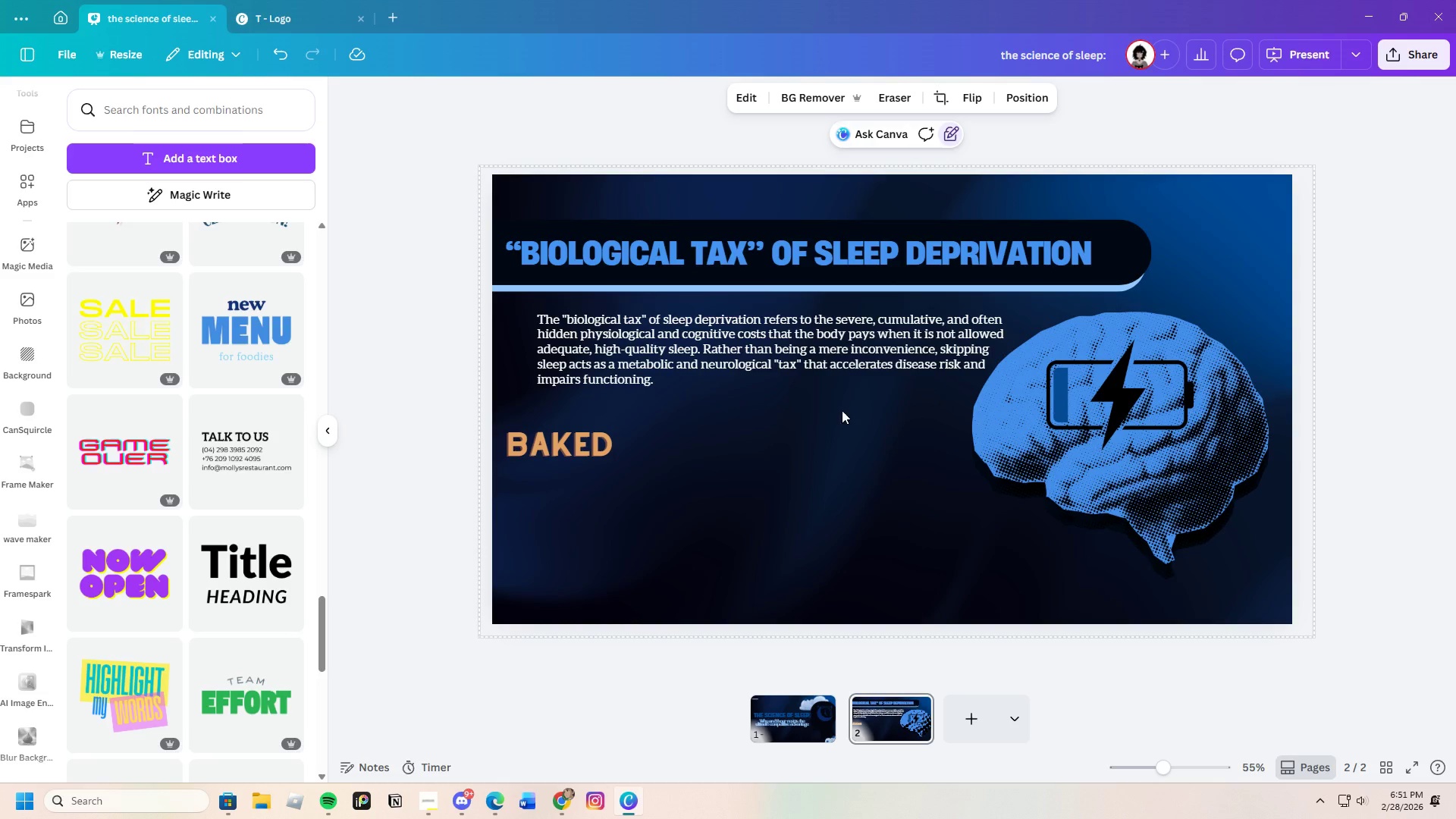 
left_click([787, 373])
 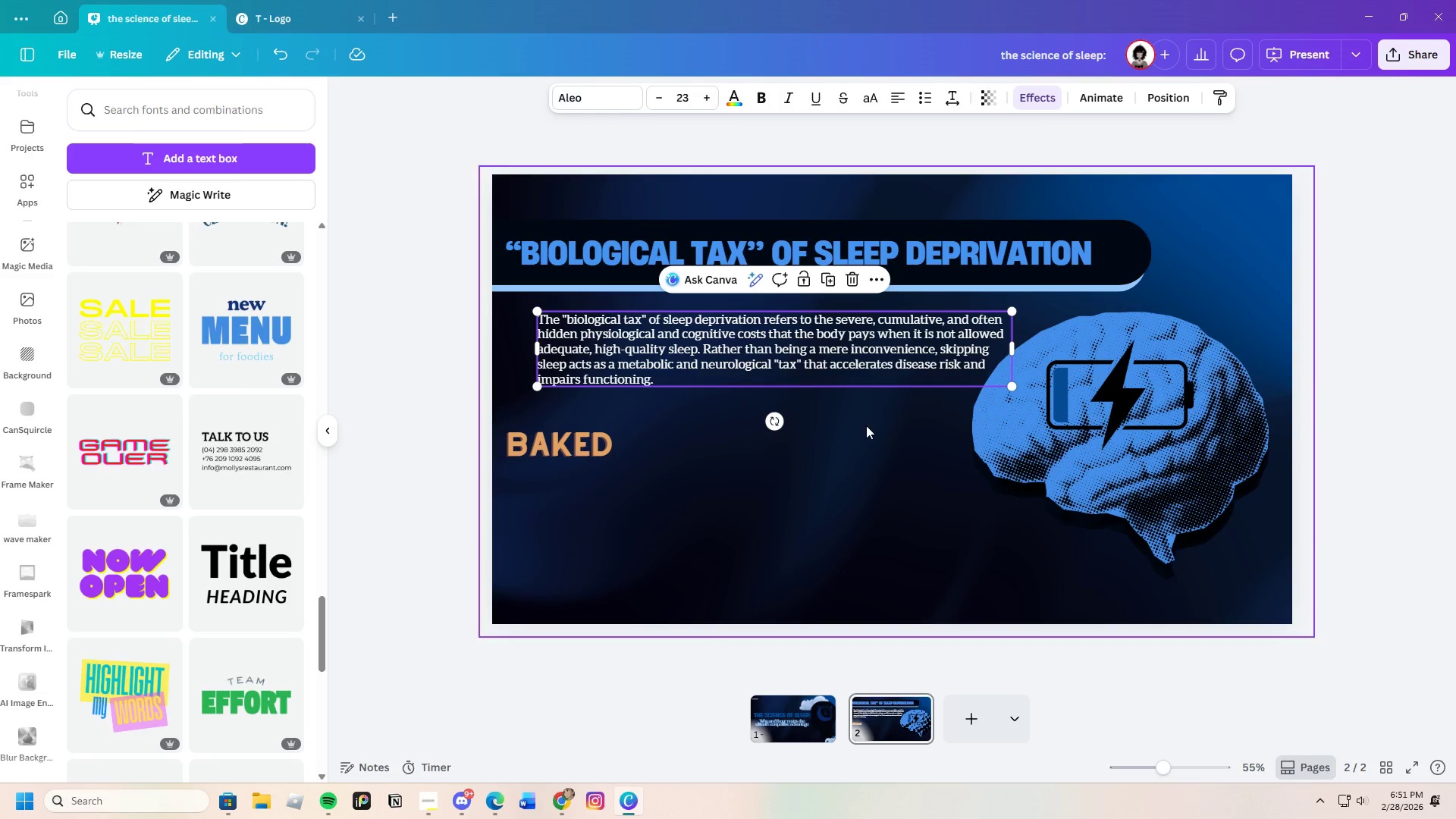 
left_click([892, 443])
 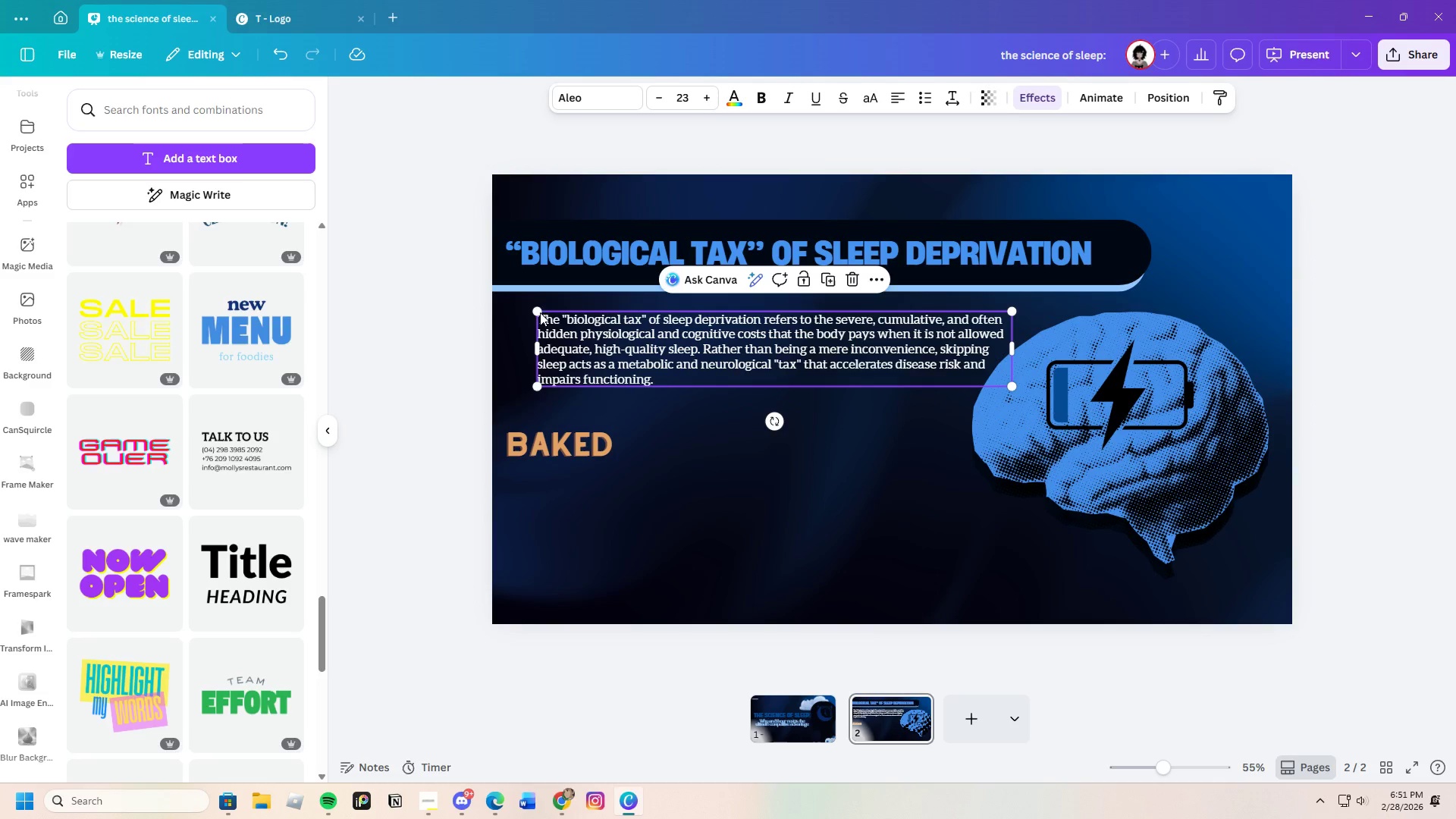 
left_click_drag(start_coordinate=[539, 311], to_coordinate=[493, 288])
 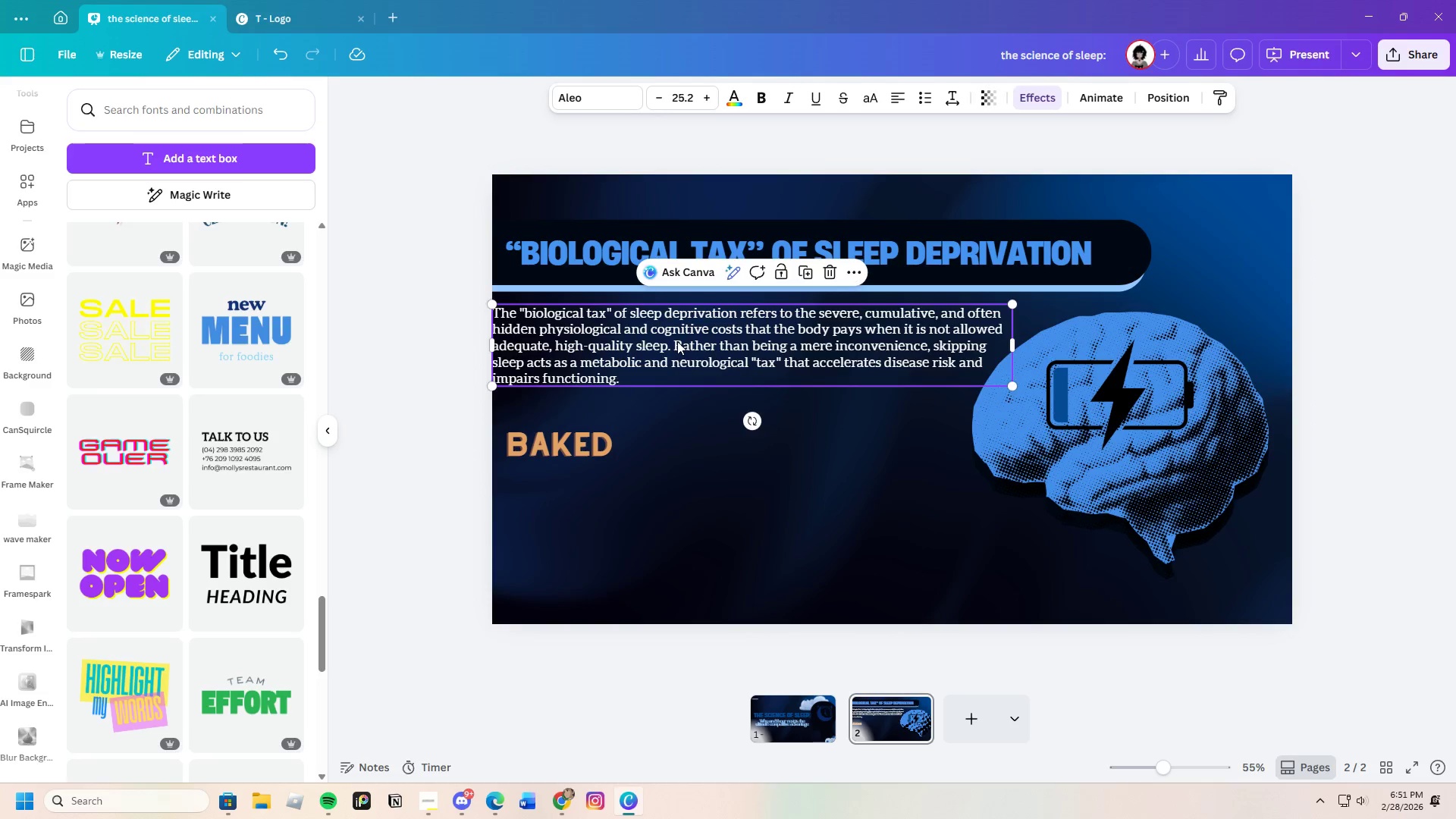 
left_click_drag(start_coordinate=[677, 341], to_coordinate=[700, 346])
 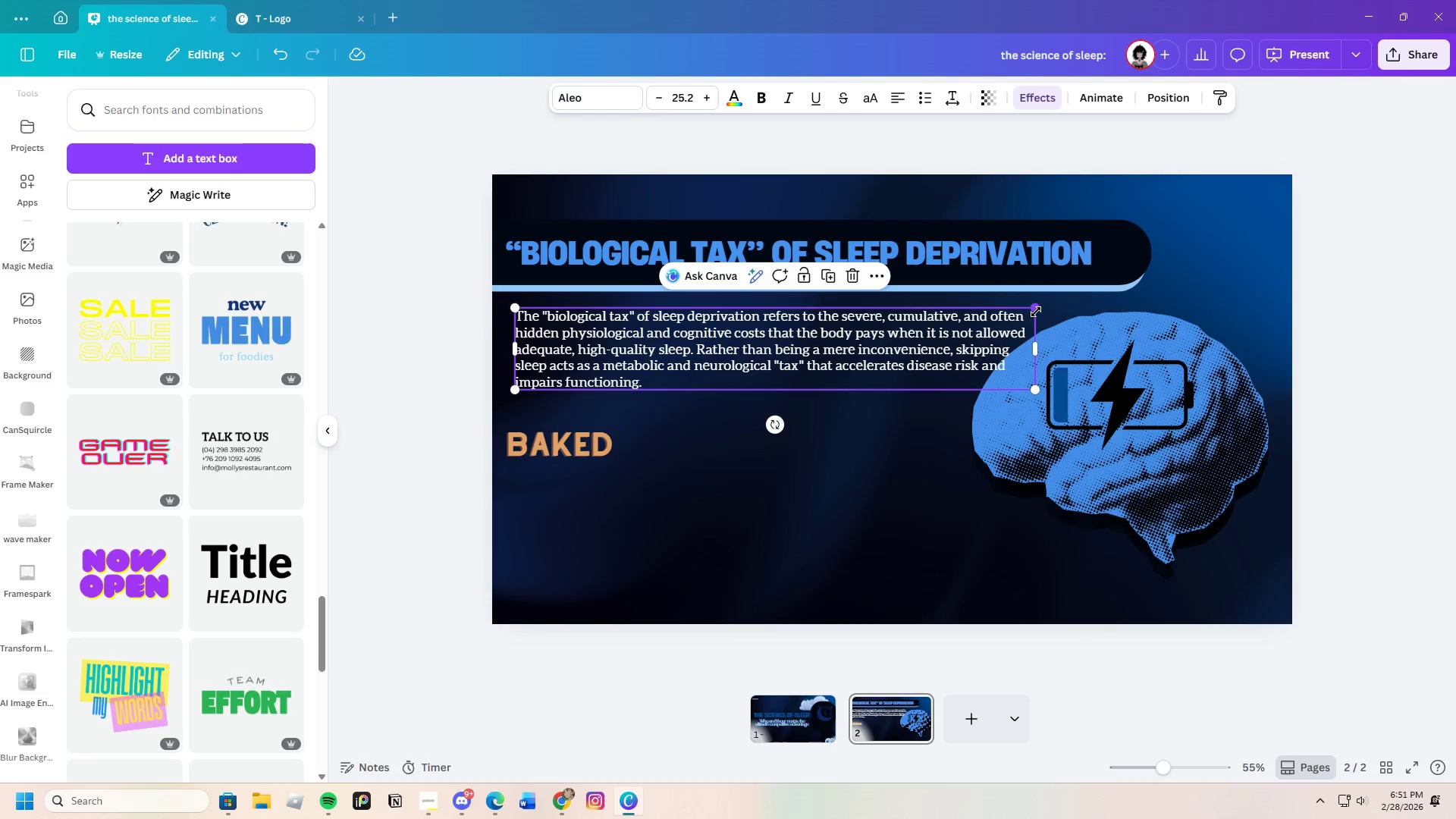 
left_click_drag(start_coordinate=[1037, 310], to_coordinate=[1051, 310])
 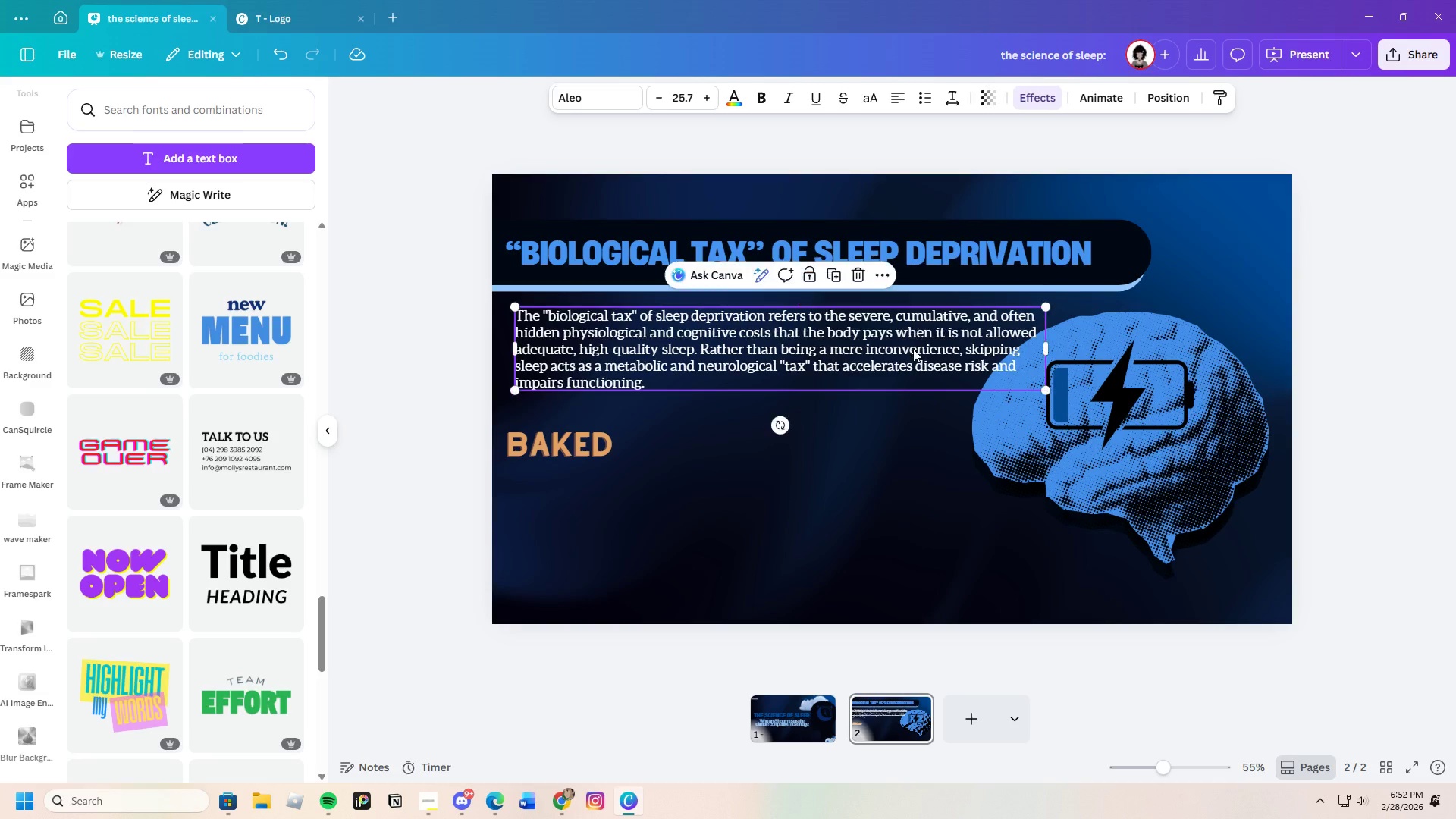 
left_click([962, 436])
 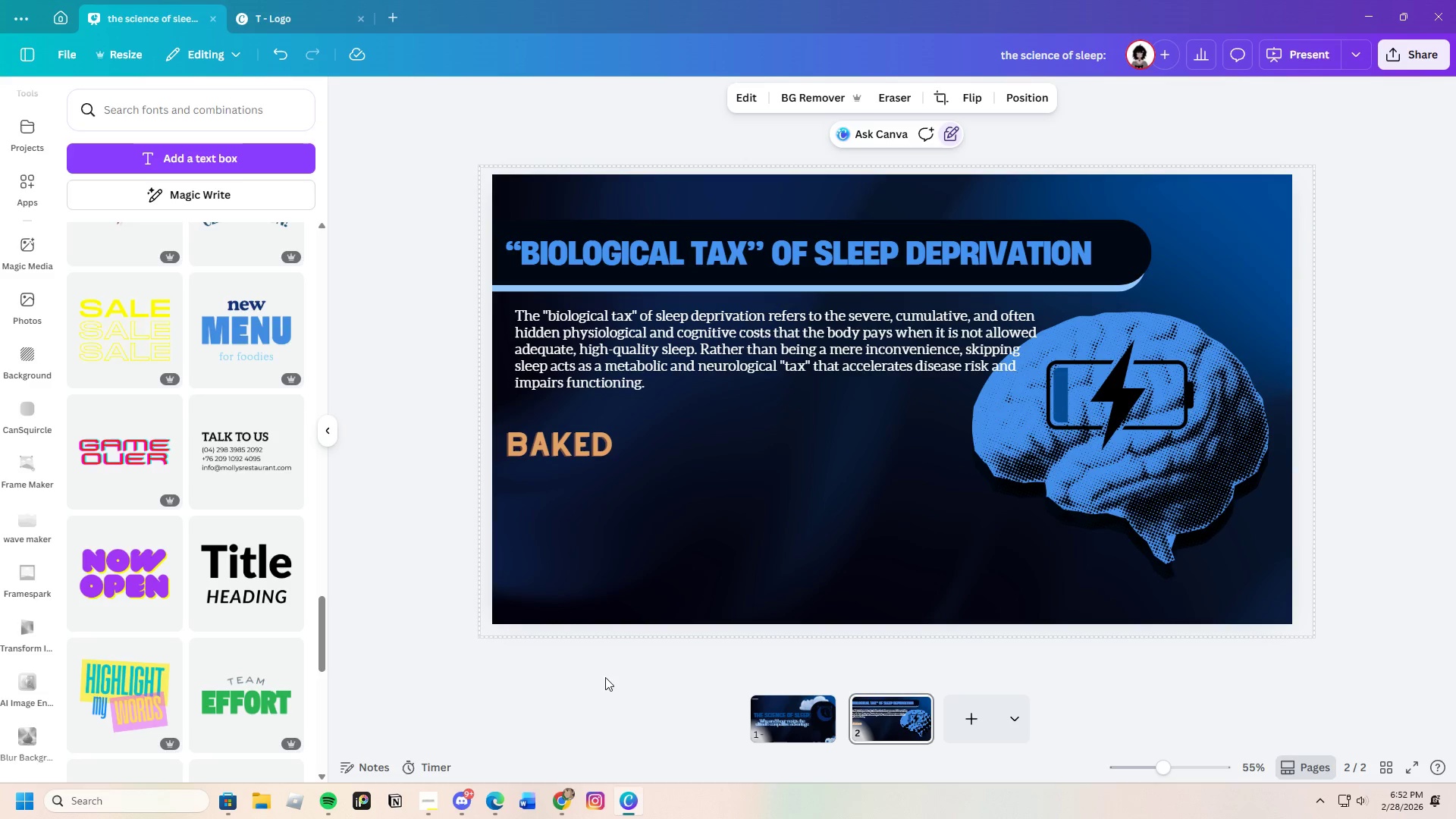 
left_click([564, 798])
 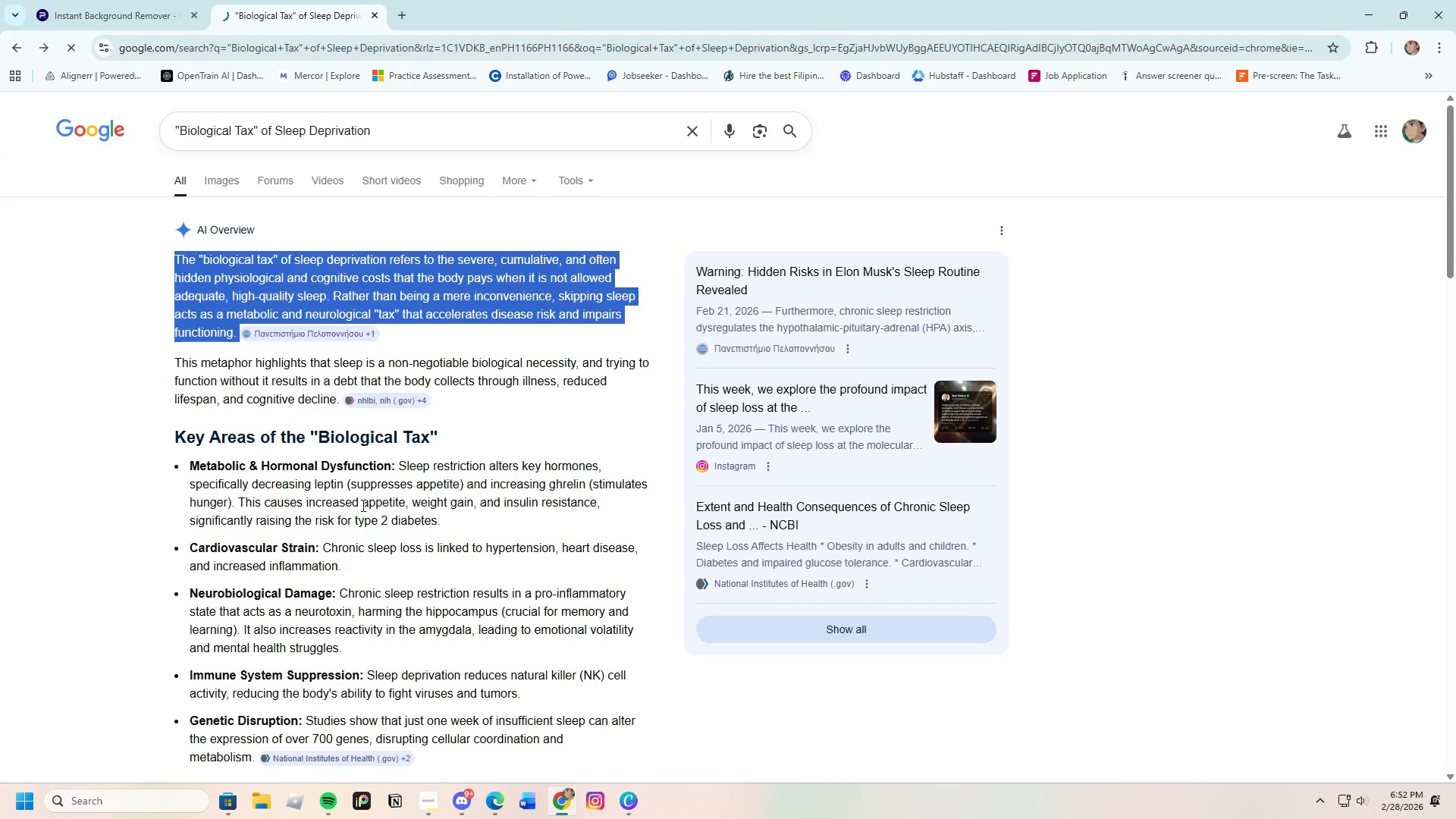 
scroll: coordinate [344, 503], scroll_direction: down, amount: 1.0
 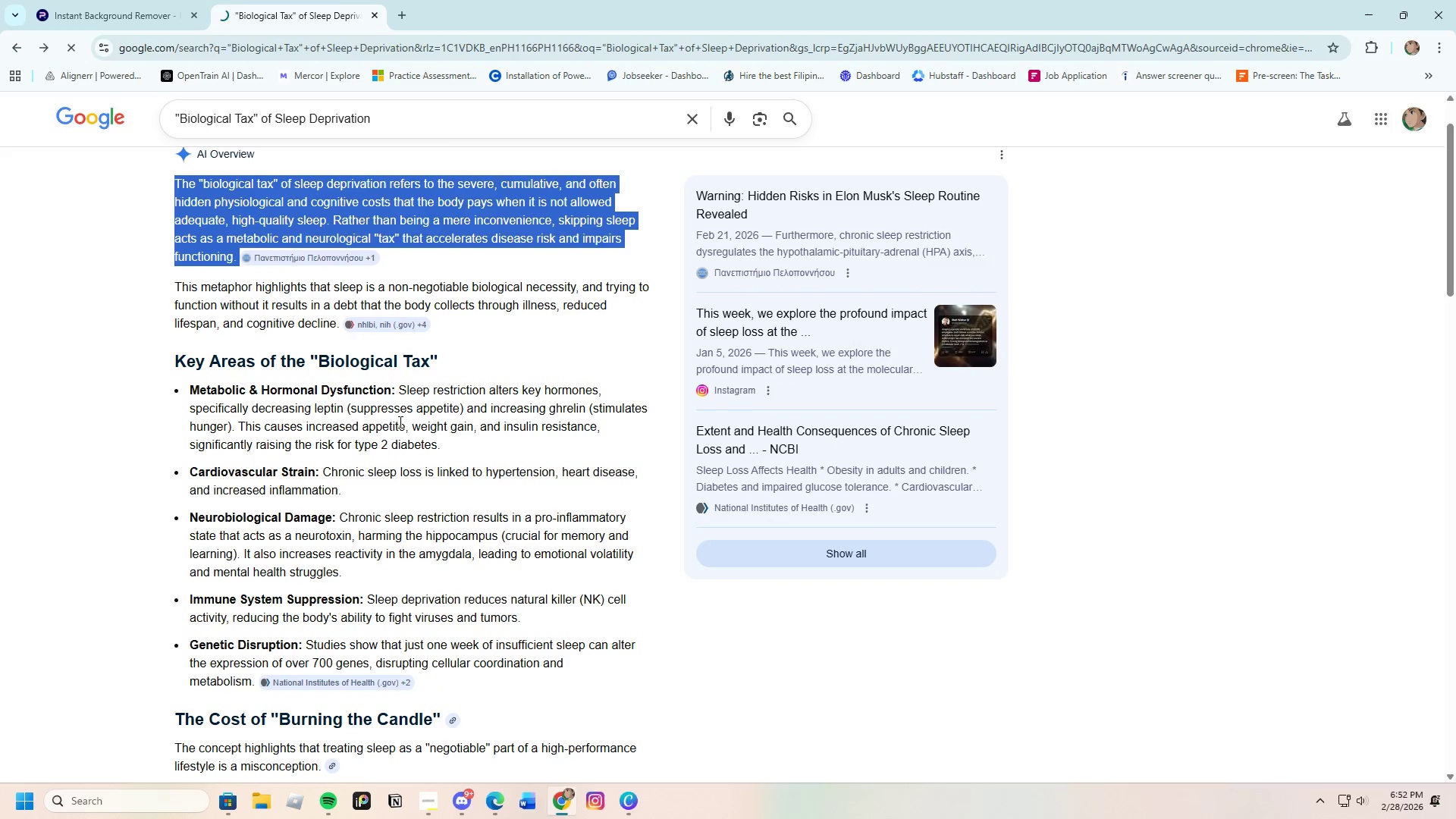 
left_click_drag(start_coordinate=[394, 393], to_coordinate=[176, 387])
 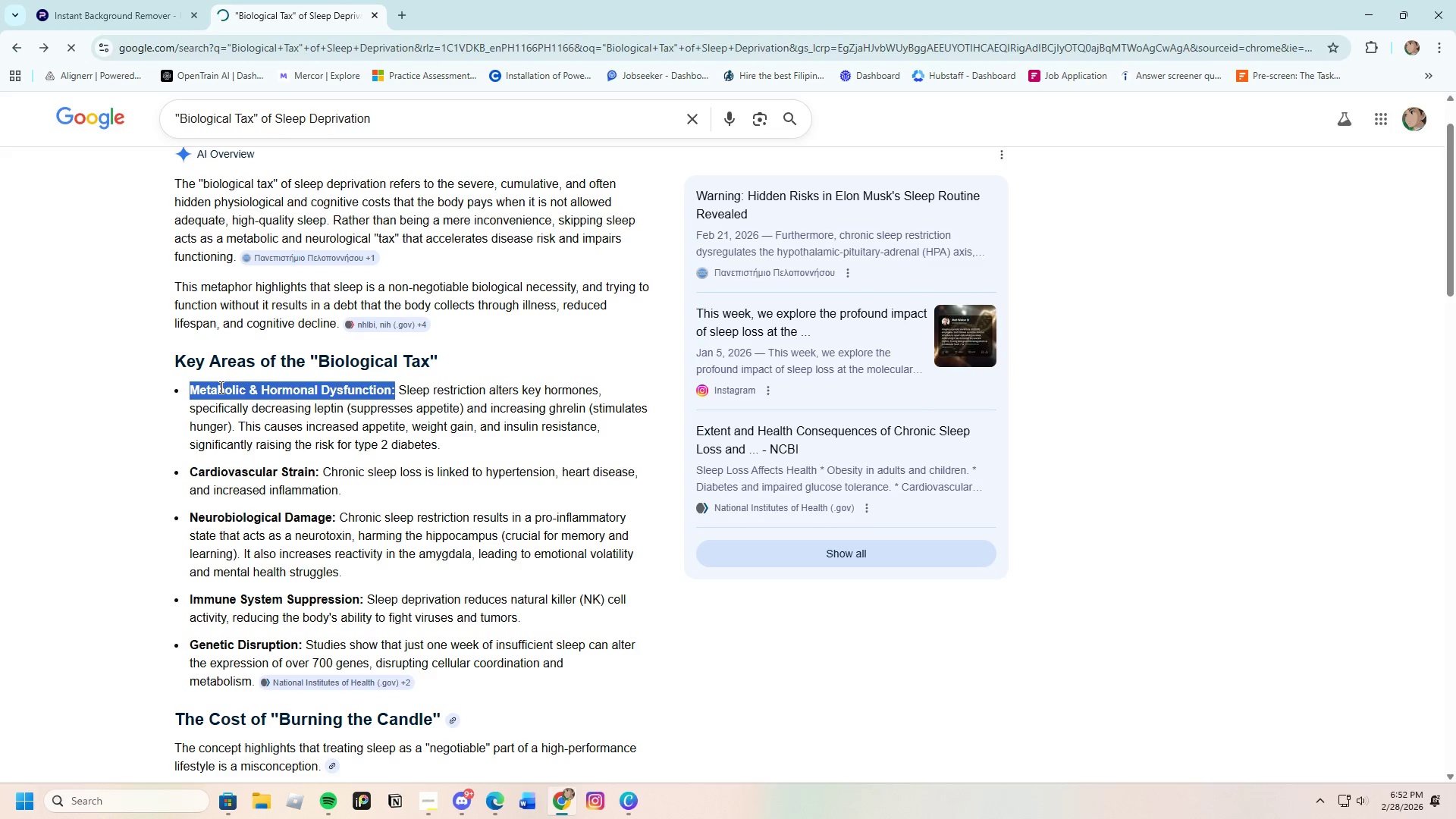 
right_click([231, 386])
 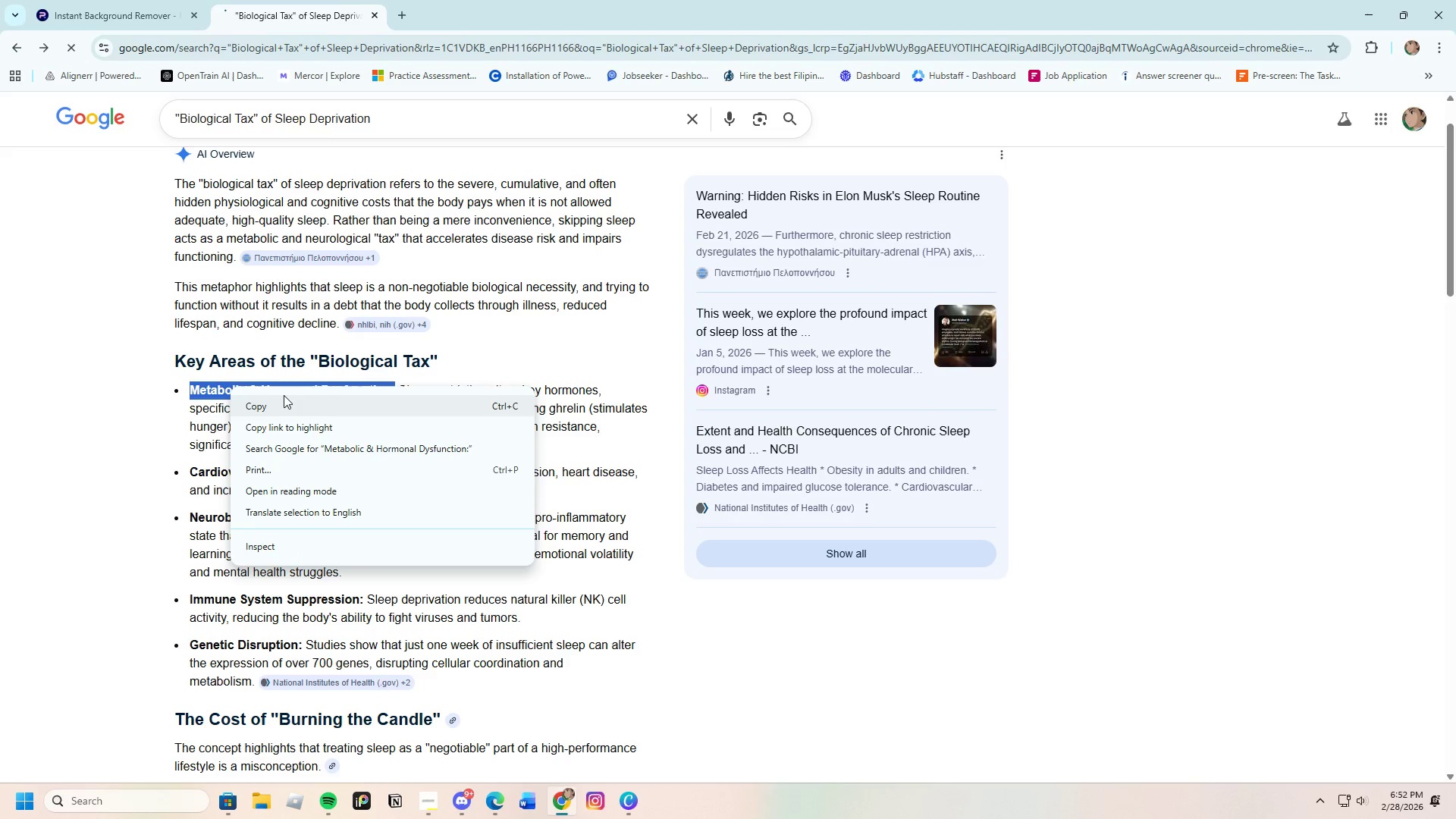 
left_click([282, 403])
 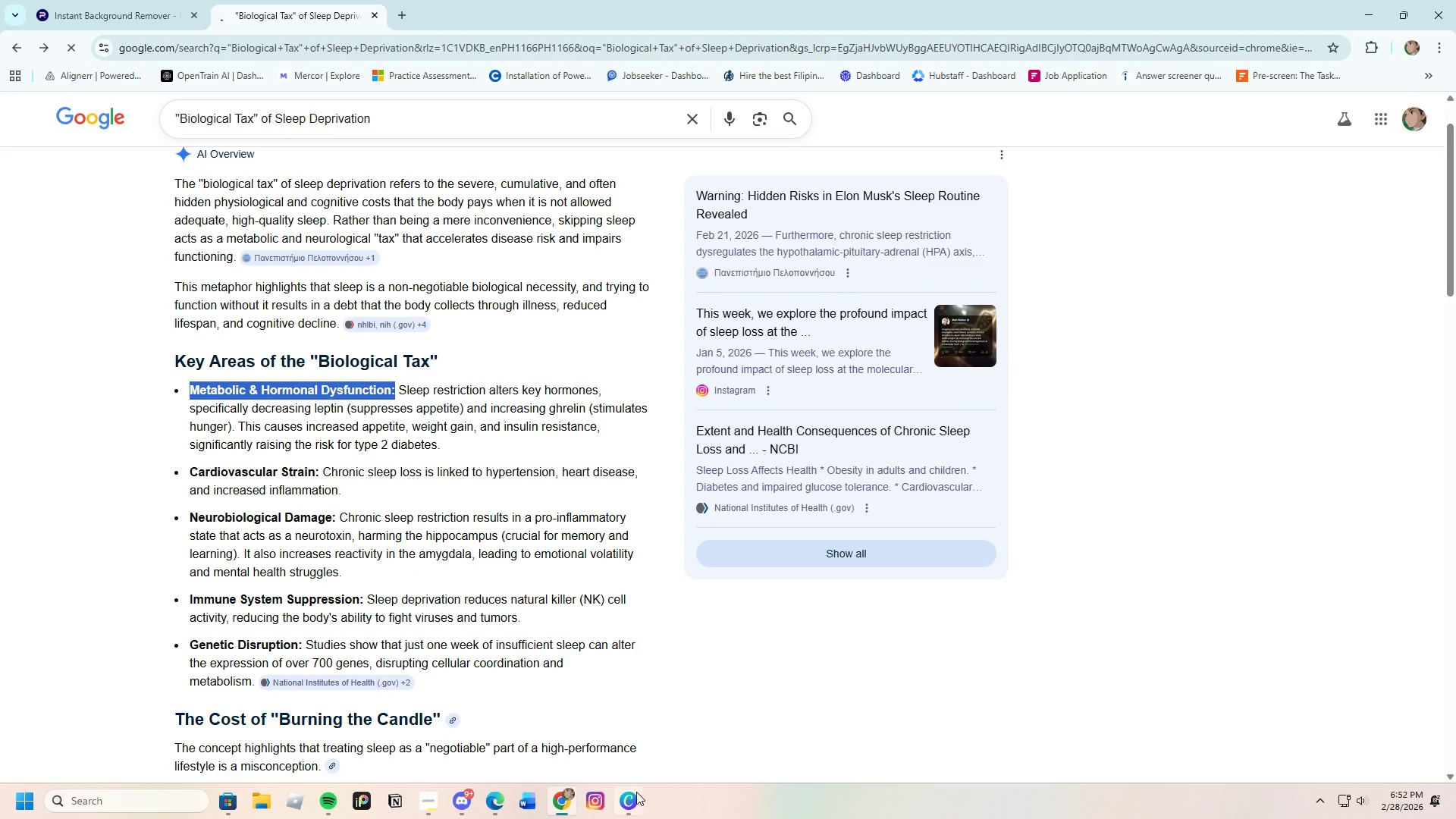 
left_click([635, 795])
 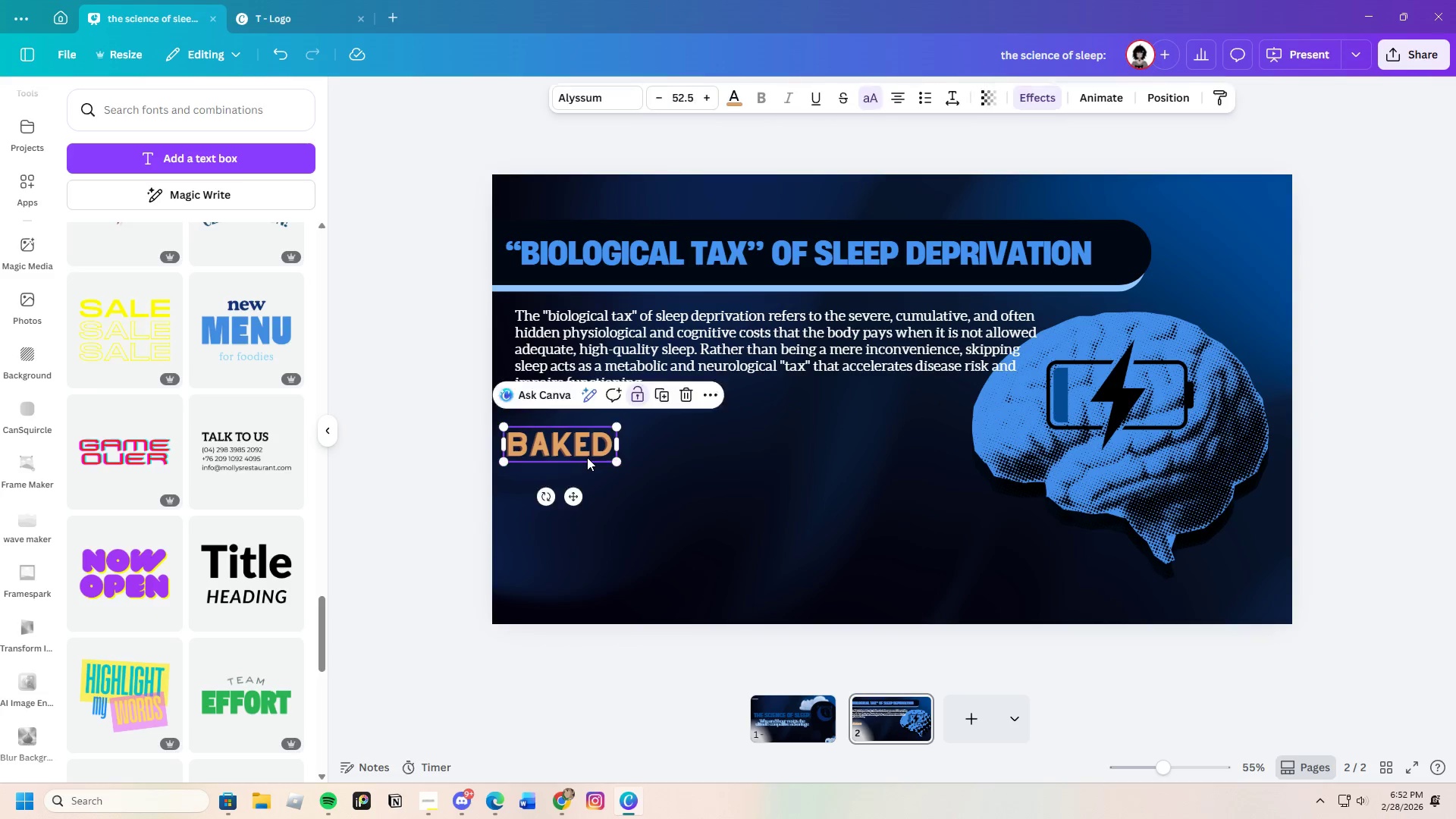 
double_click([587, 457])
 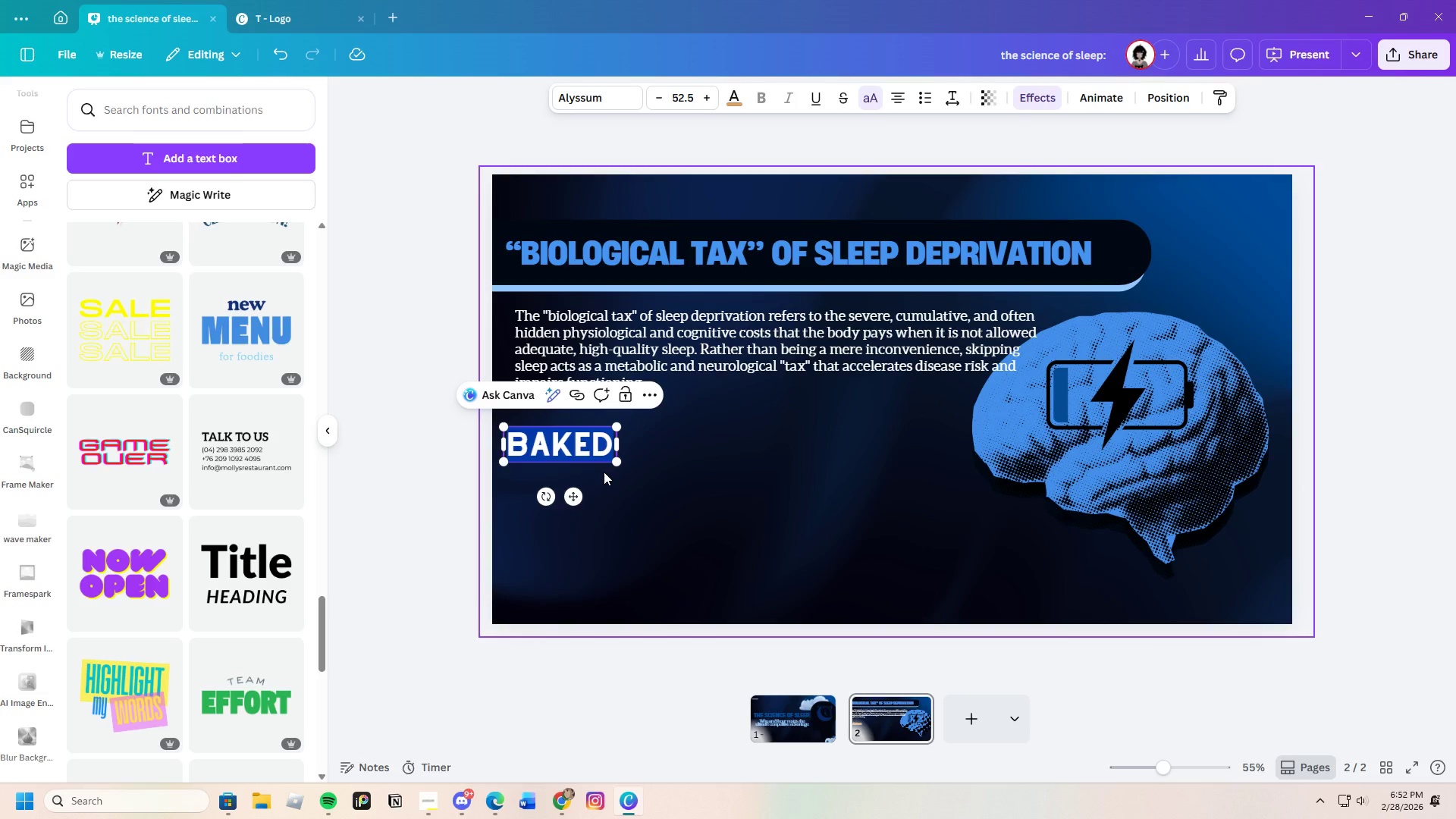 
key(Backspace)
 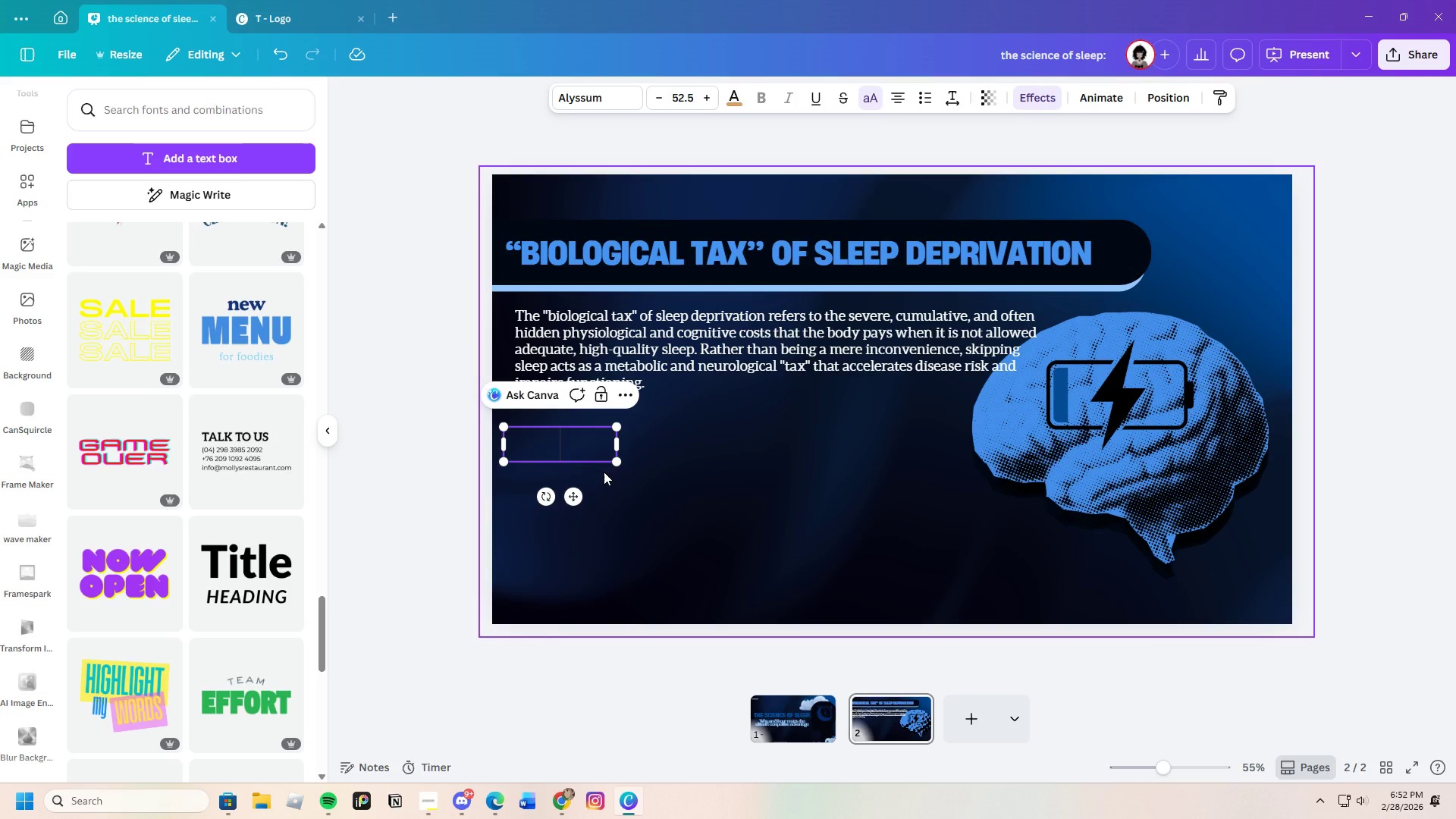 
key(Control+V)
 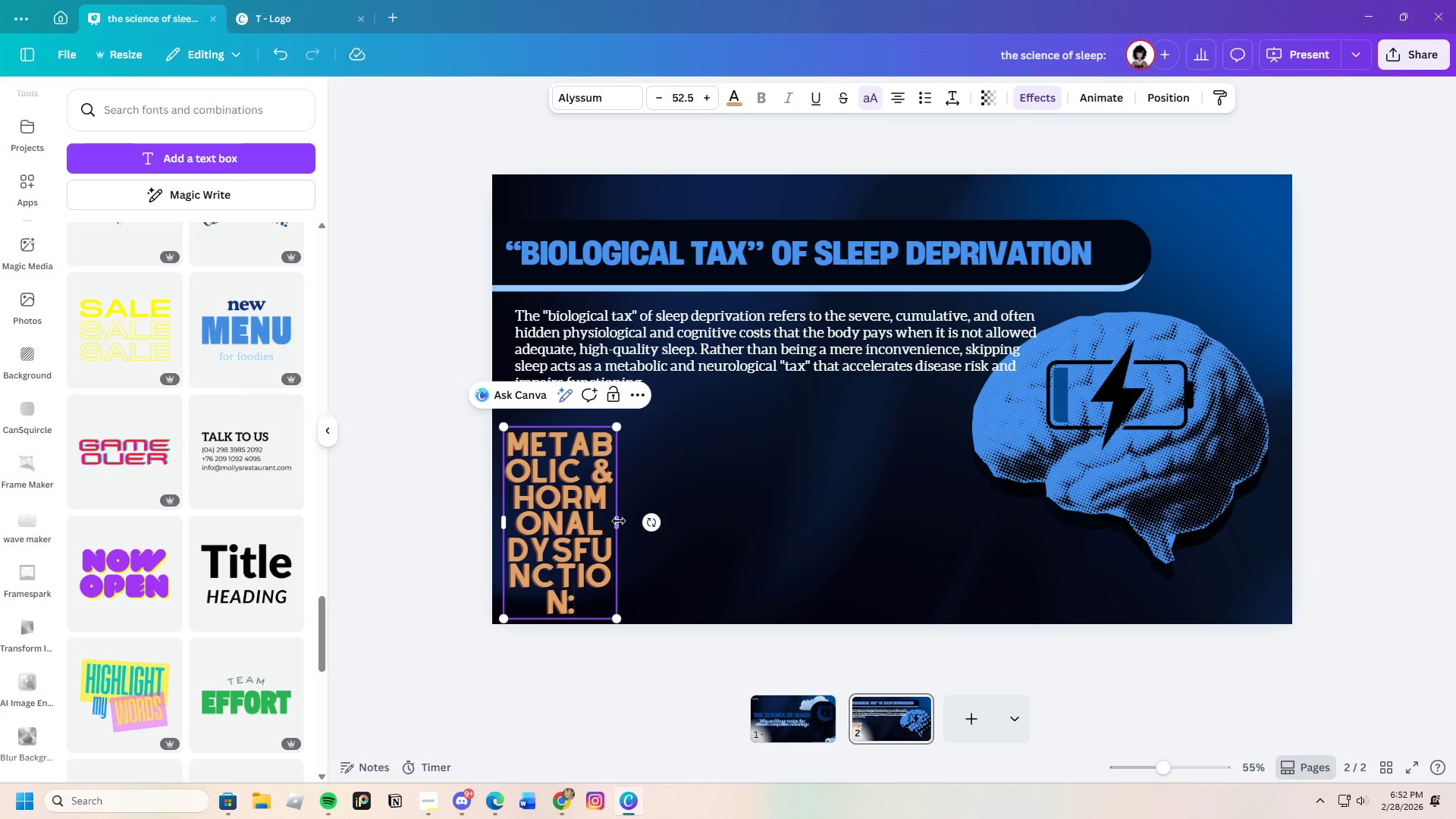 
left_click_drag(start_coordinate=[620, 522], to_coordinate=[937, 460])
 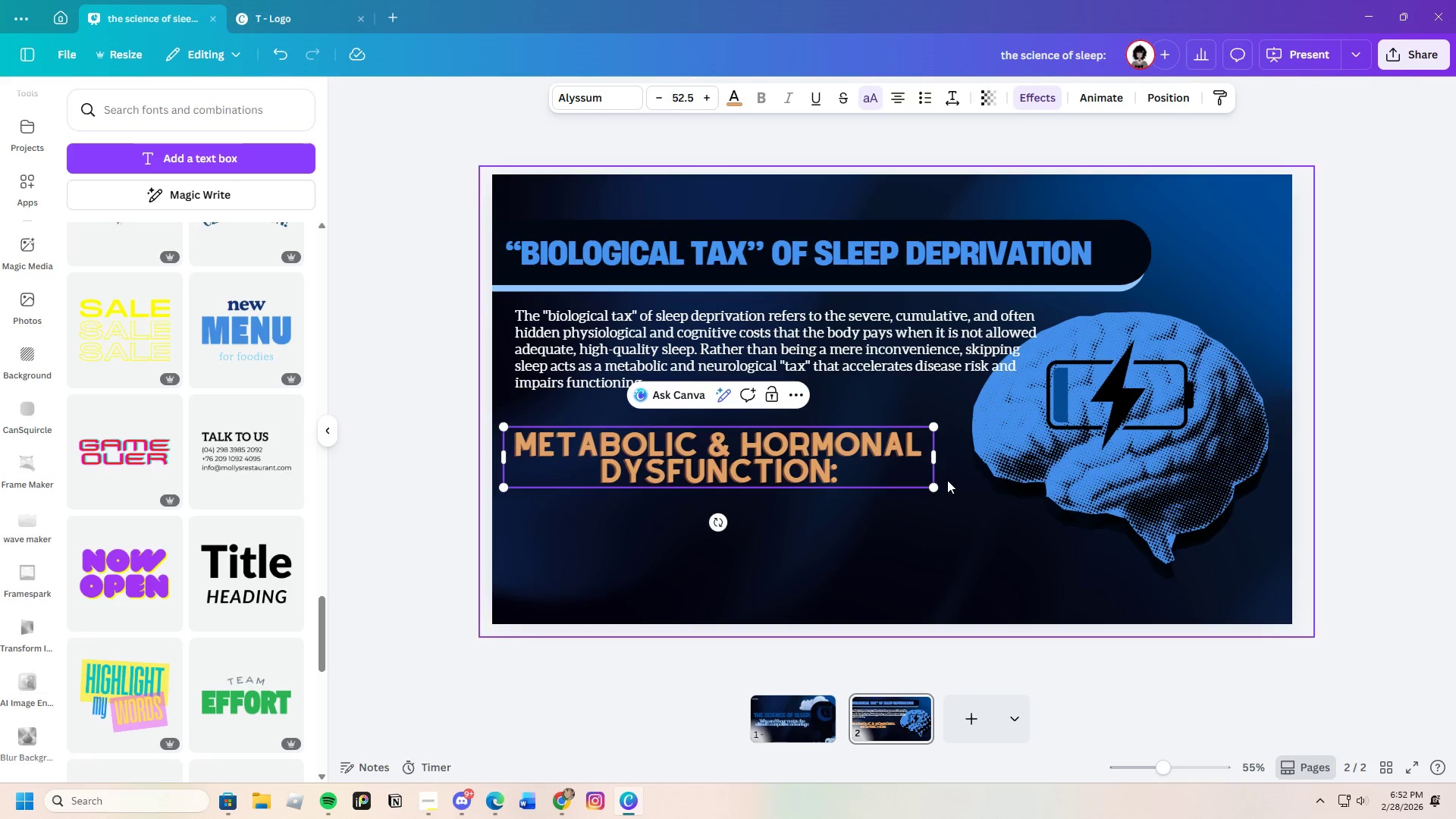 
left_click_drag(start_coordinate=[938, 459], to_coordinate=[1172, 471])
 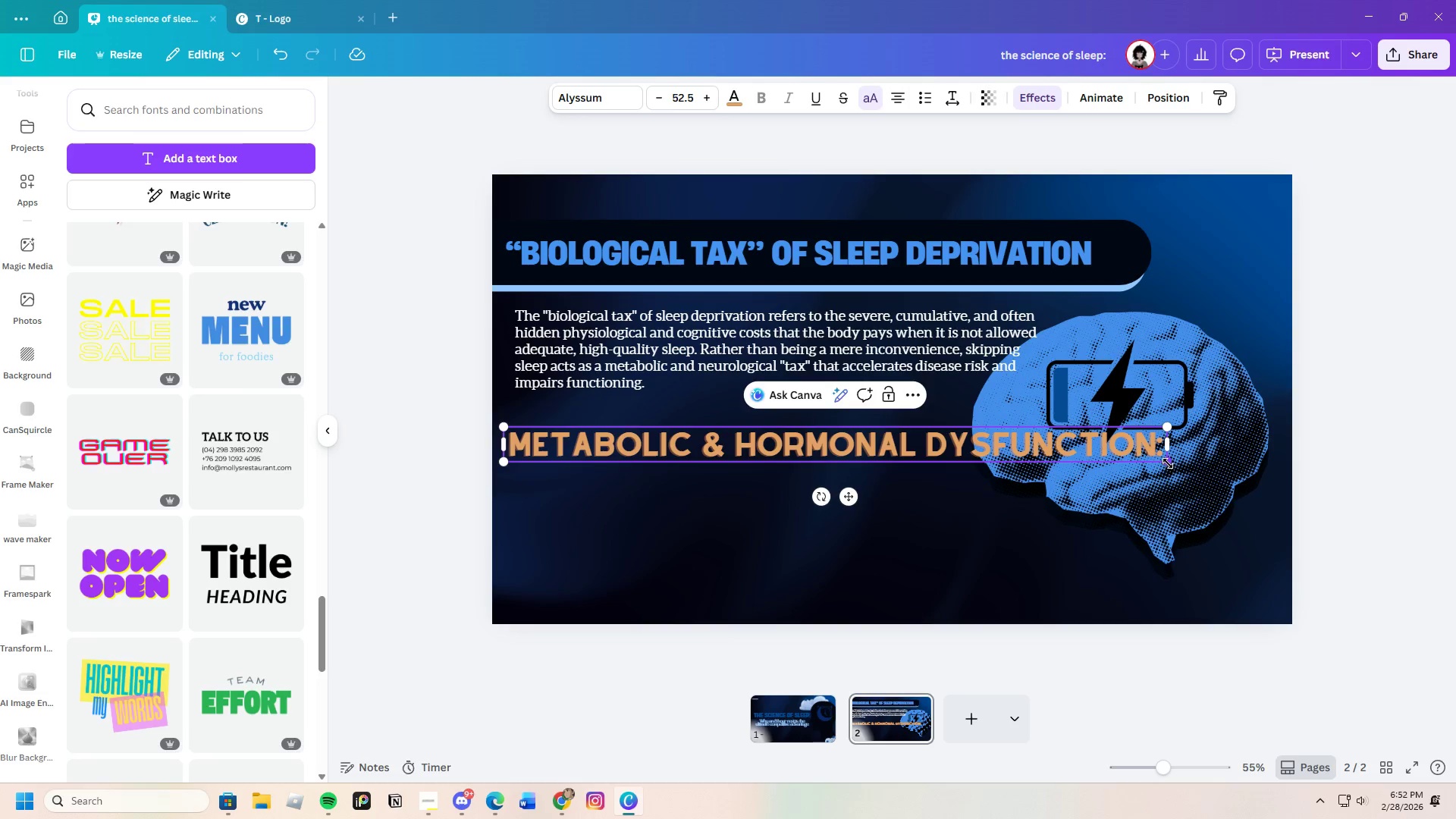 
left_click_drag(start_coordinate=[1168, 463], to_coordinate=[899, 444])
 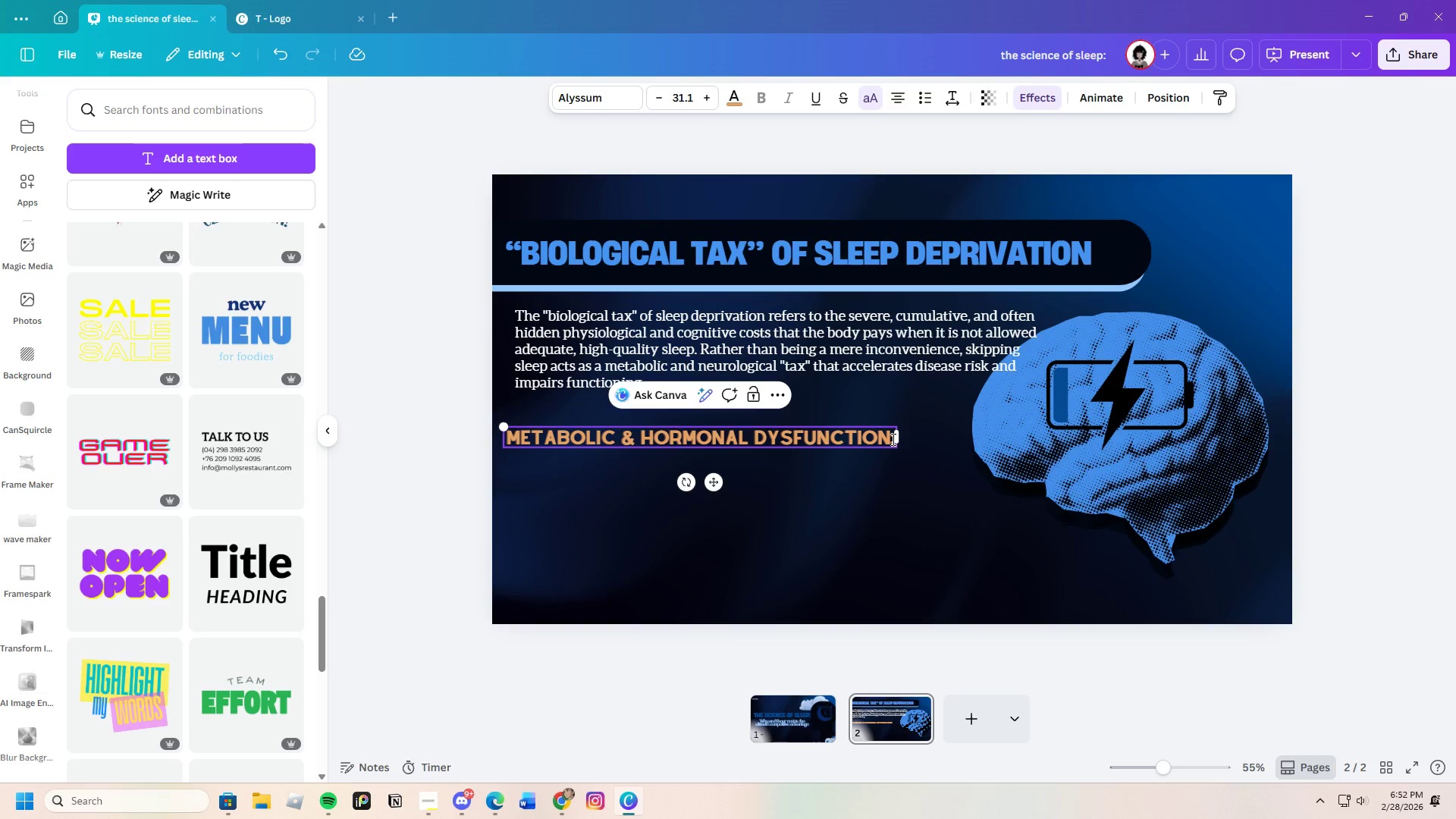 
left_click_drag(start_coordinate=[892, 439], to_coordinate=[489, 422])
 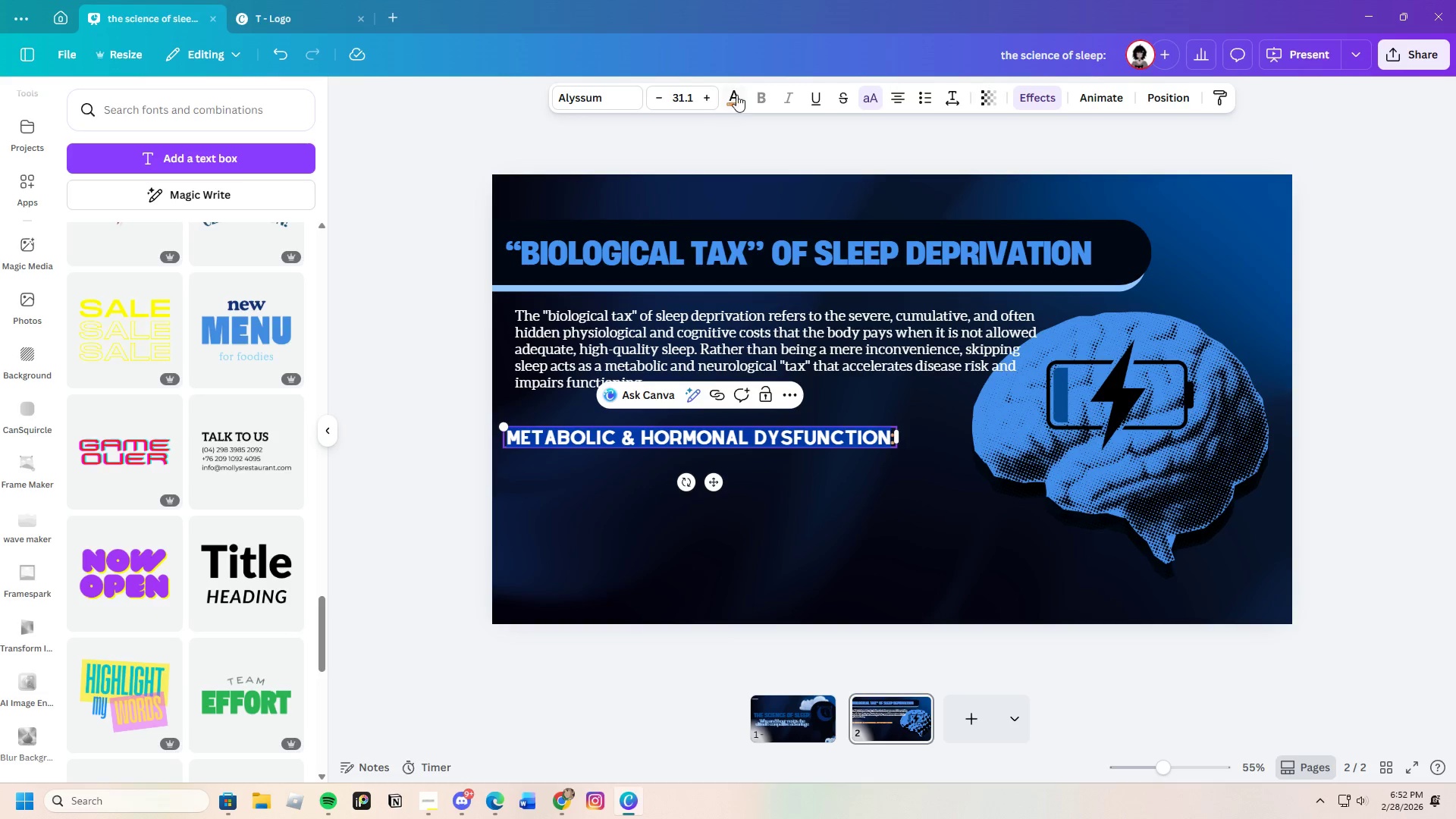 
left_click([736, 95])
 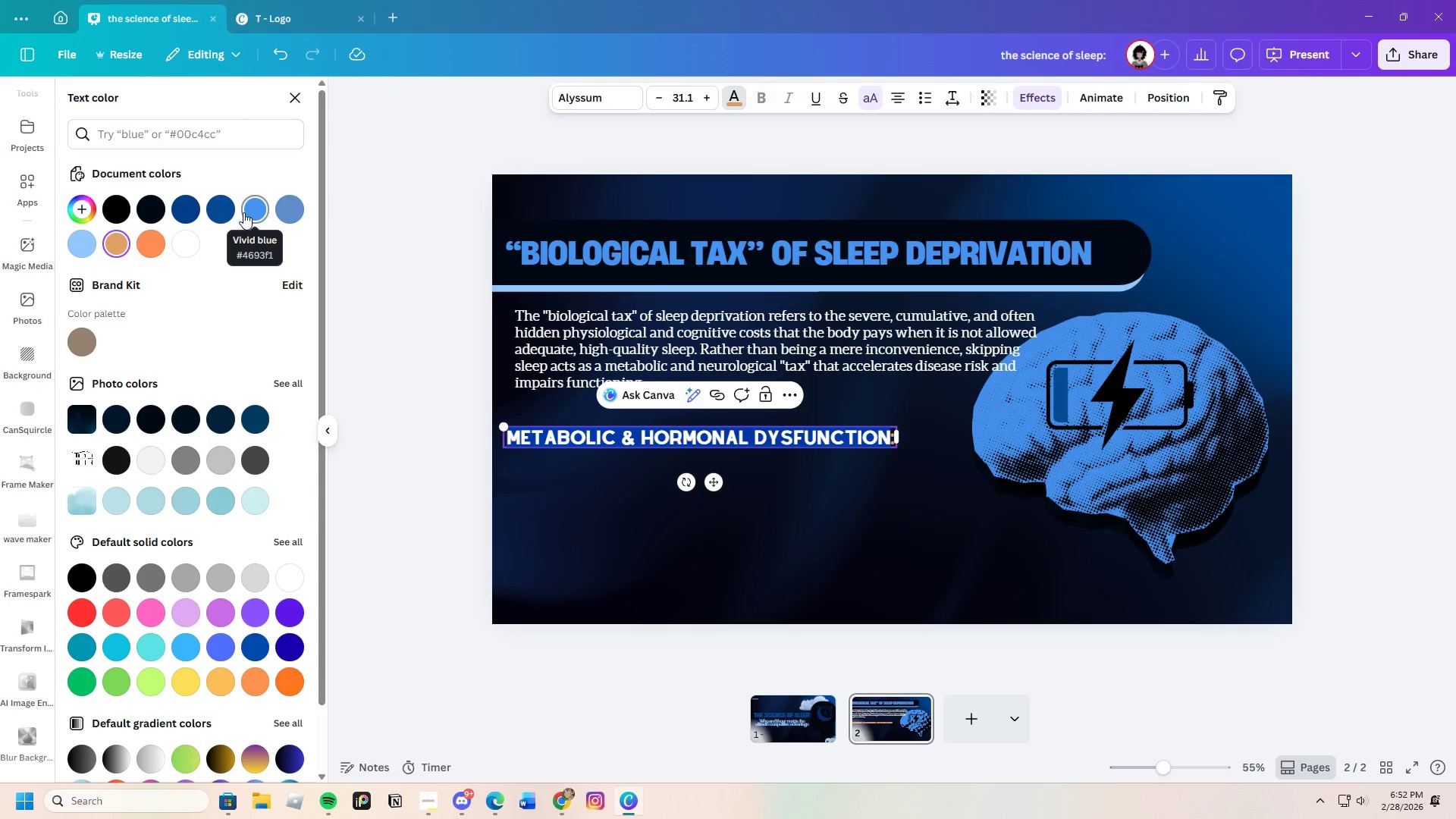 
left_click([184, 211])
 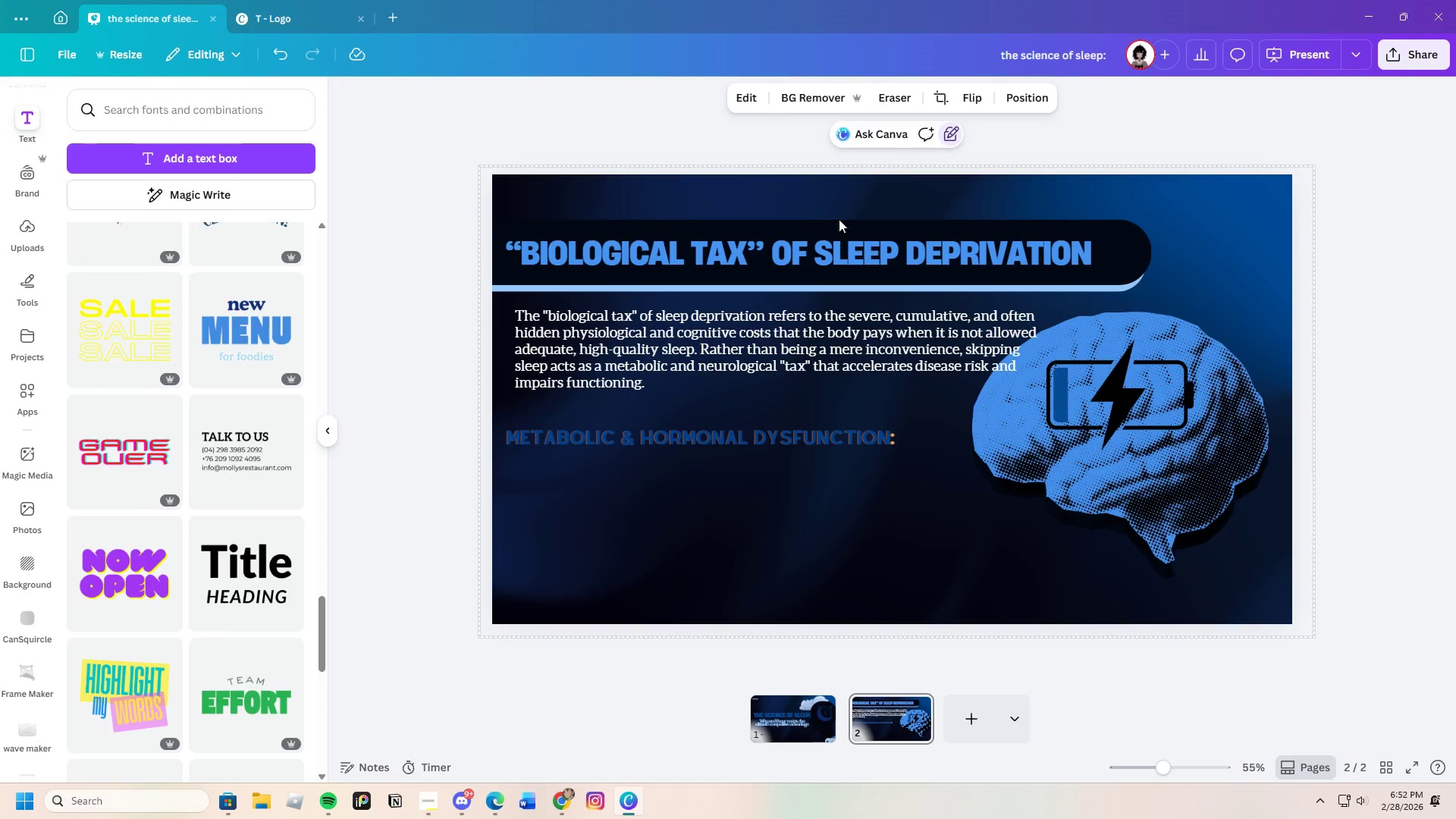 
left_click([669, 381])
 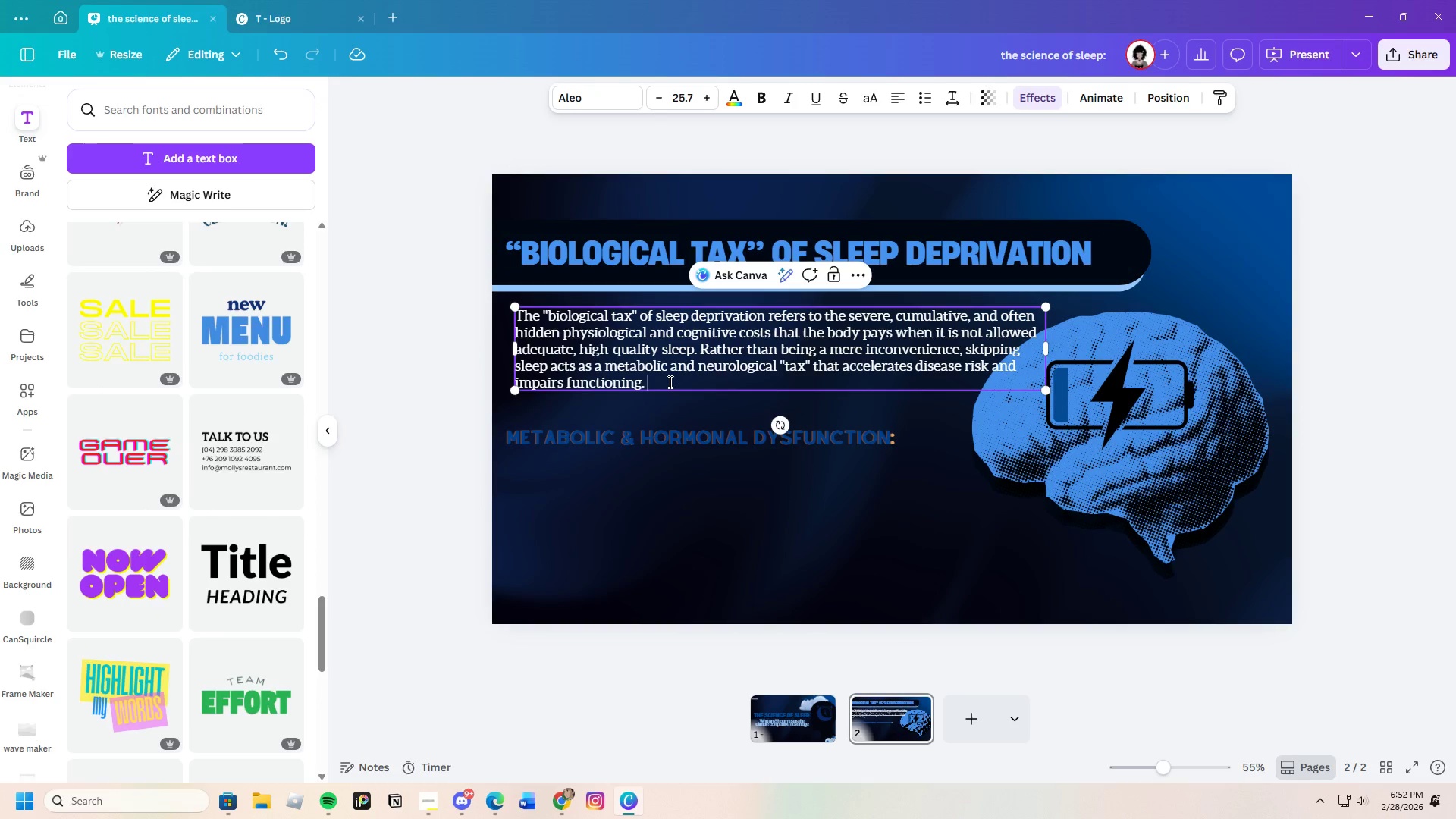 
left_click_drag(start_coordinate=[669, 381], to_coordinate=[522, 306])
 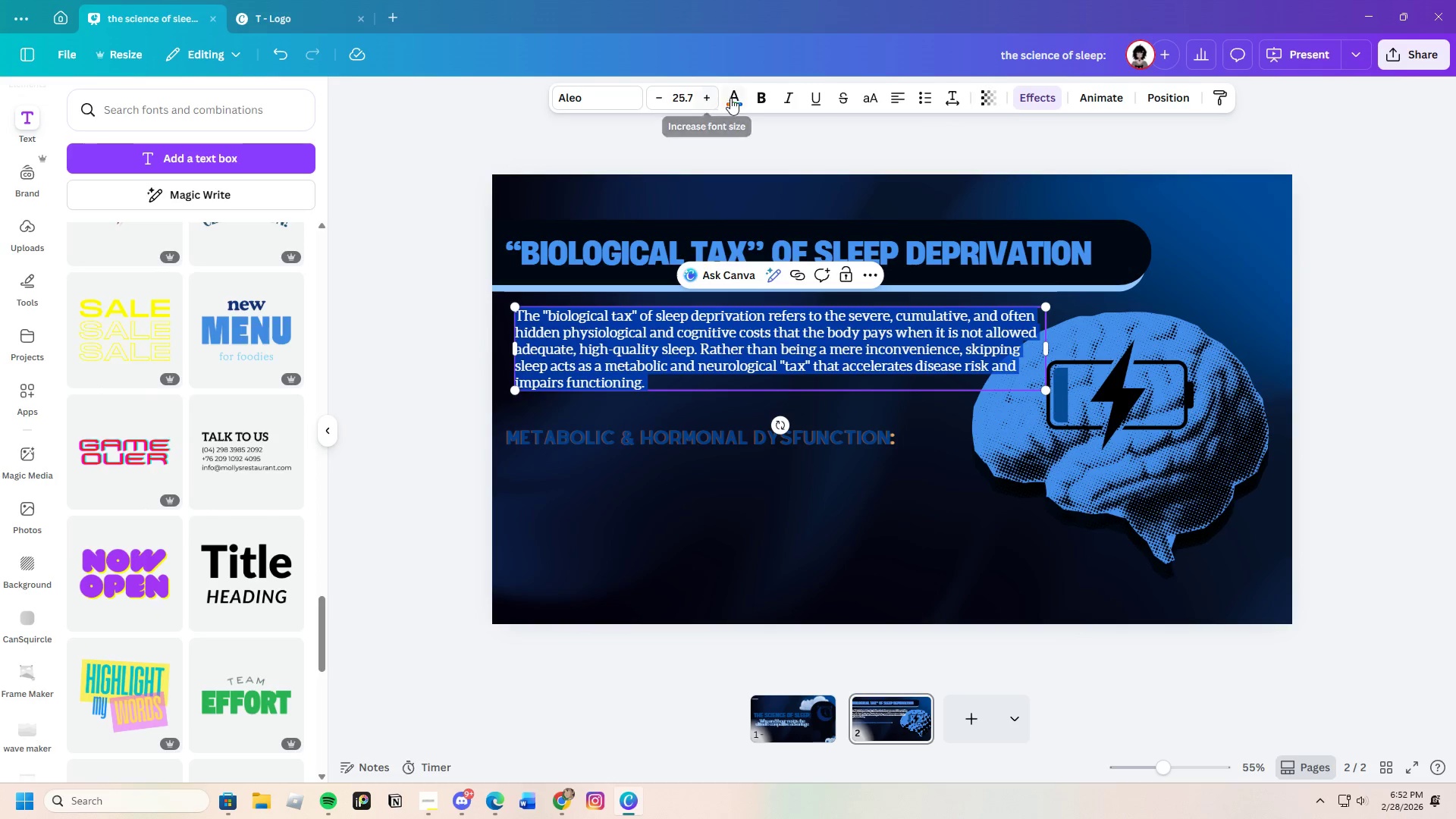 
left_click([730, 98])
 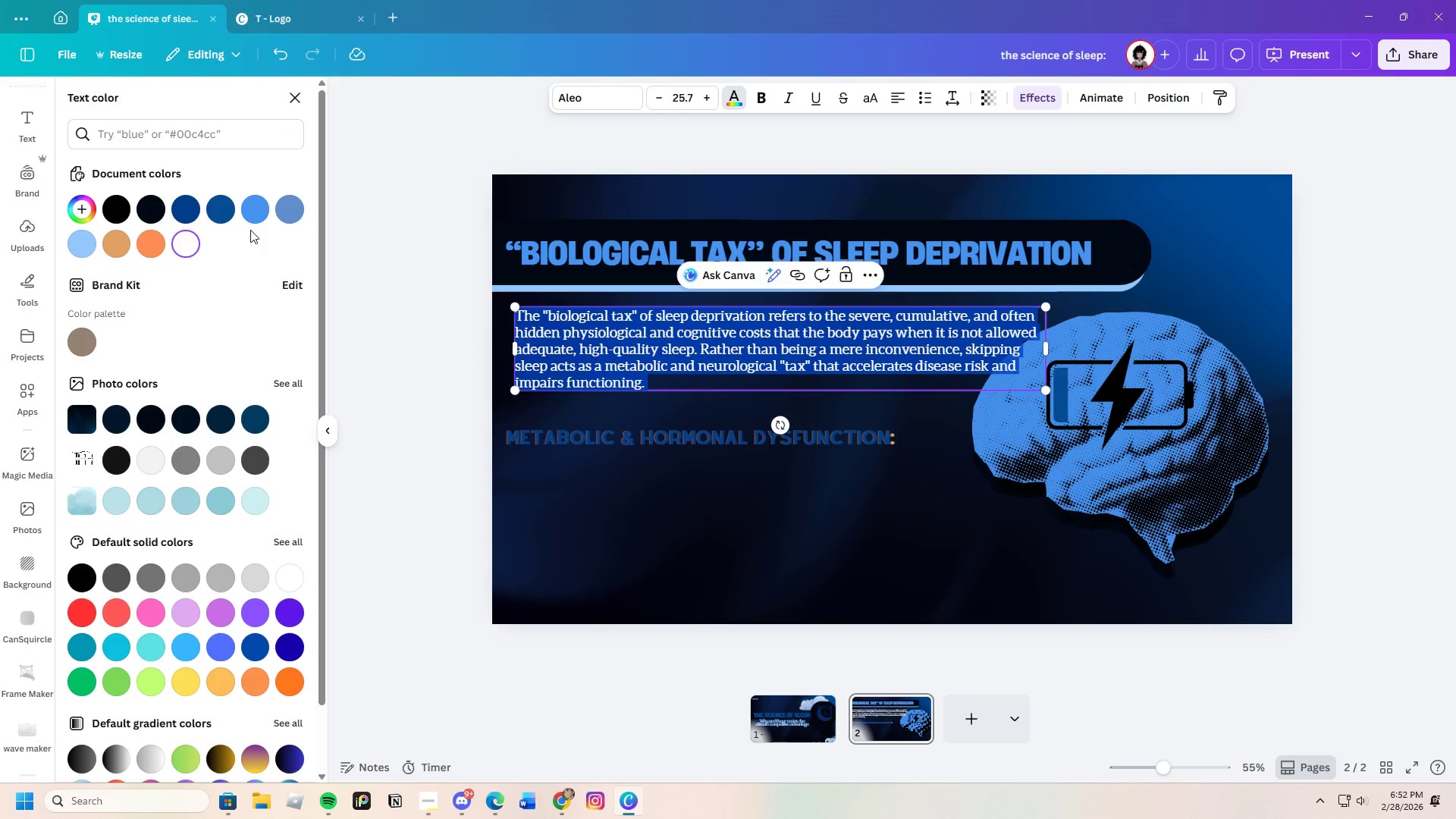 
left_click([256, 213])
 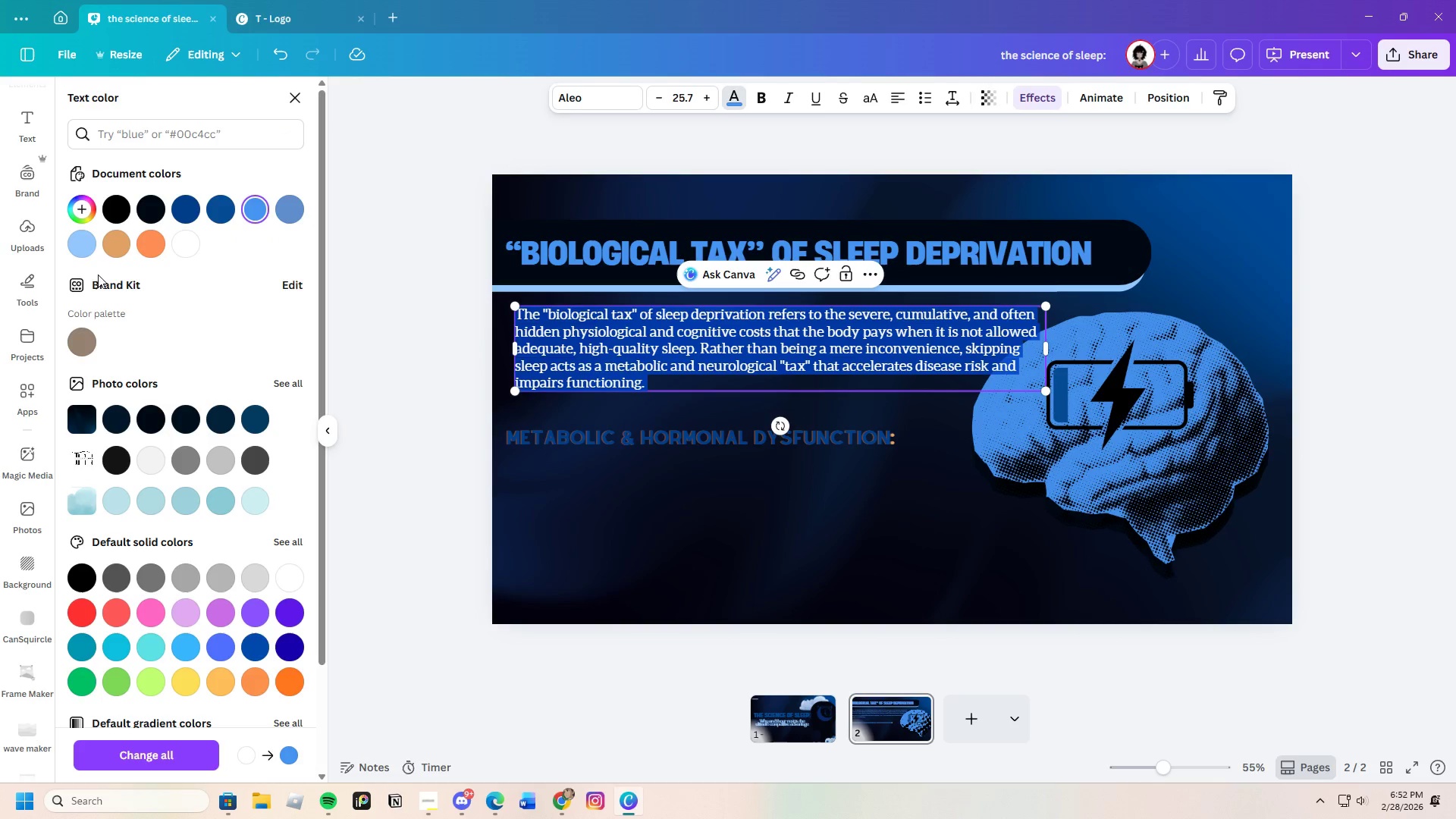 
left_click([80, 247])
 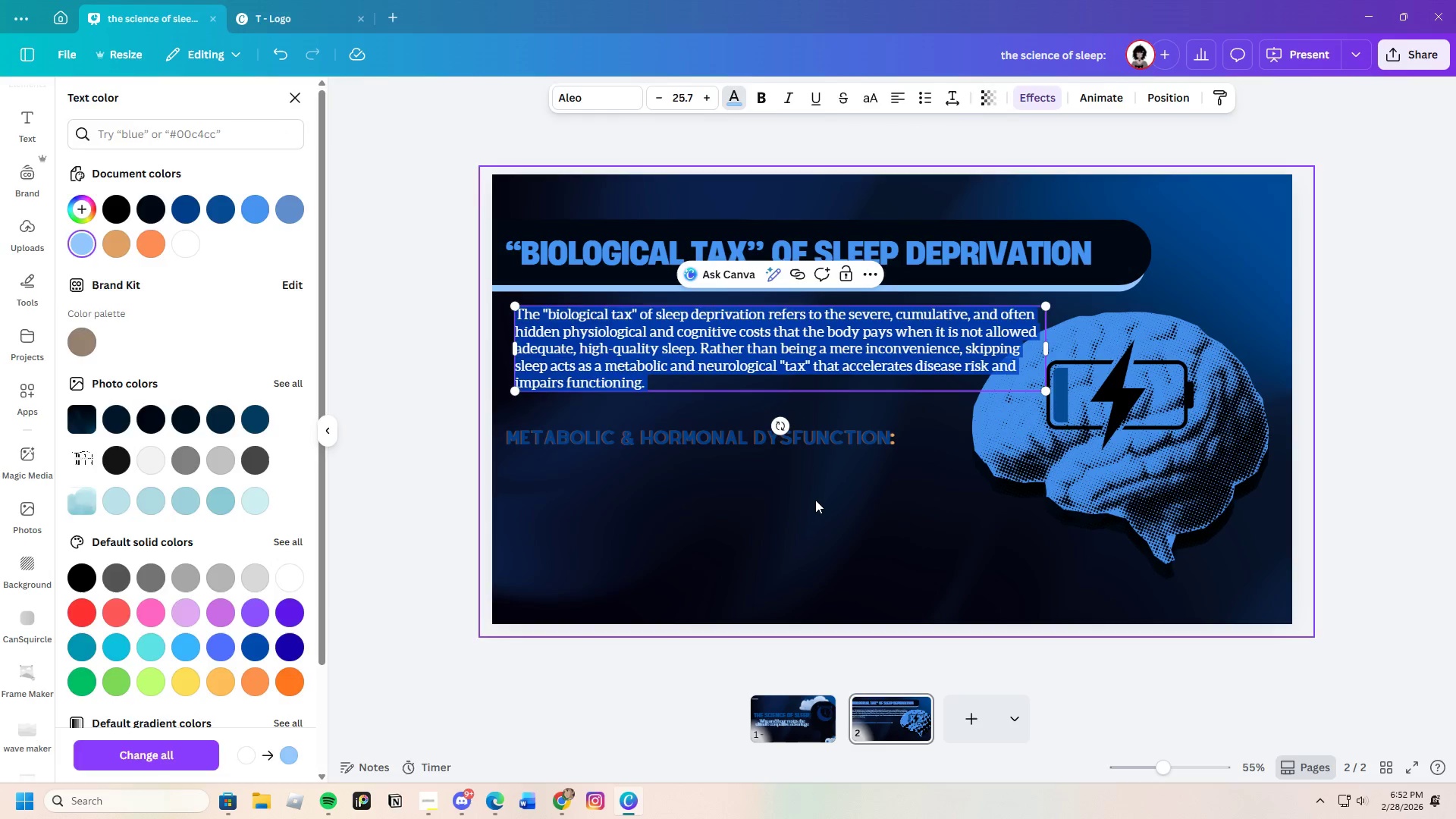 
left_click([815, 500])
 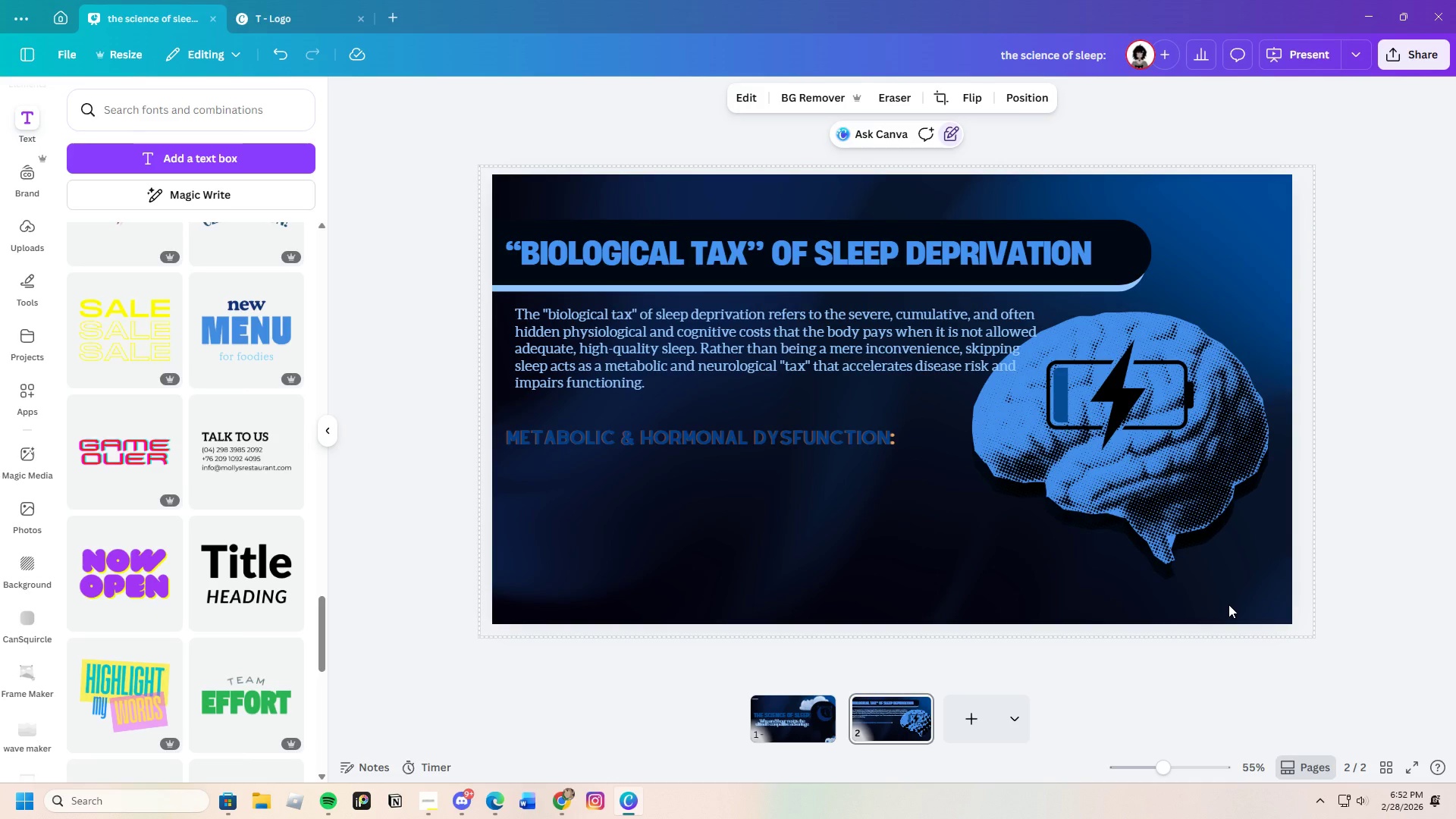 
left_click([656, 444])
 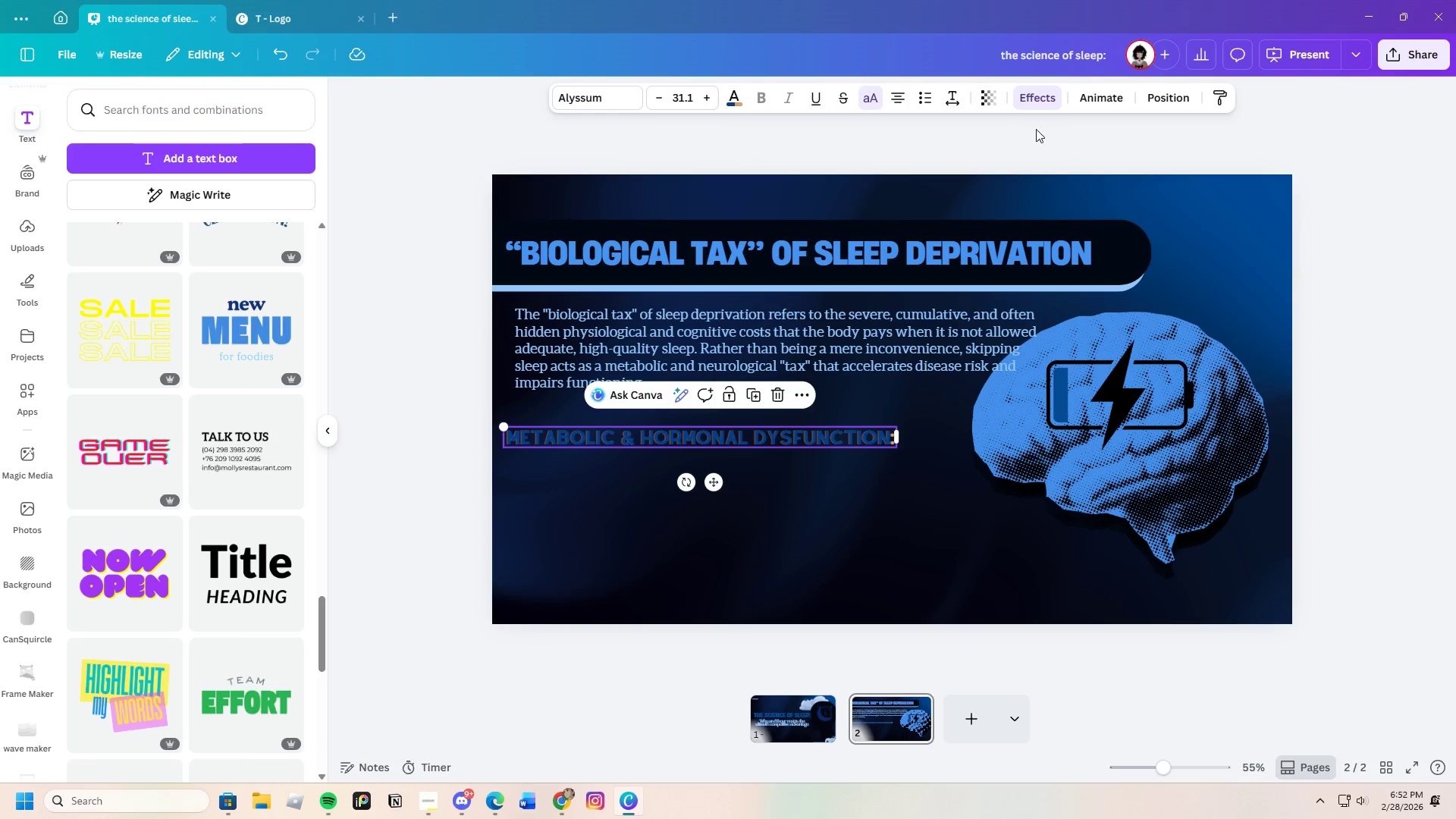 
left_click([1045, 96])
 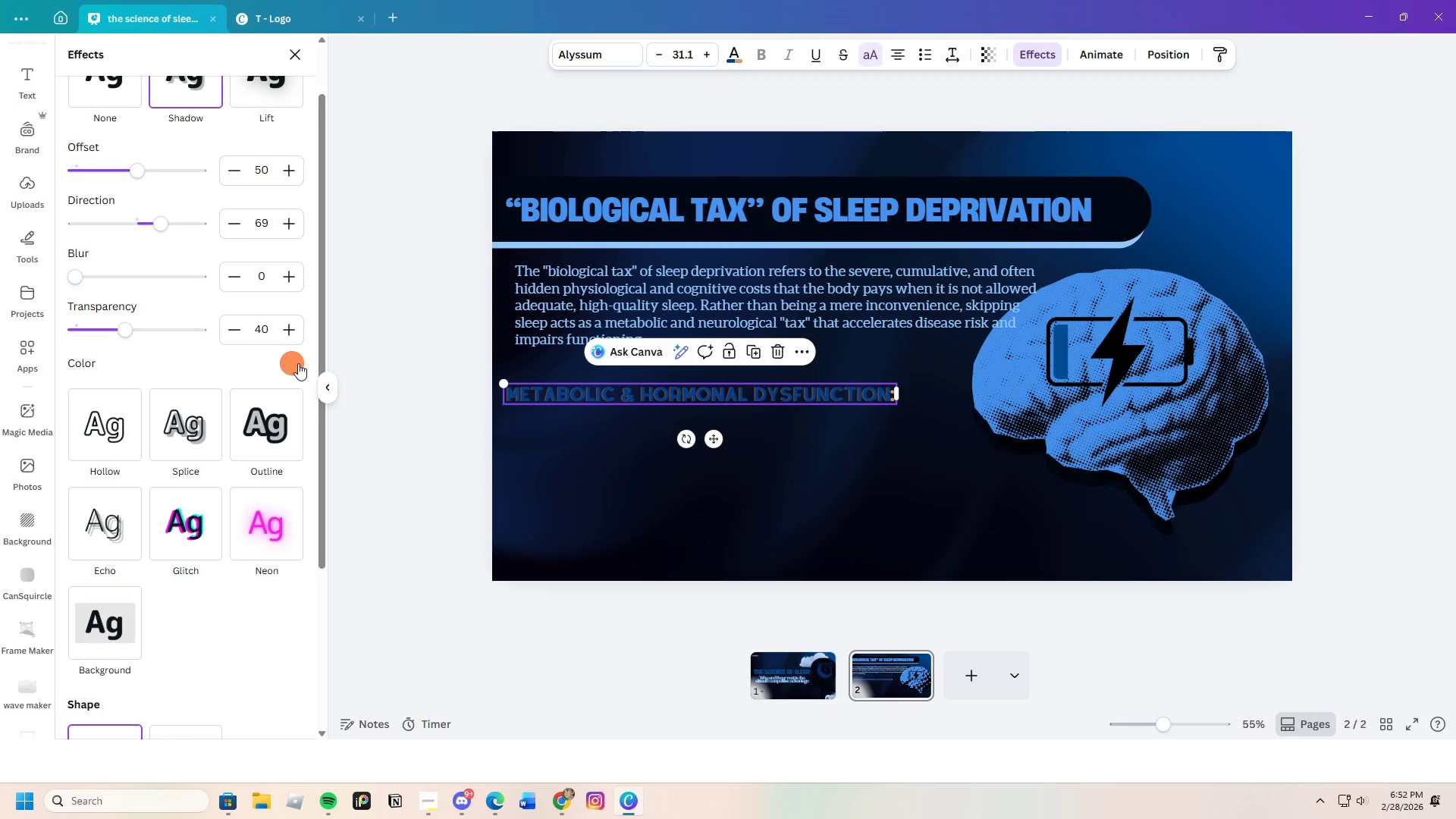 
left_click([280, 358])
 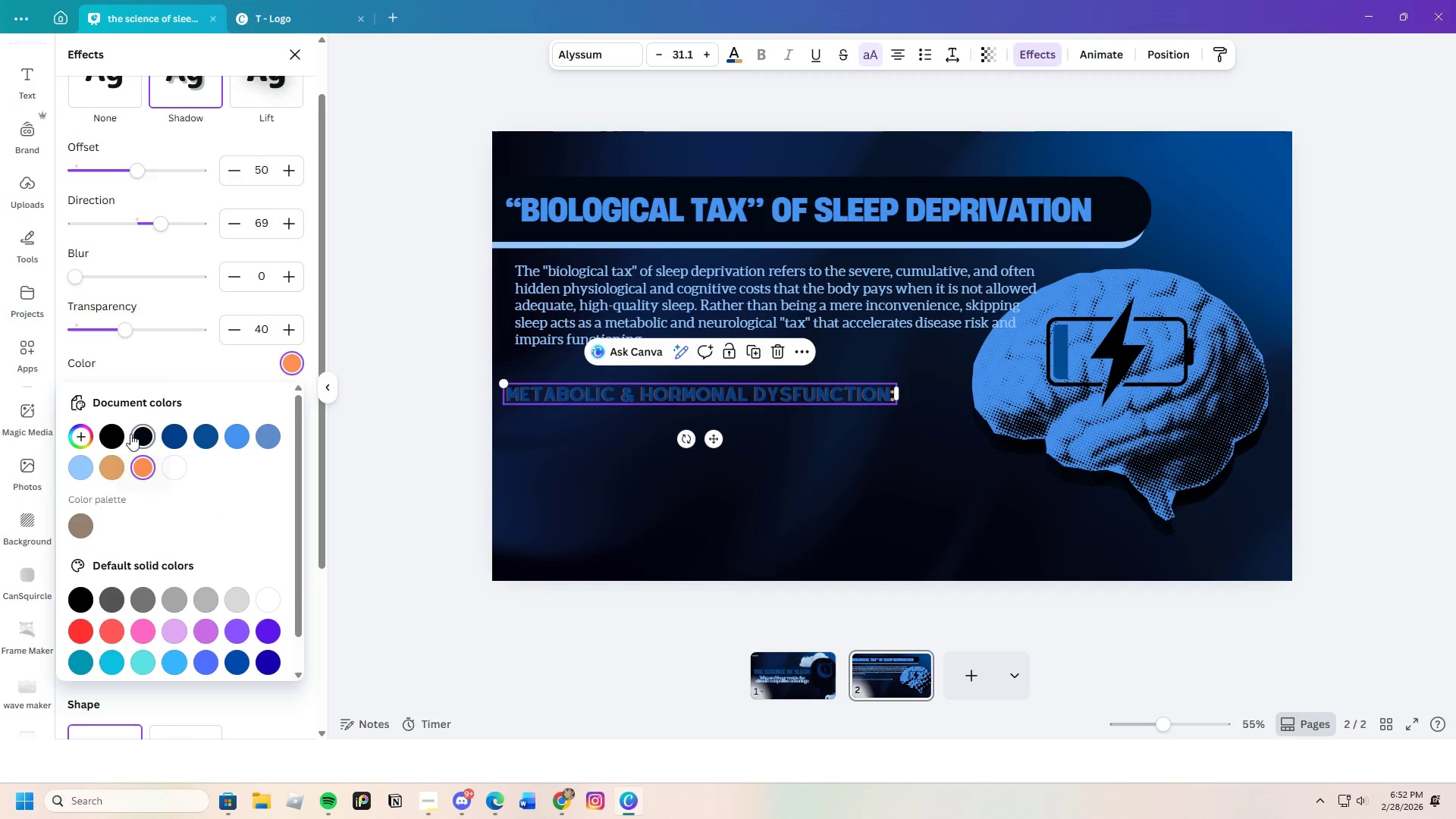 
left_click([140, 438])
 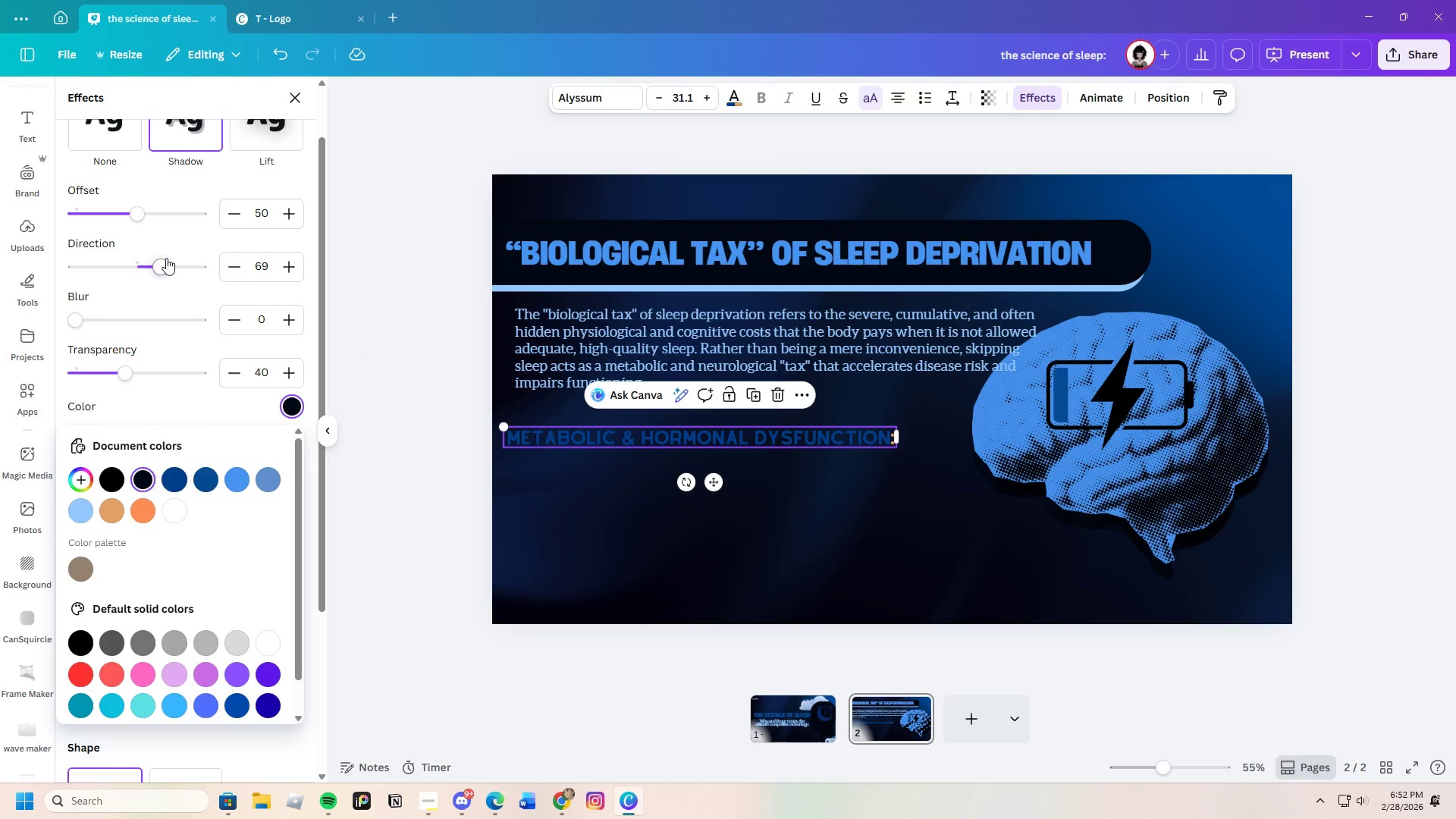 
left_click_drag(start_coordinate=[147, 221], to_coordinate=[183, 228])
 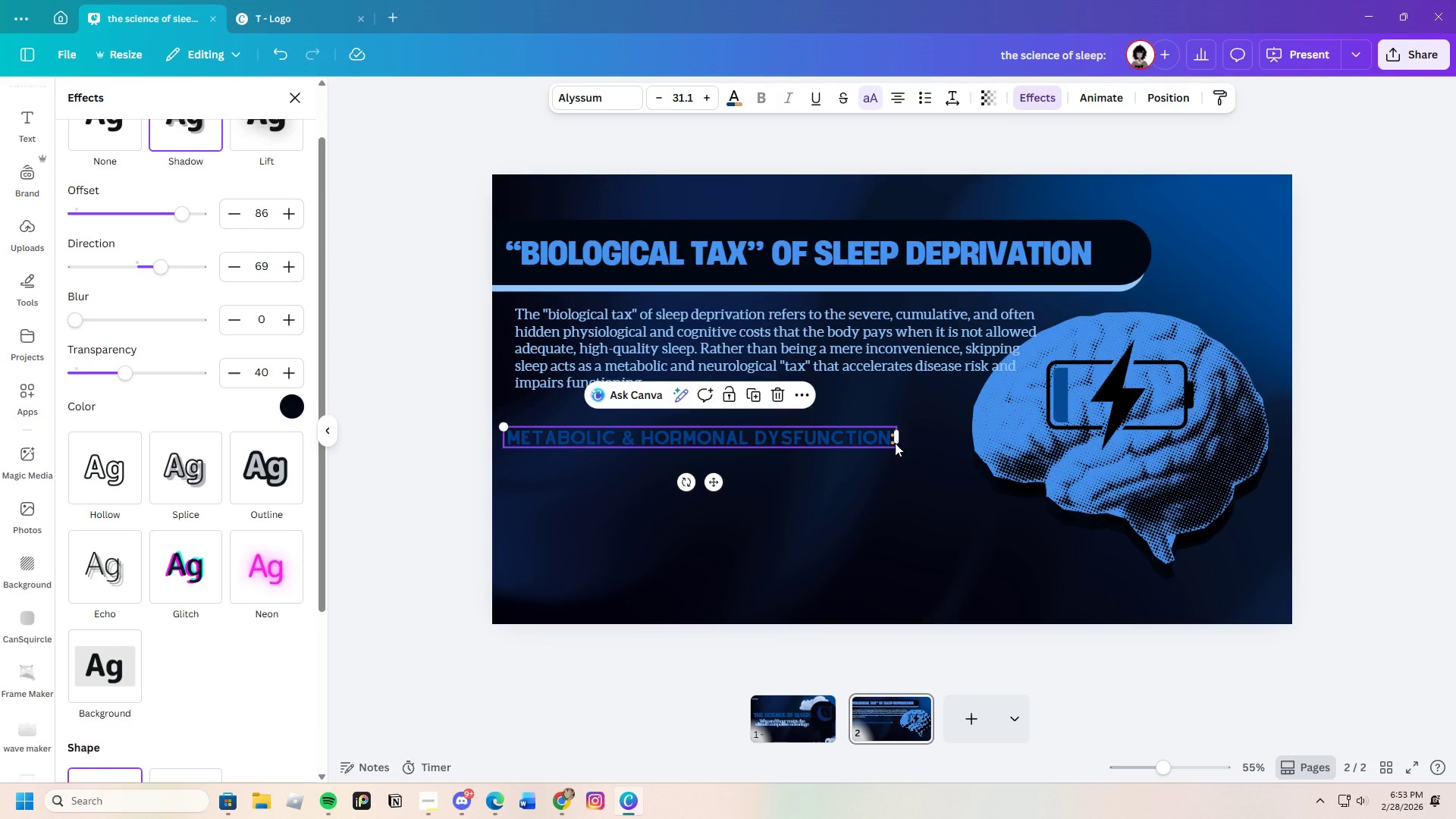 
left_click([895, 443])
 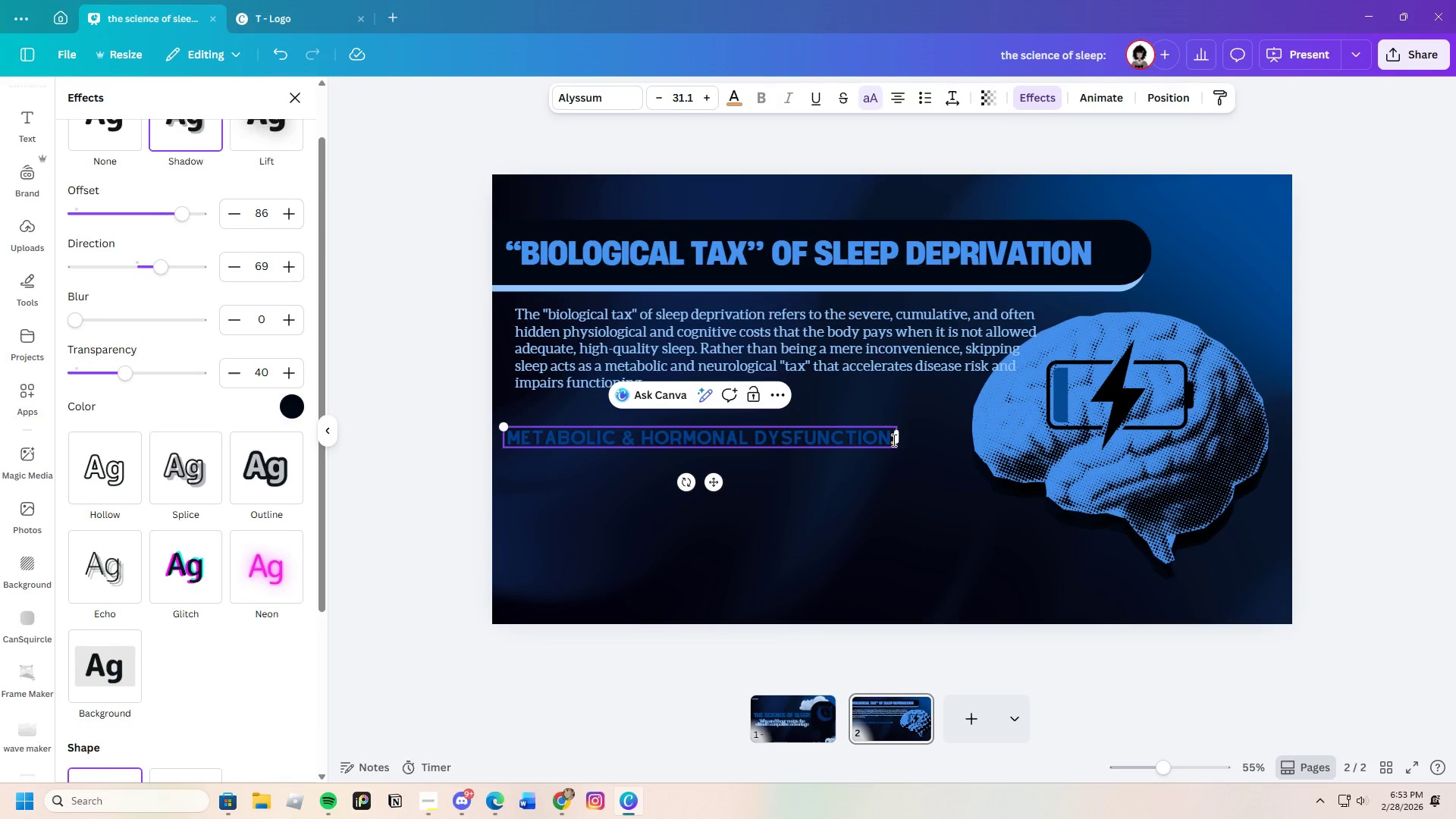 
left_click_drag(start_coordinate=[893, 440], to_coordinate=[885, 441])
 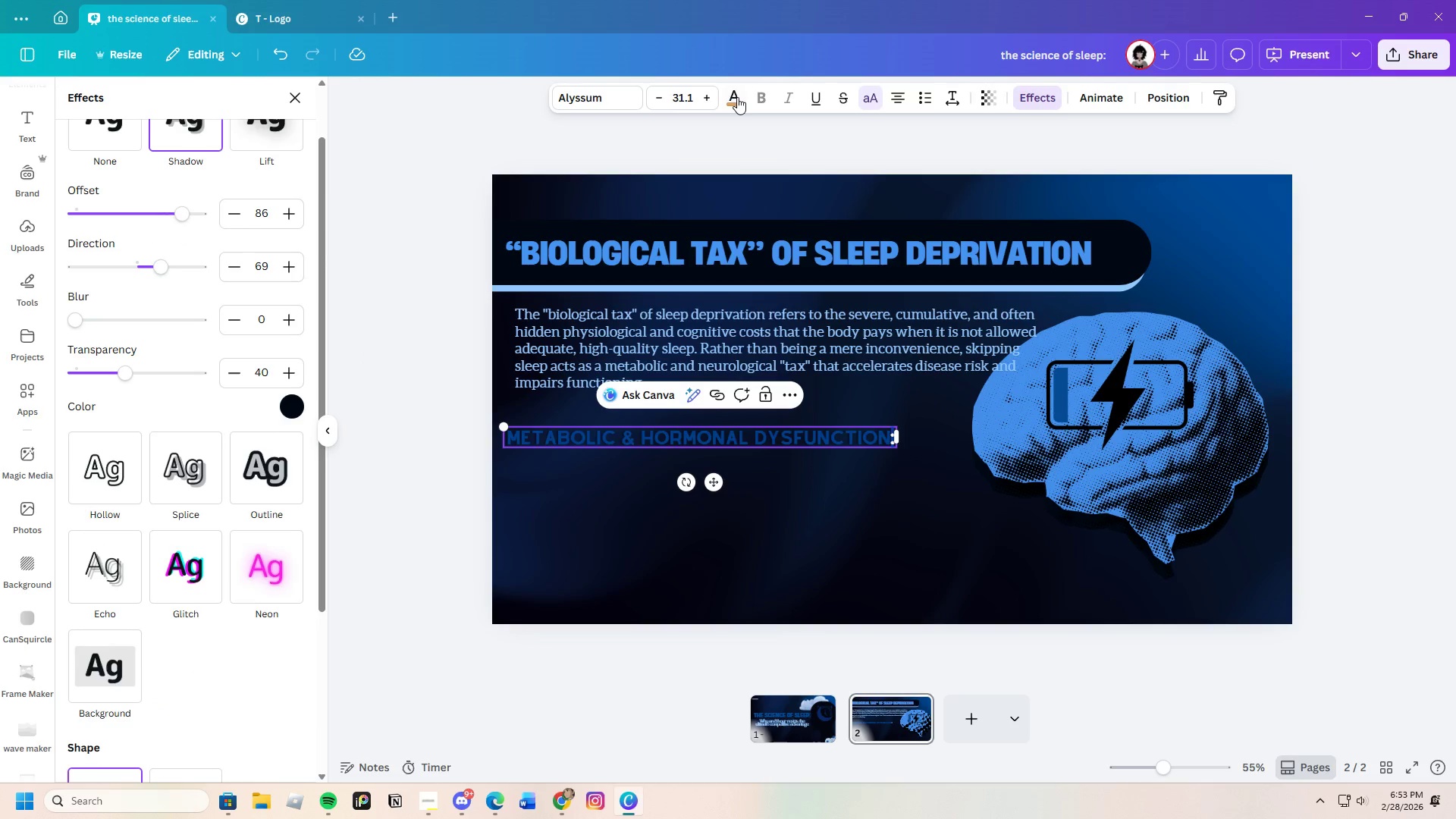 
left_click([733, 97])
 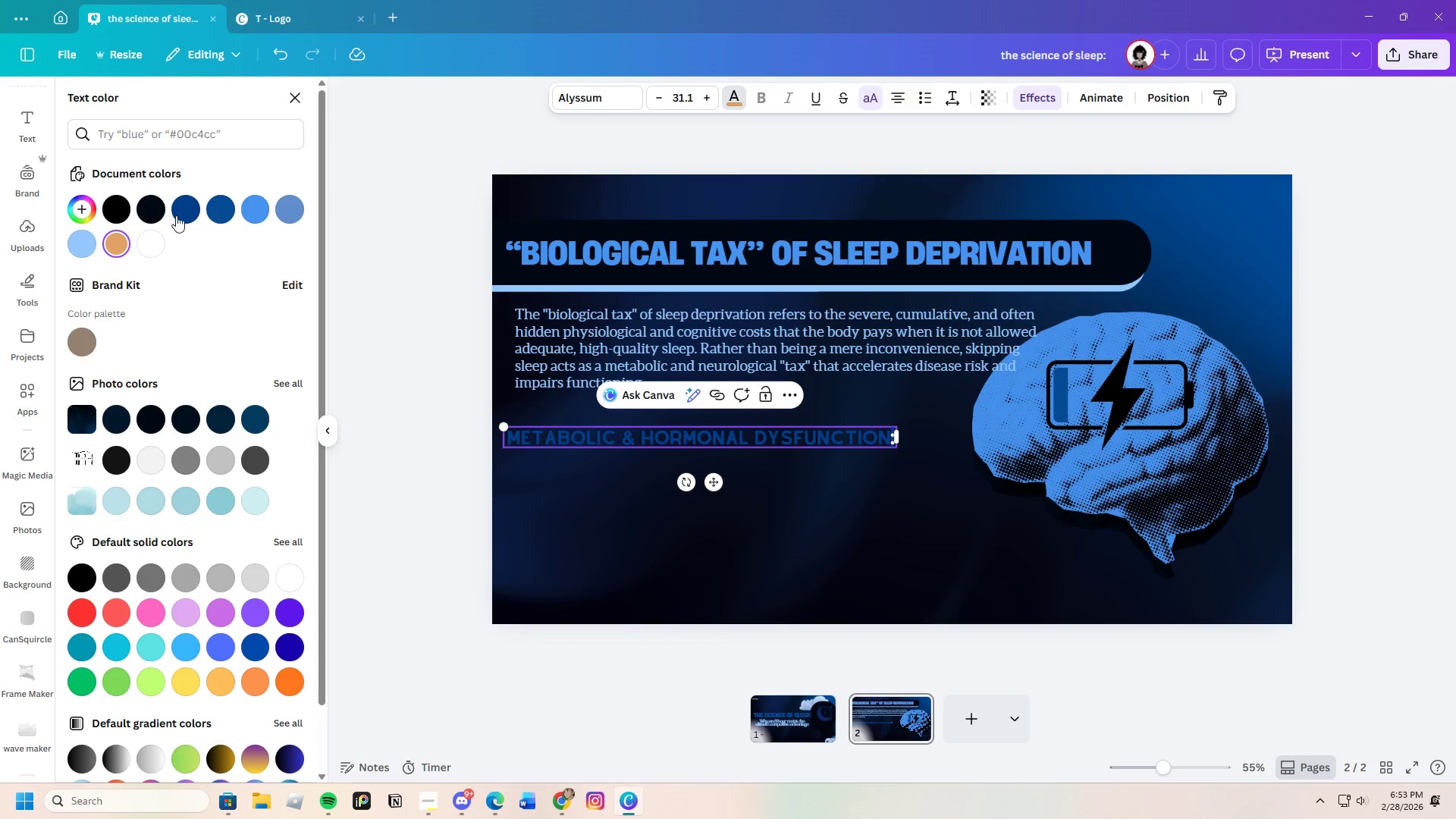 
left_click([184, 215])
 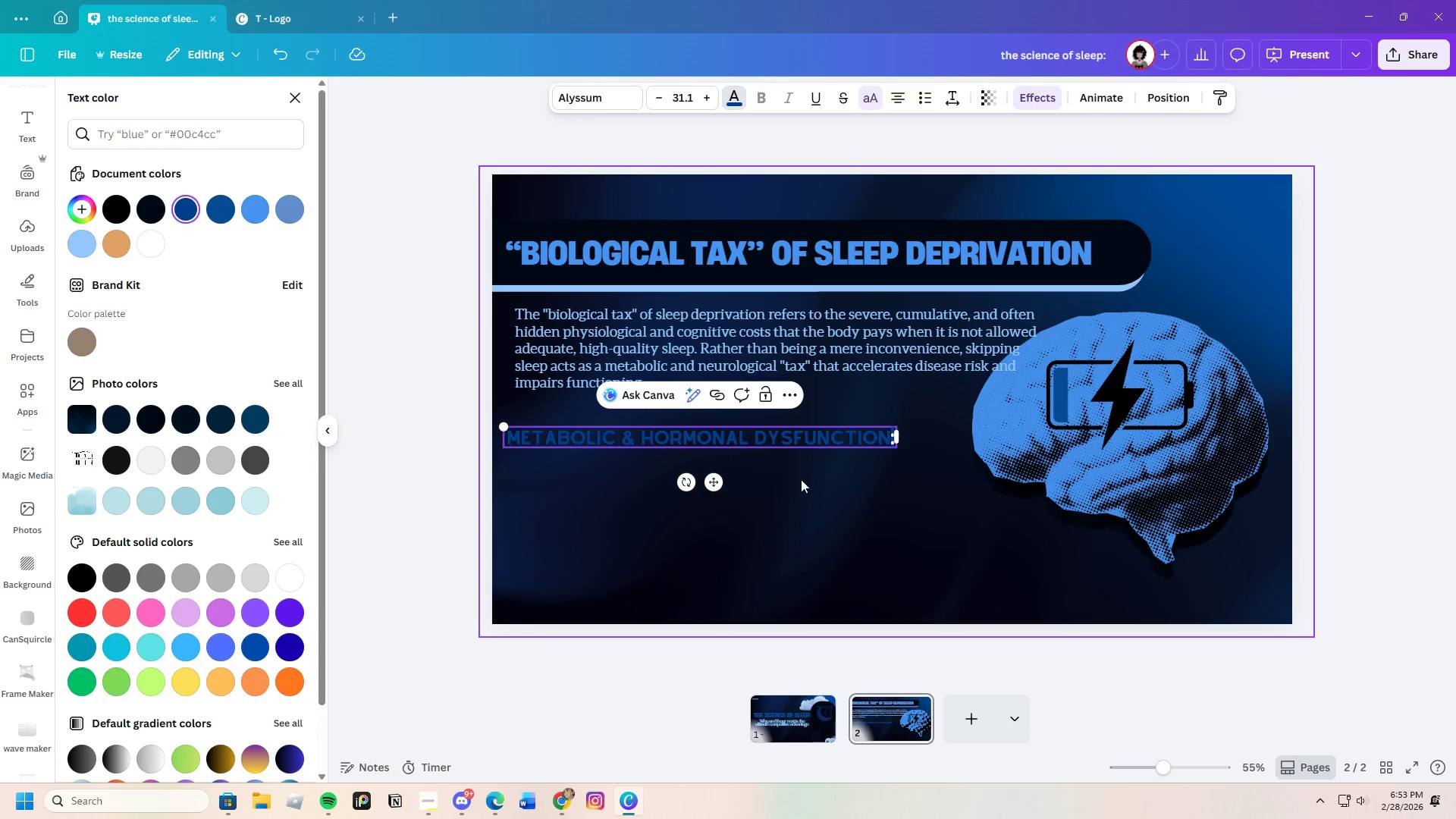 
left_click([918, 510])
 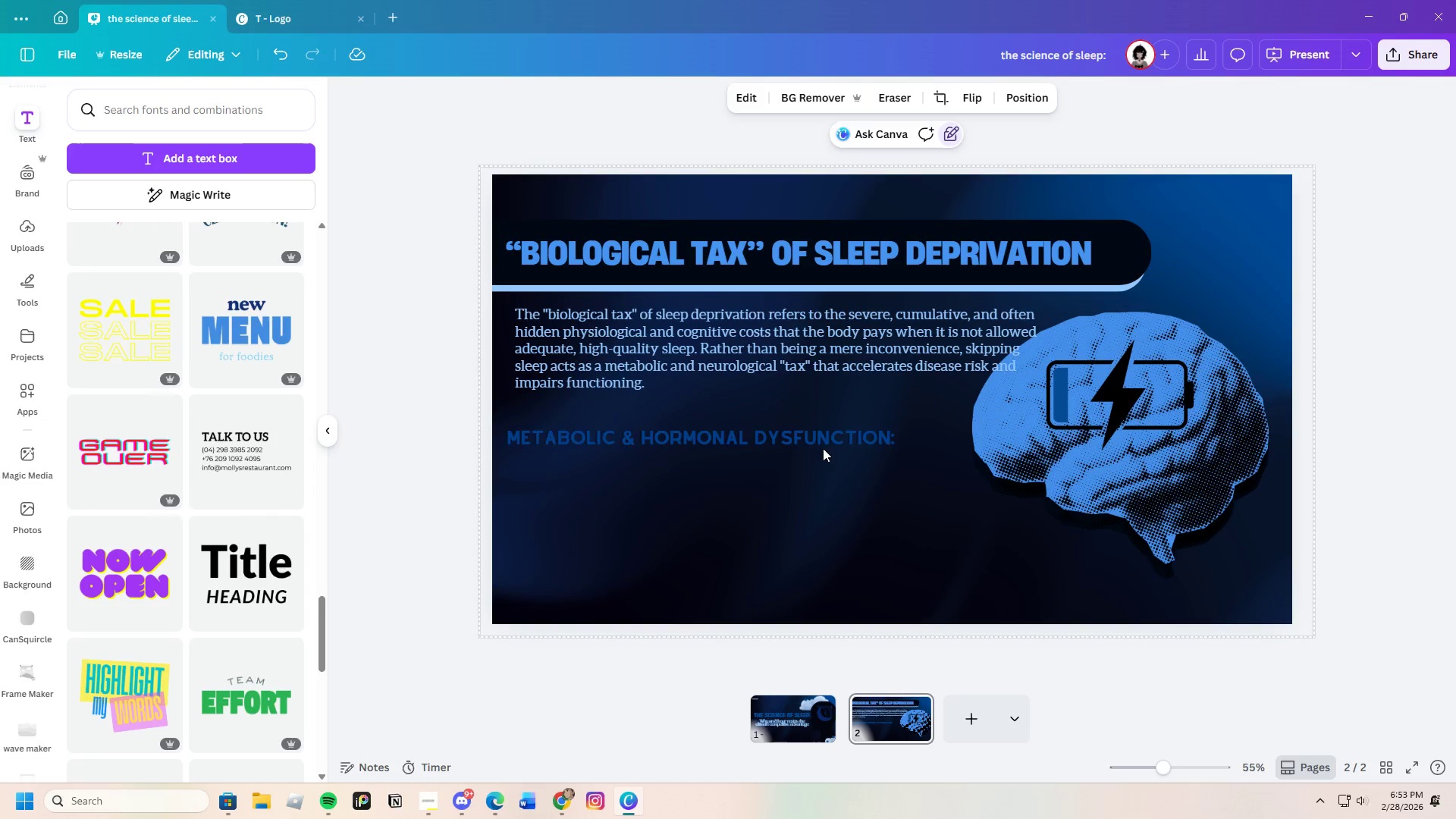 
left_click([827, 438])
 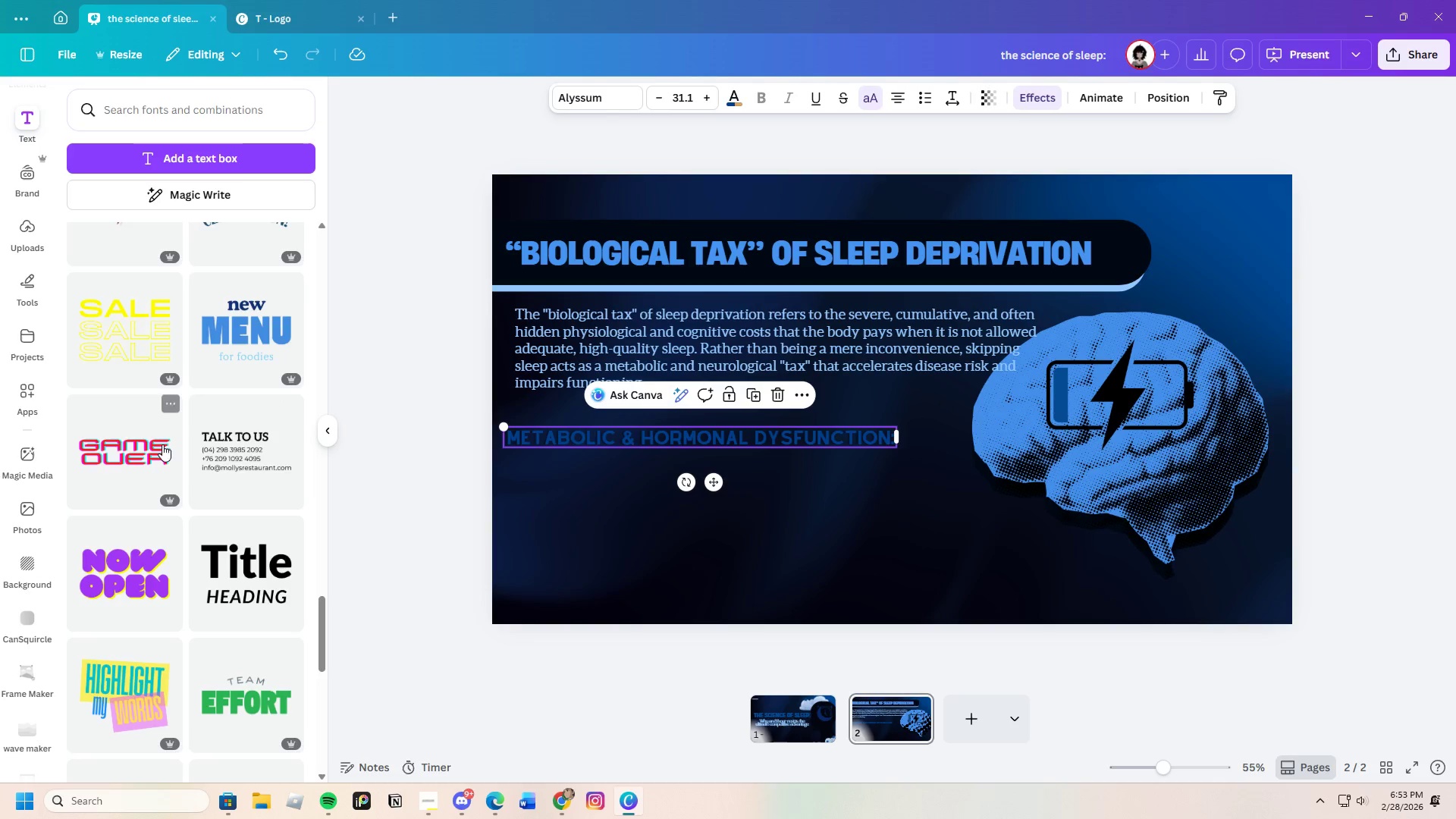 
left_click([28, 290])
 